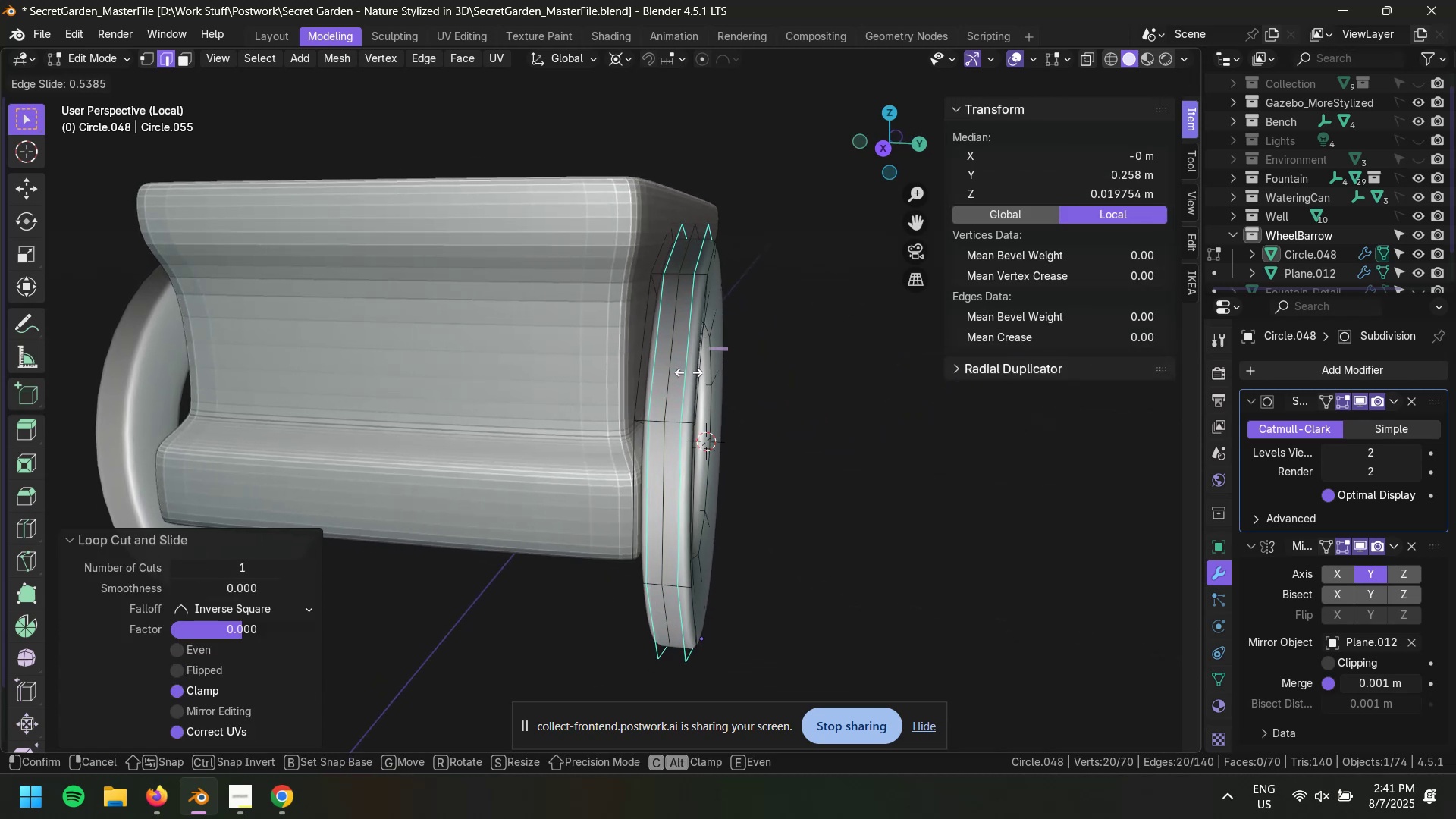 
left_click([689, 372])
 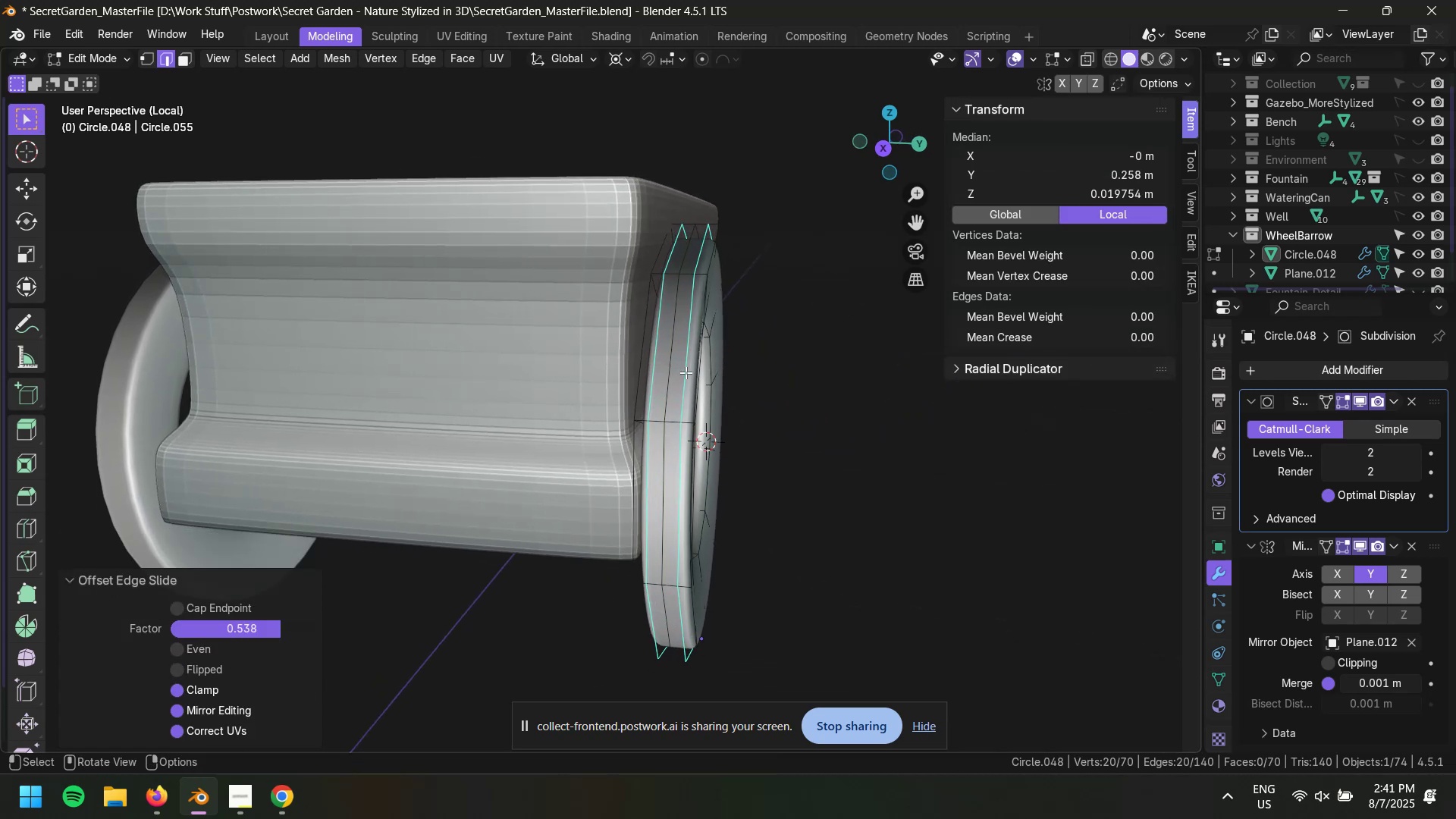 
hold_key(key=AltLeft, duration=0.59)
left_click([663, 386])
 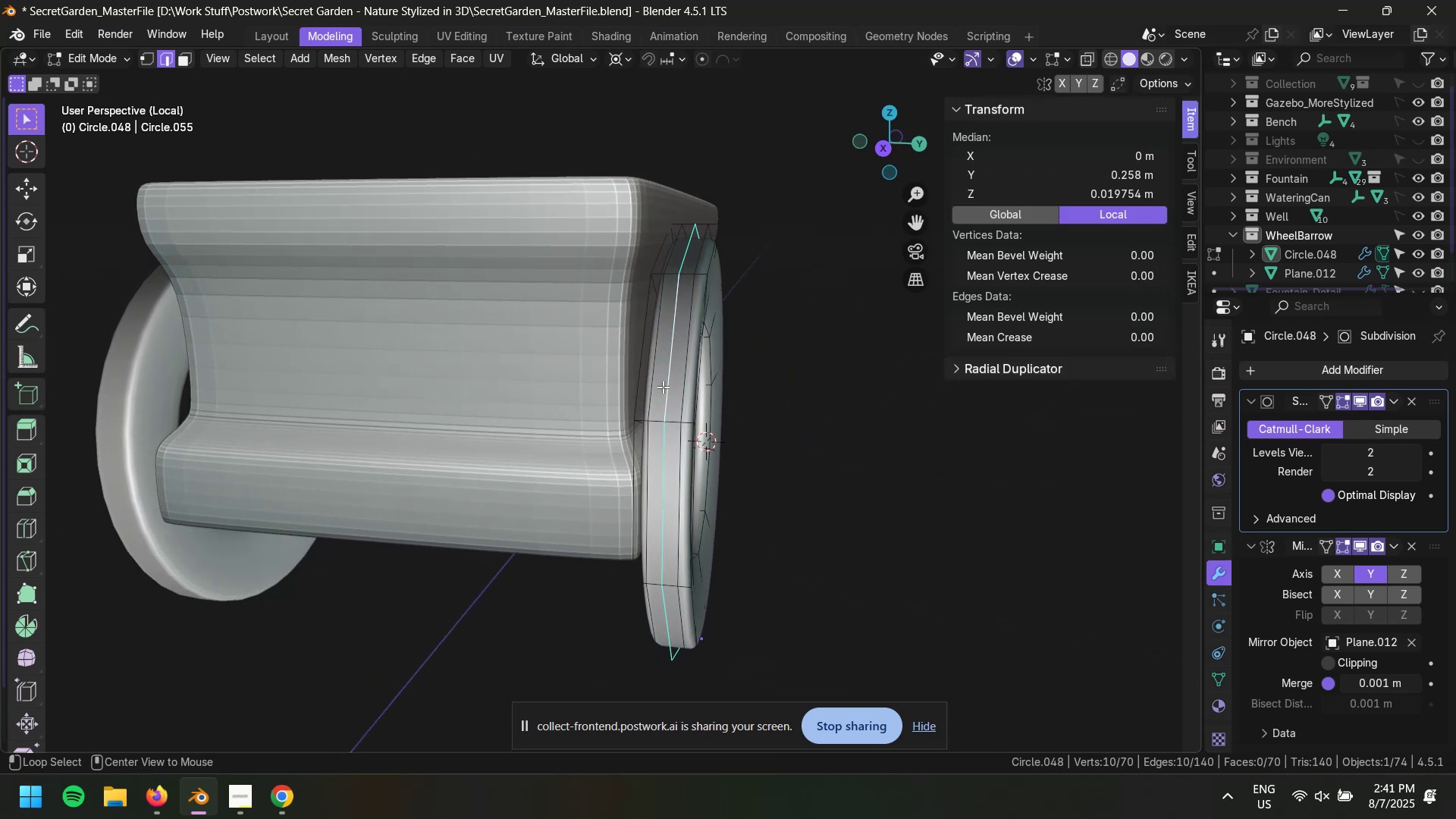 
key(Control+ControlLeft)
 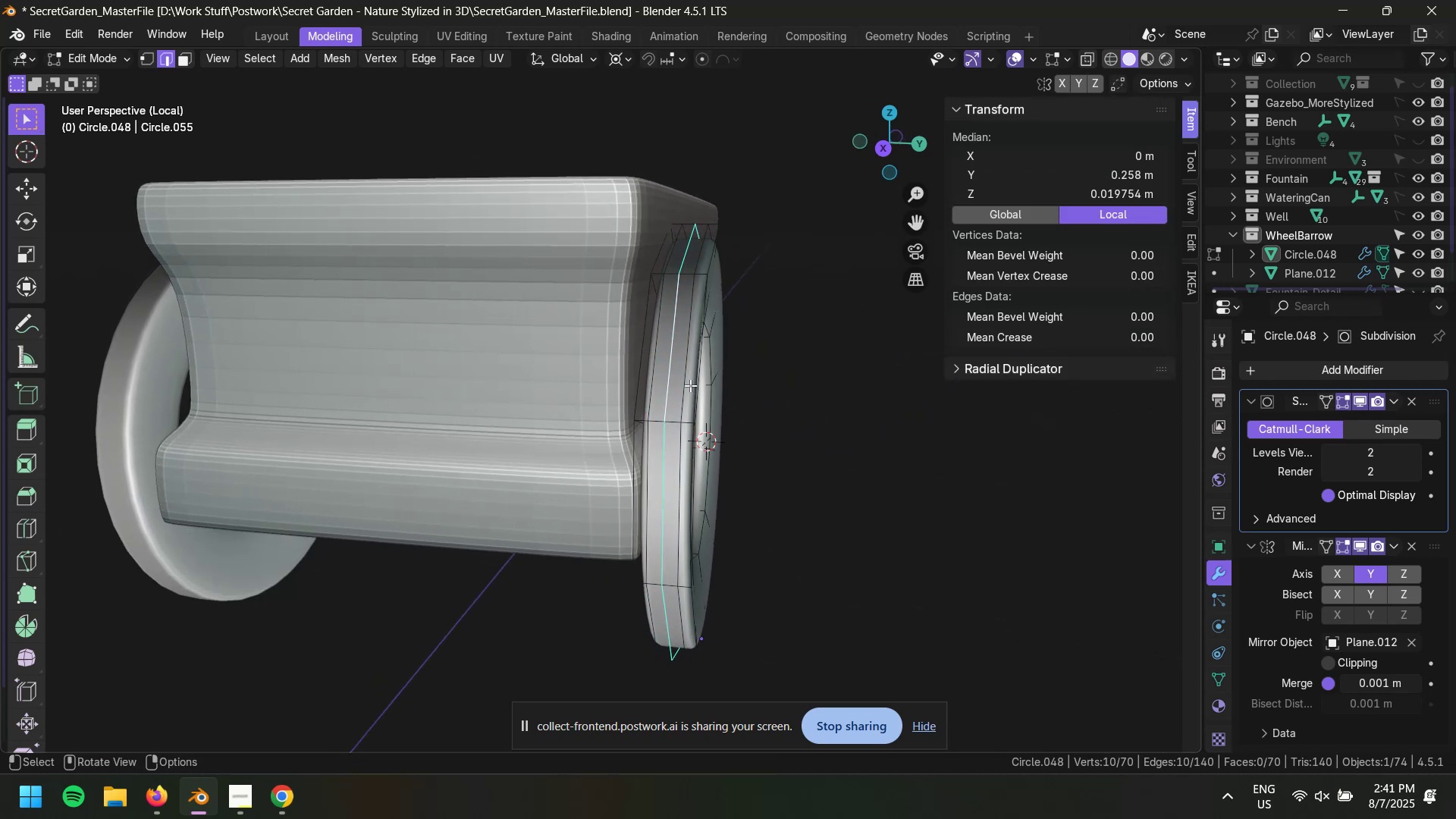 
key(Control+X)
 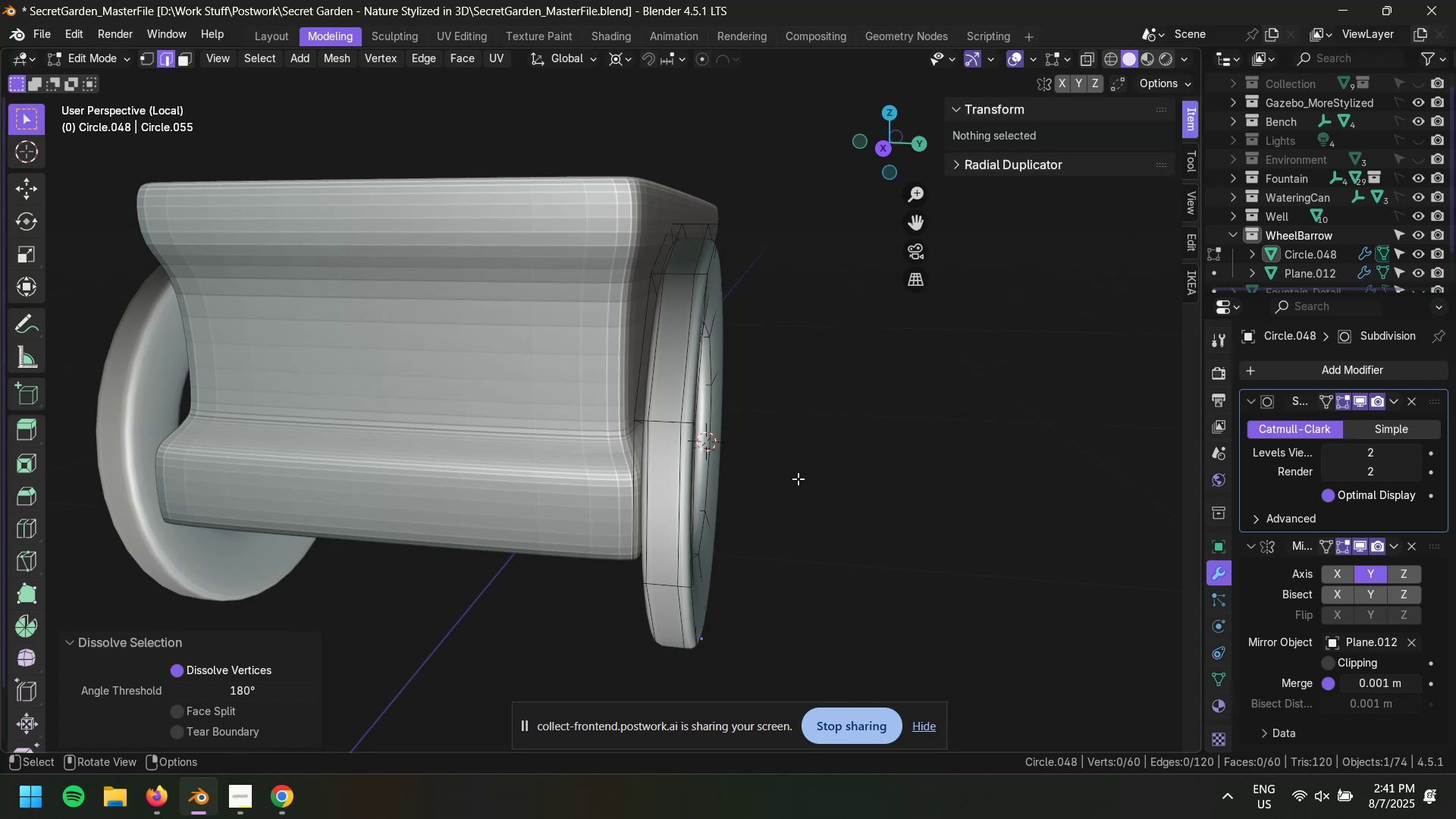 
left_click([802, 481])
 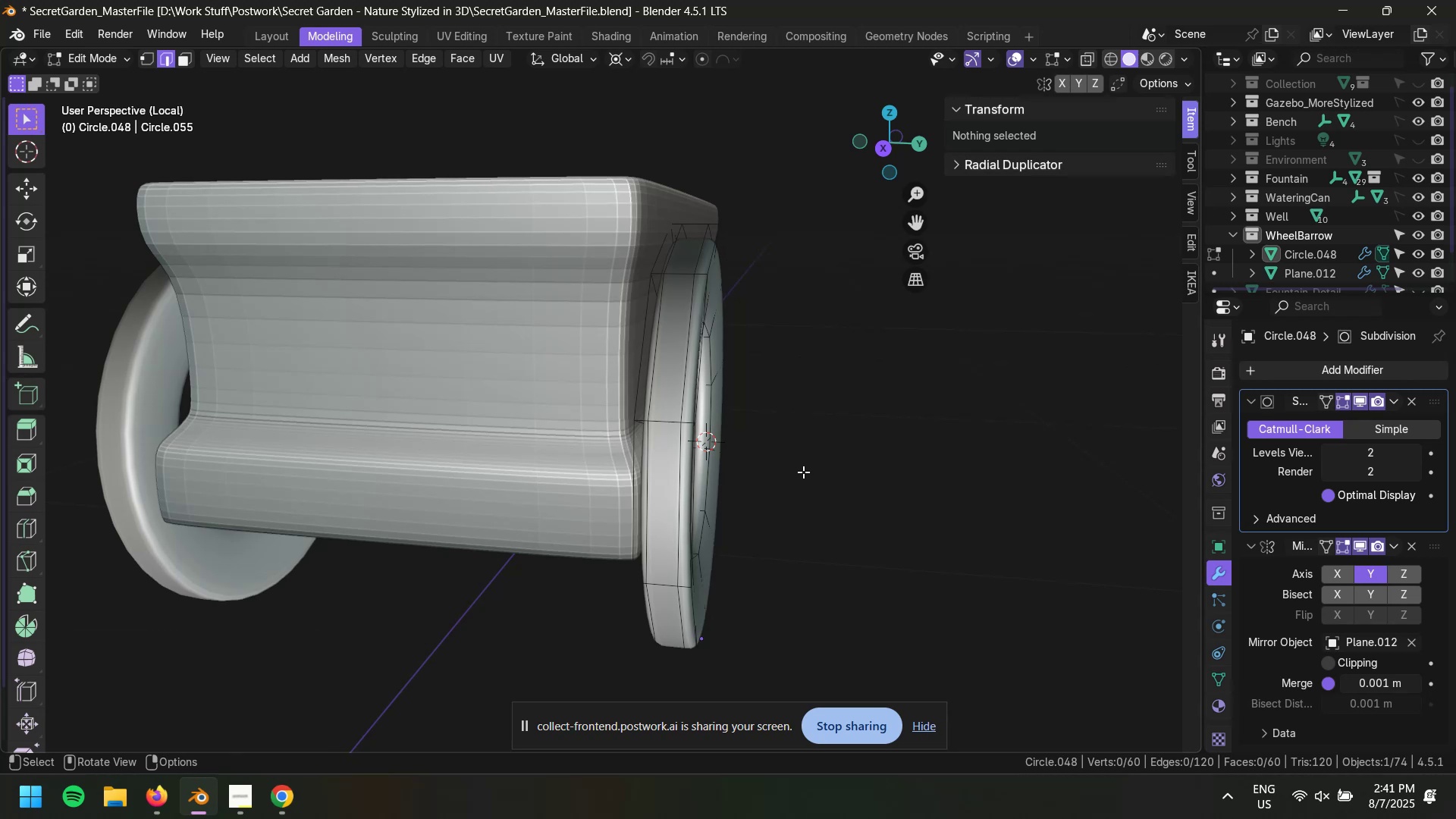 
key(Tab)
 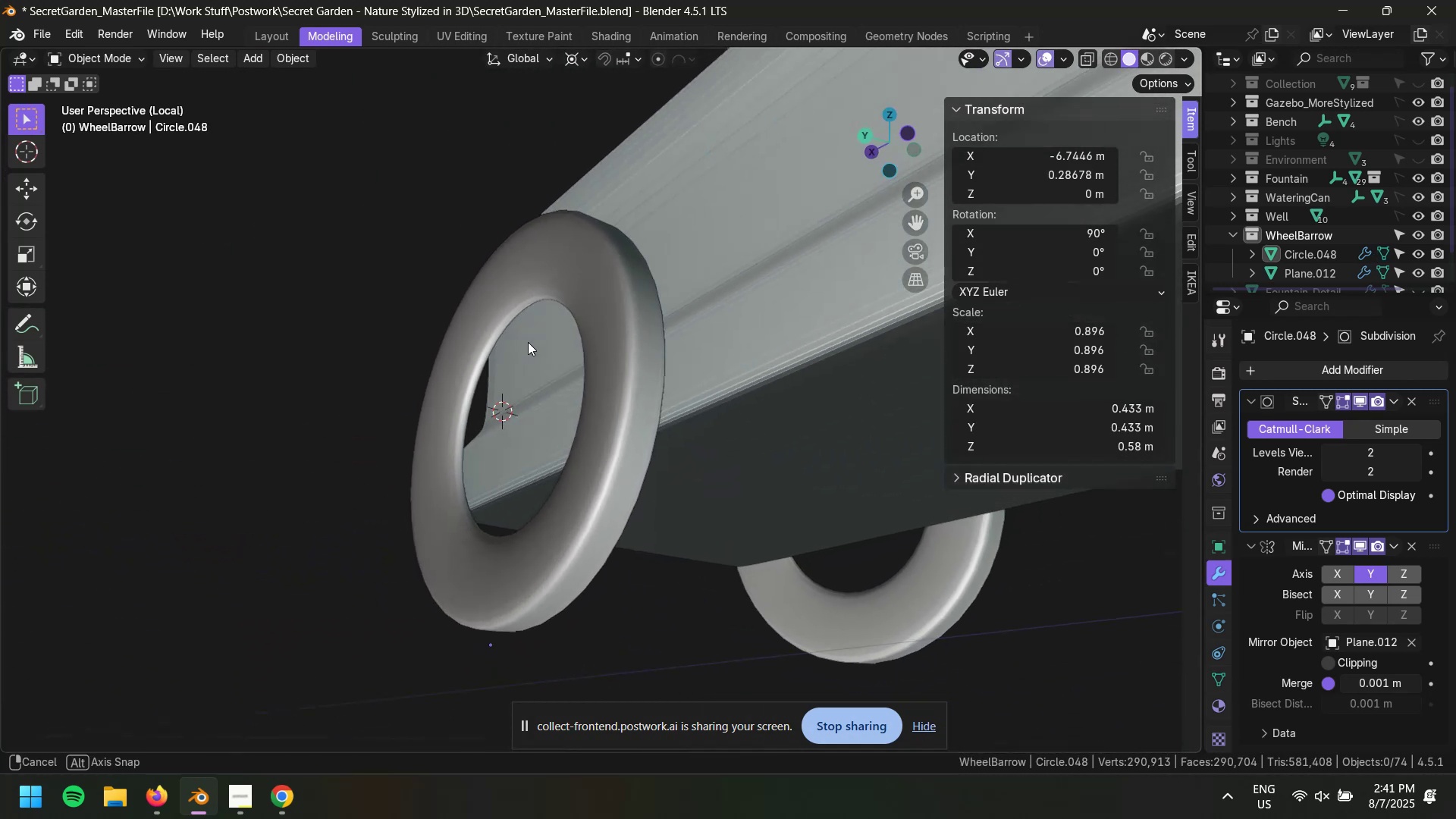 
wait(6.63)
 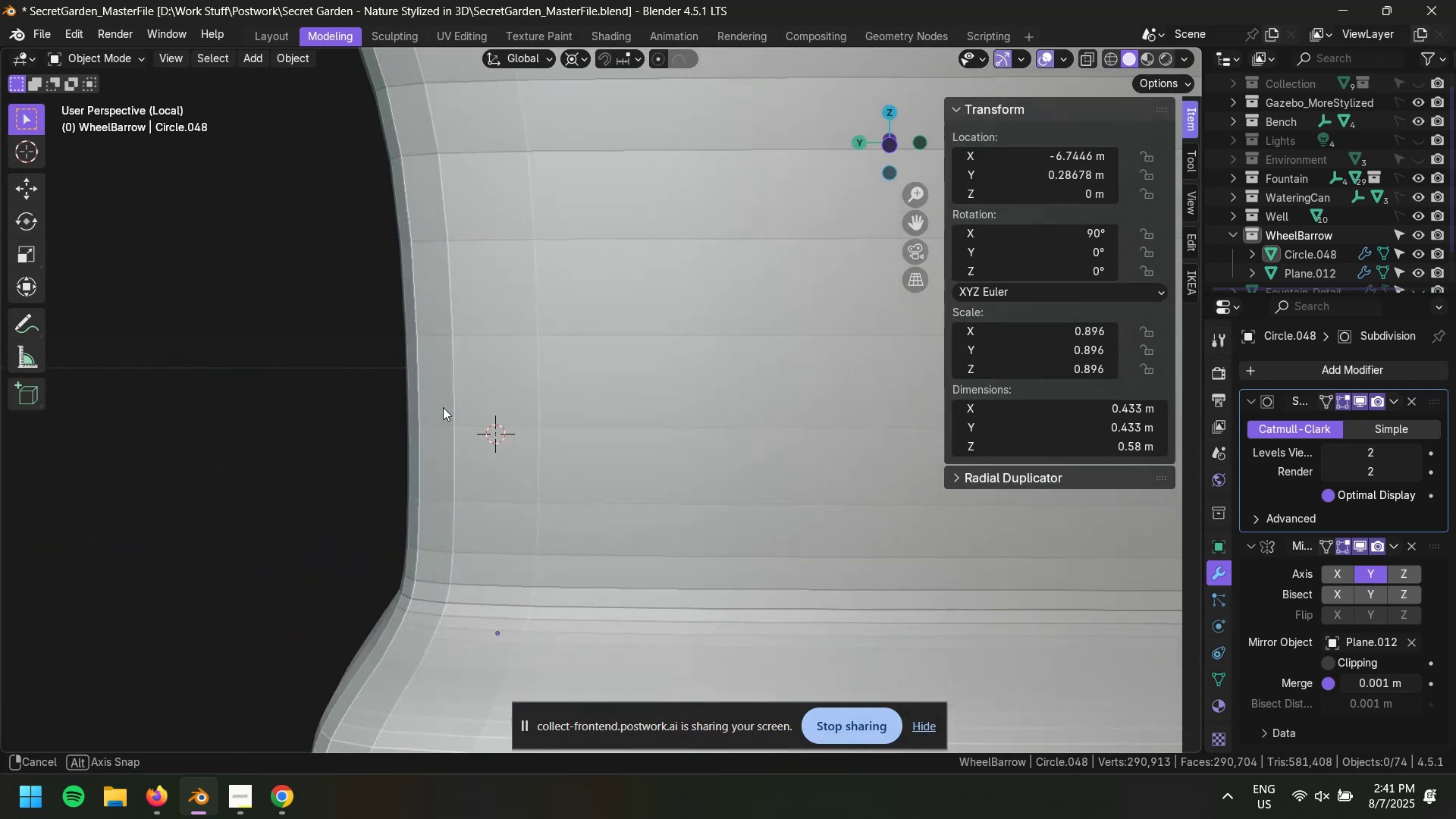 
scroll: coordinate [822, 353], scroll_direction: down, amount: 5.0
 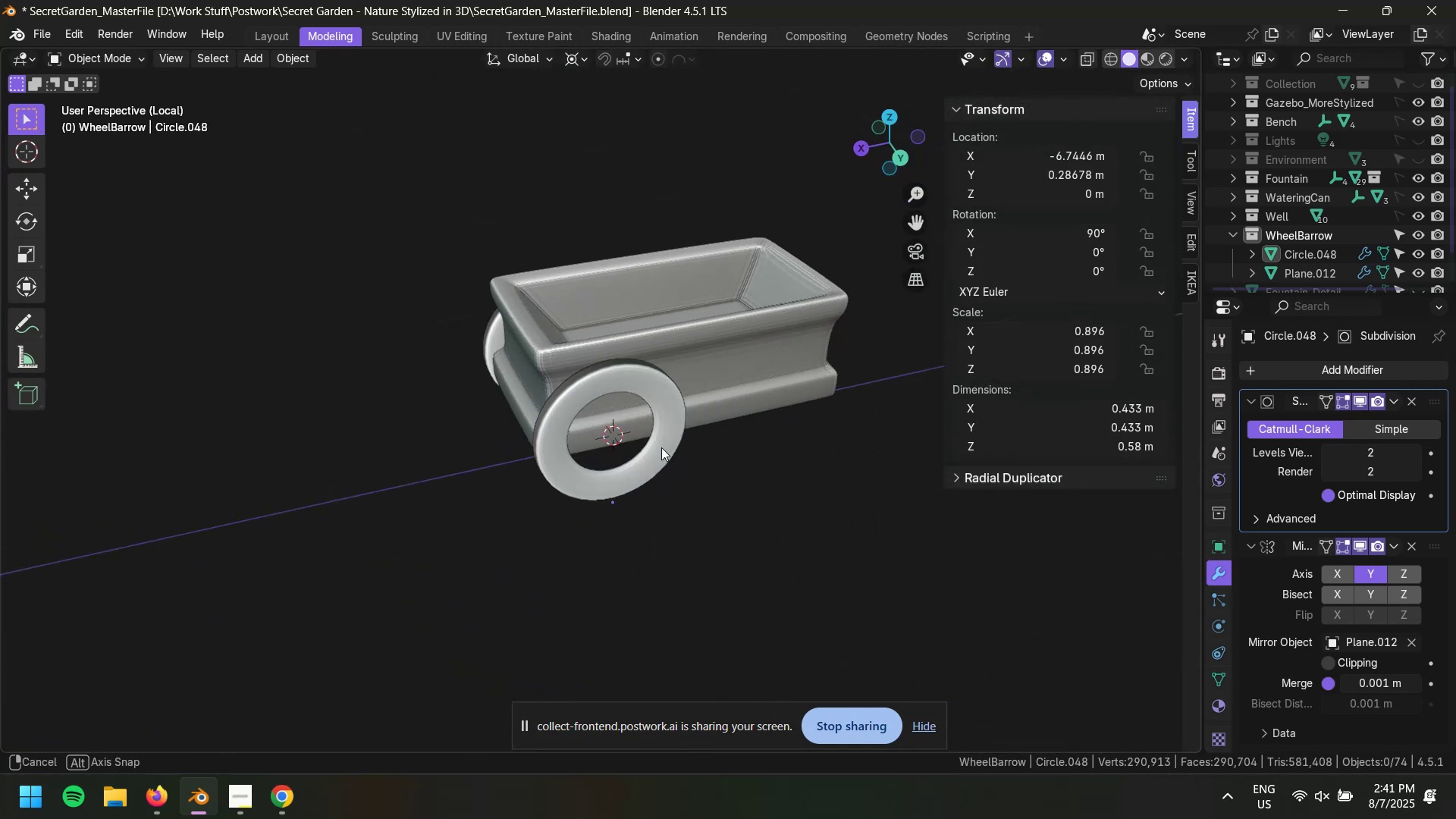 
scroll: coordinate [652, 428], scroll_direction: up, amount: 2.0
 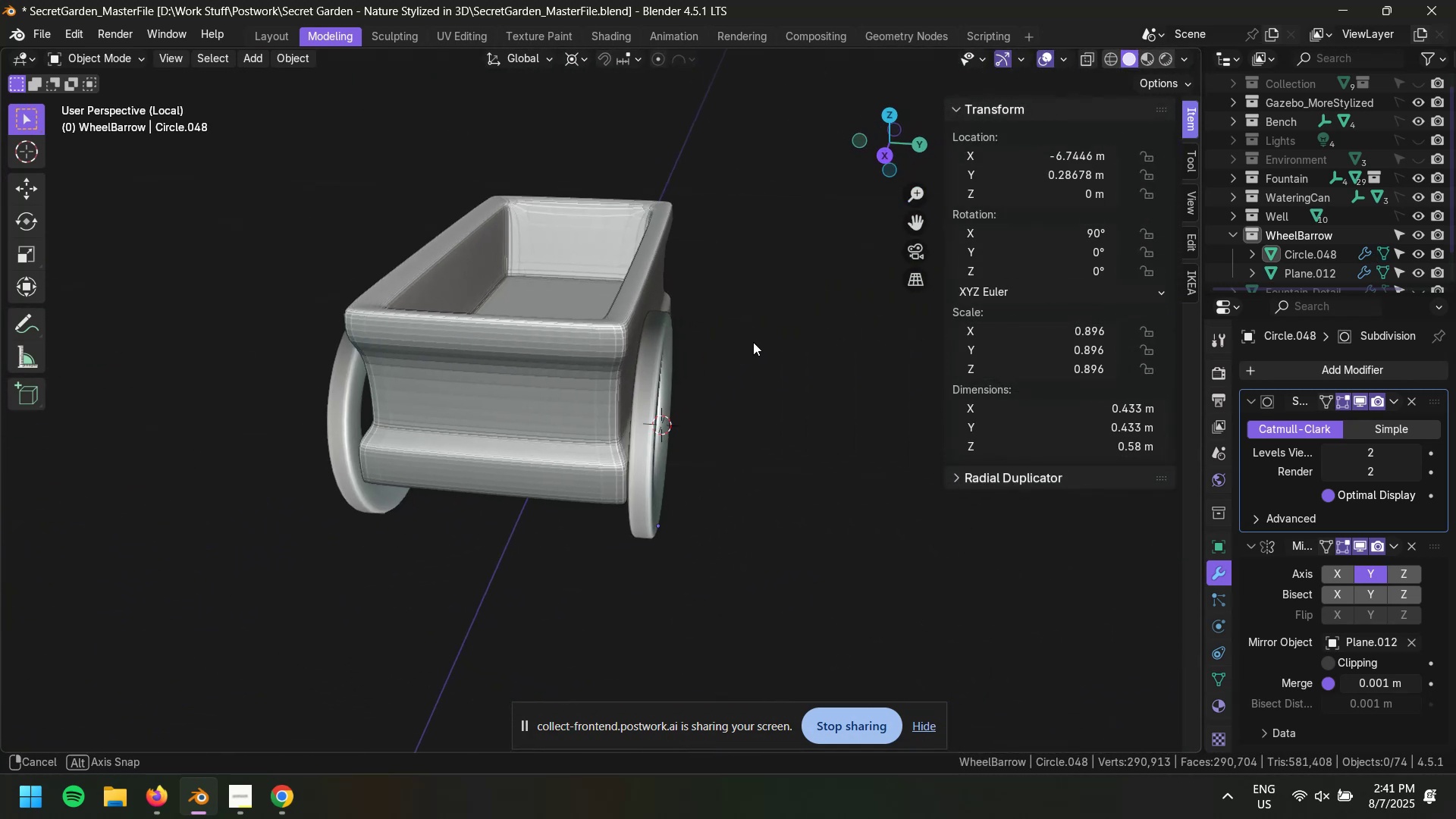 
left_click([647, 398])
 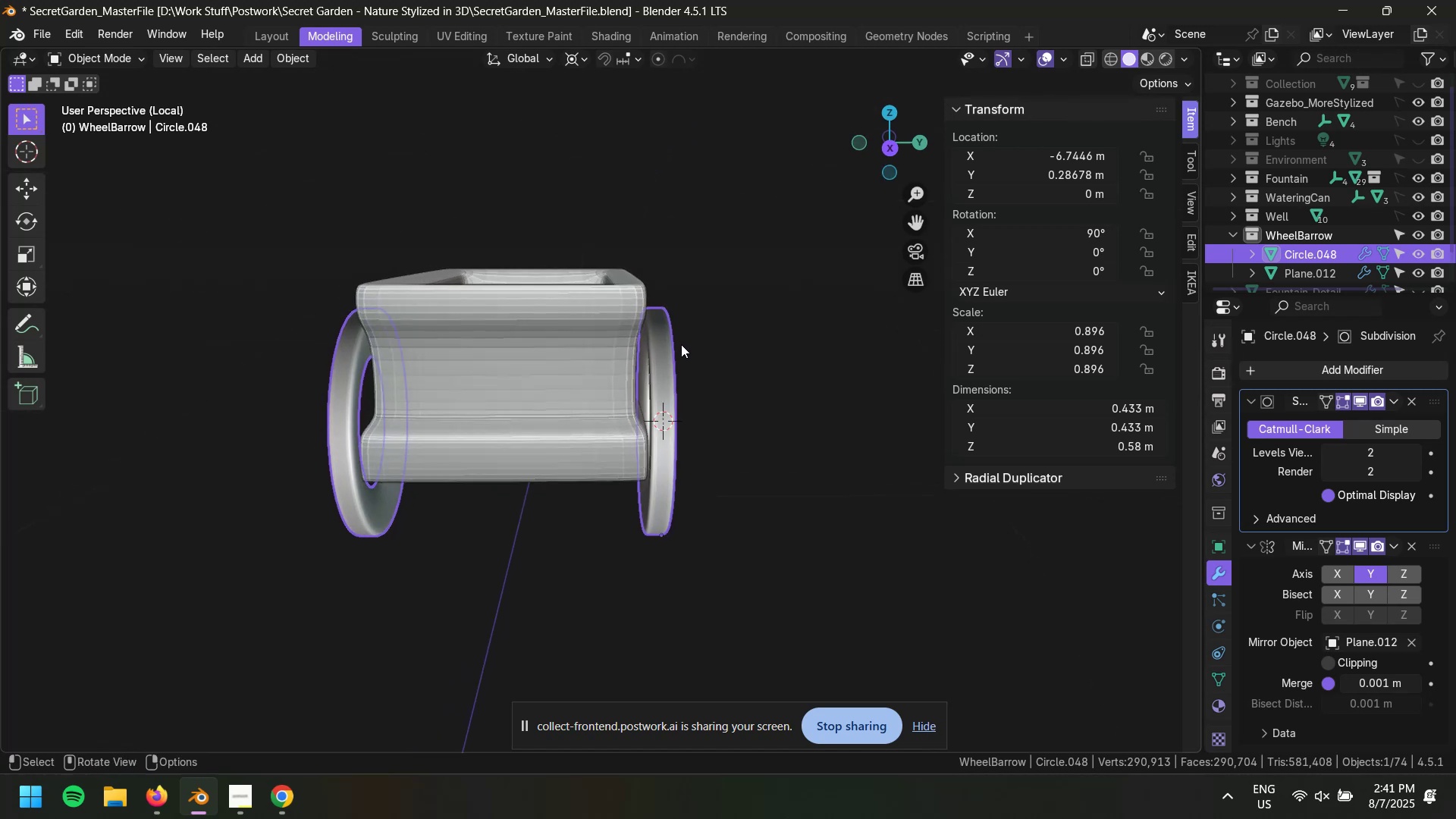 
type(gy)
 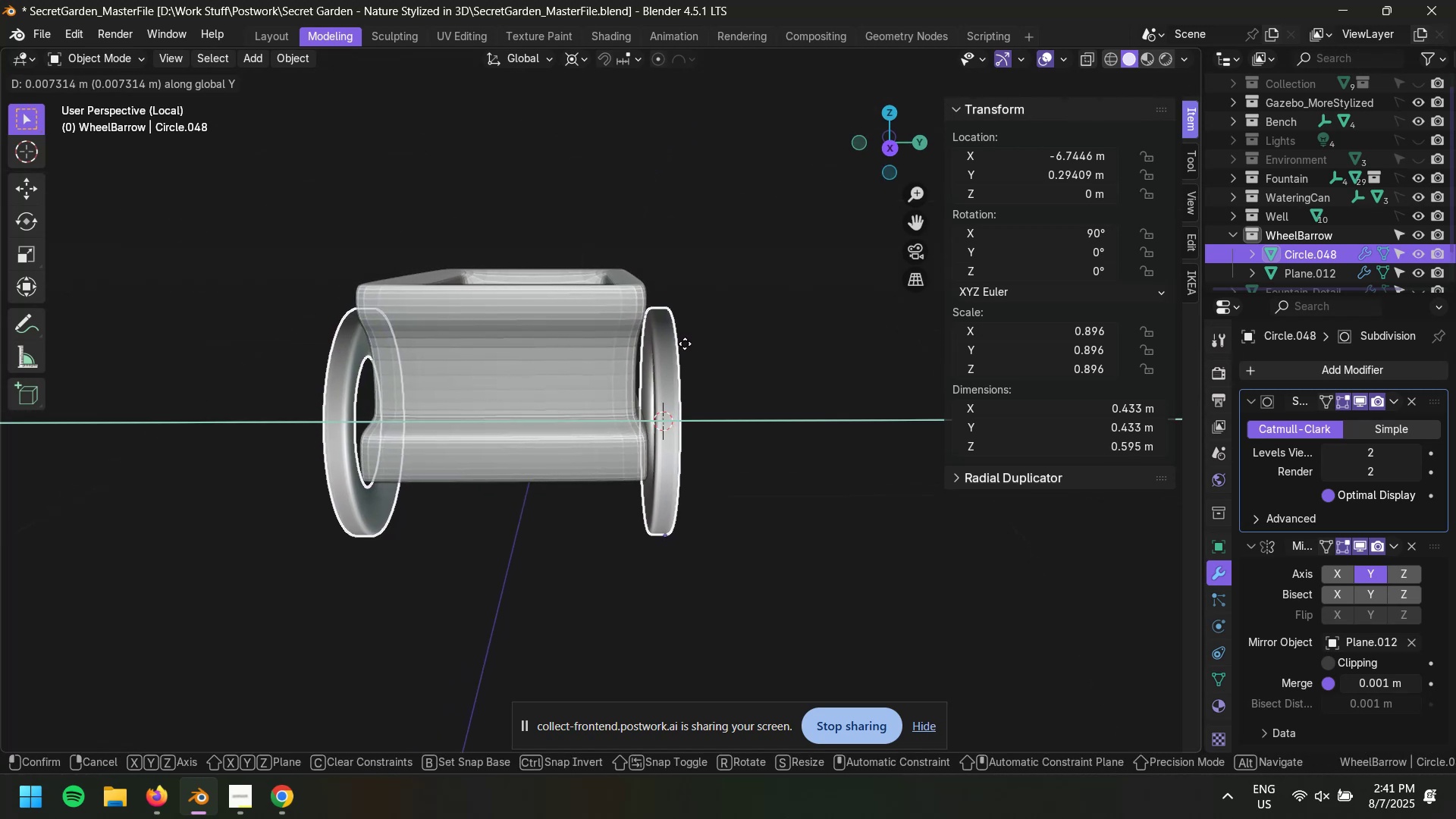 
left_click([686, 344])
 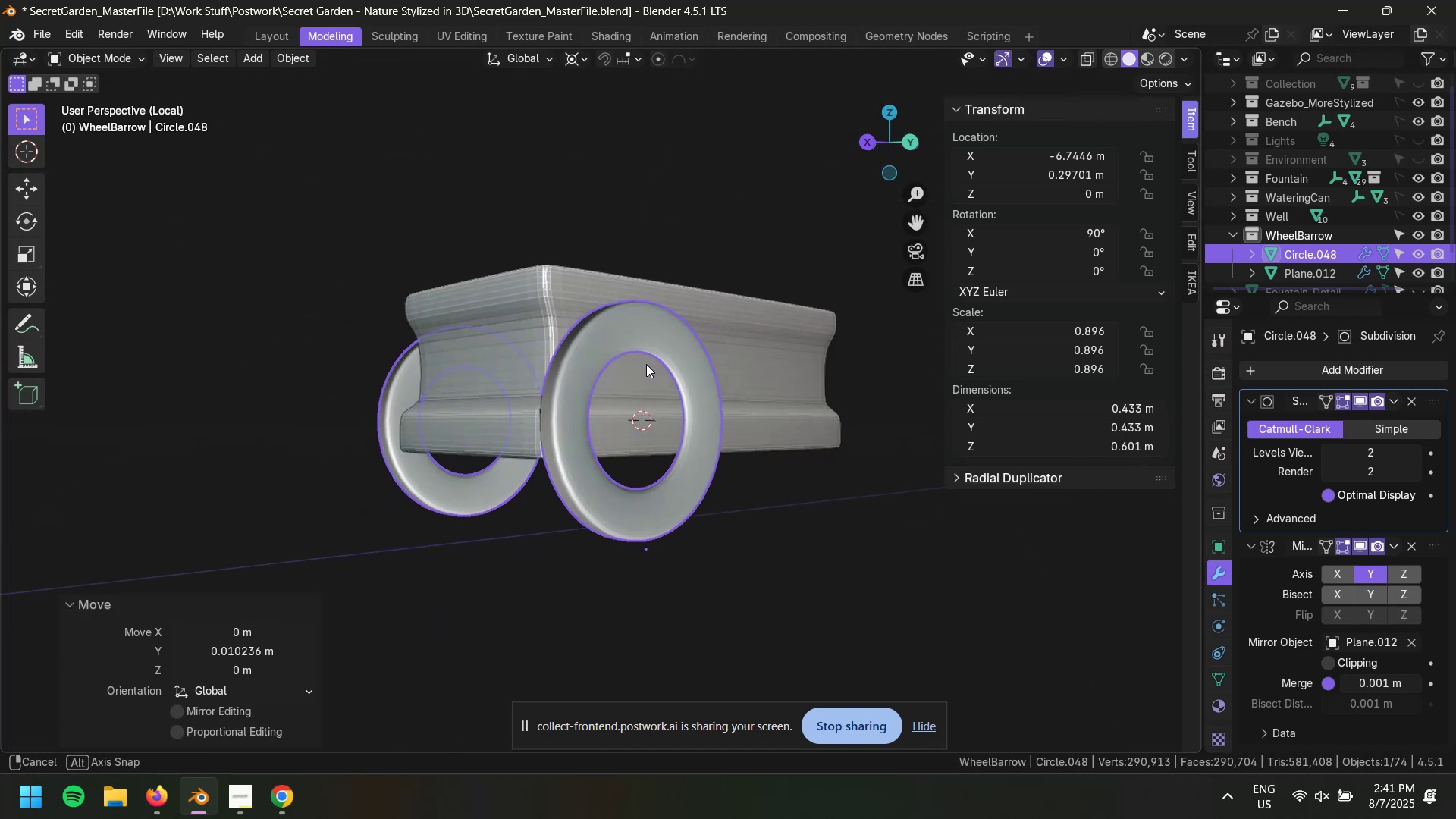 
left_click([651, 338])
 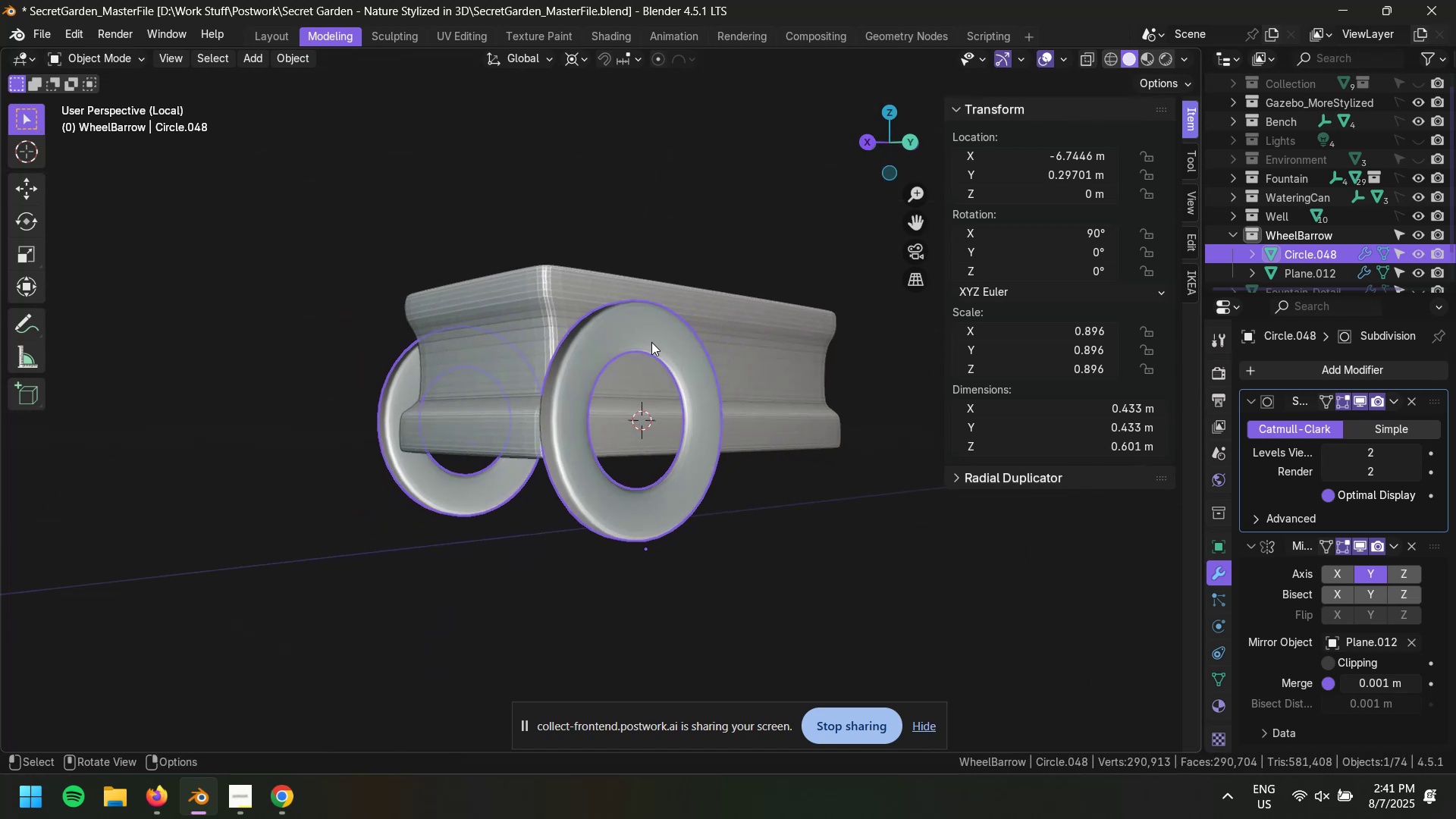 
key(Tab)
 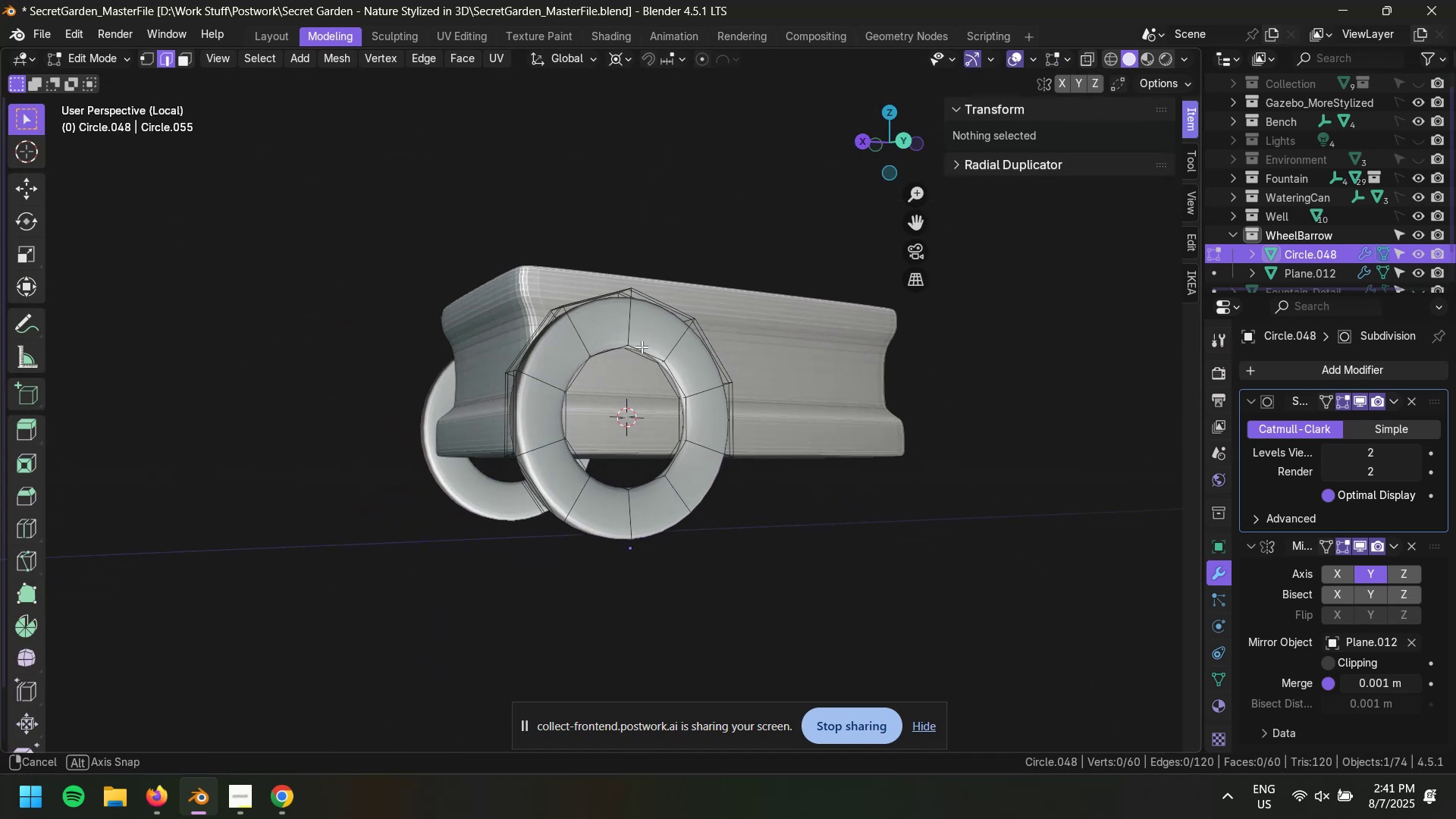 
scroll: coordinate [632, 389], scroll_direction: up, amount: 4.0
 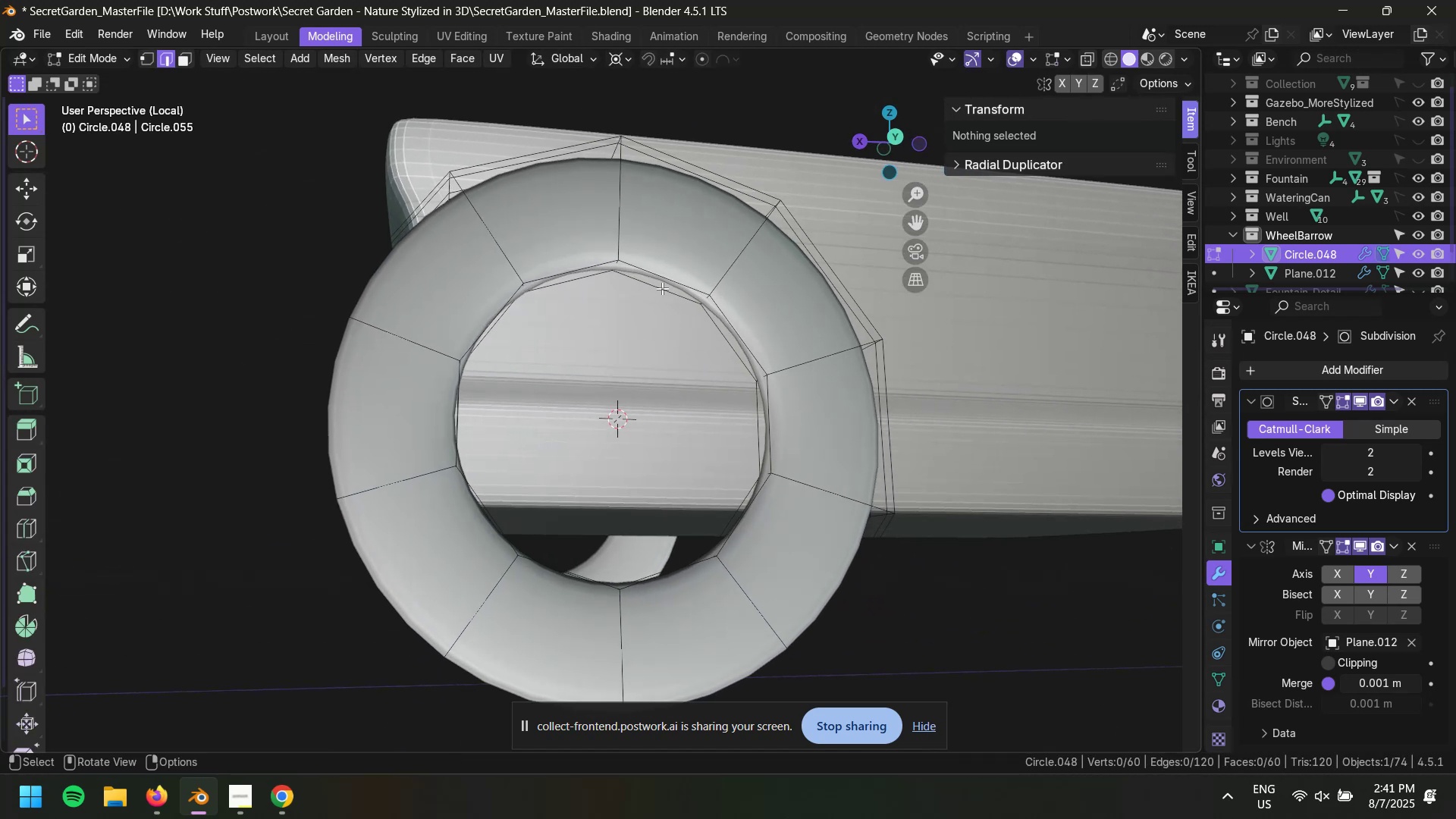 
key(3)
 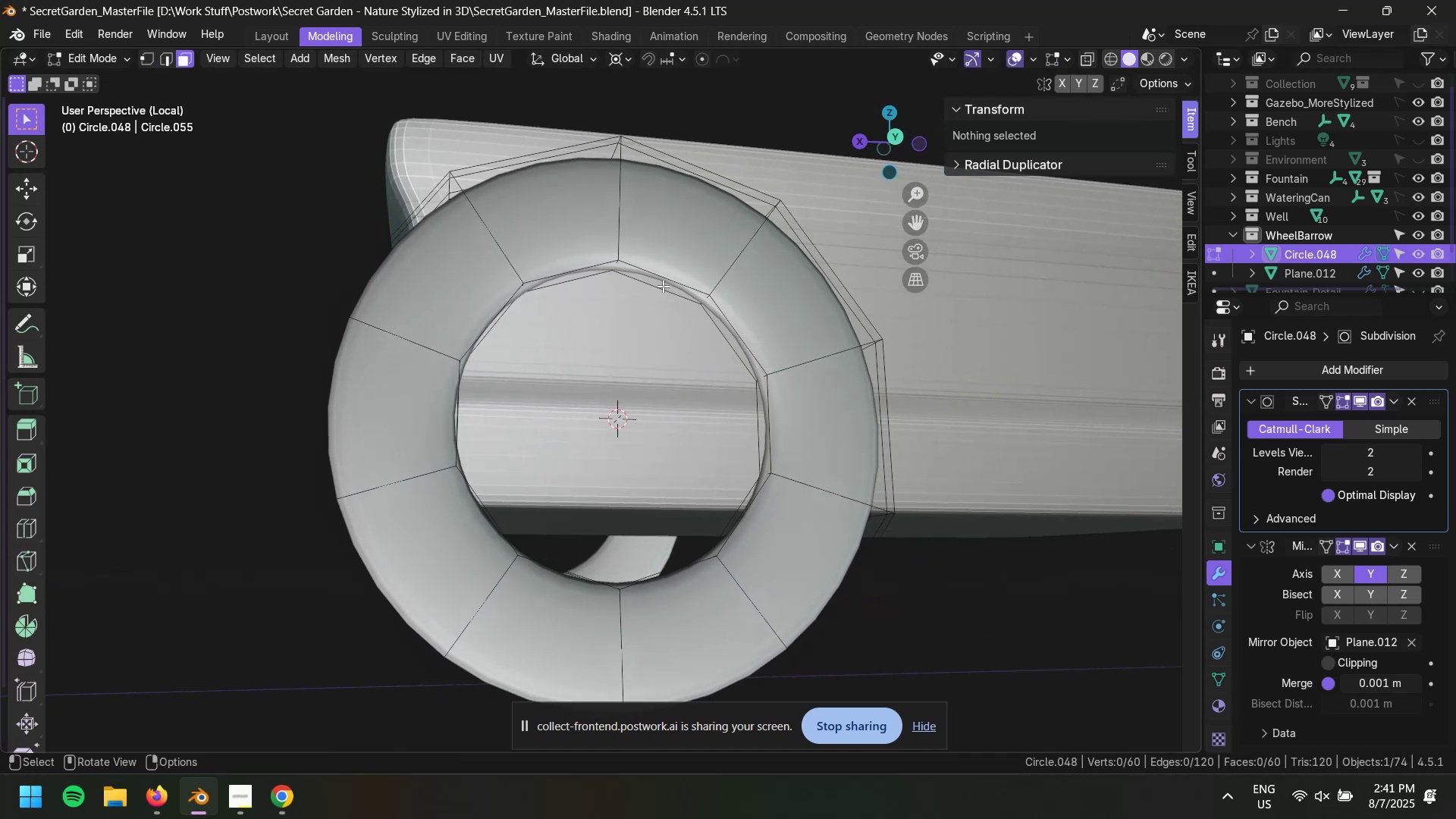 
left_click([663, 286])
 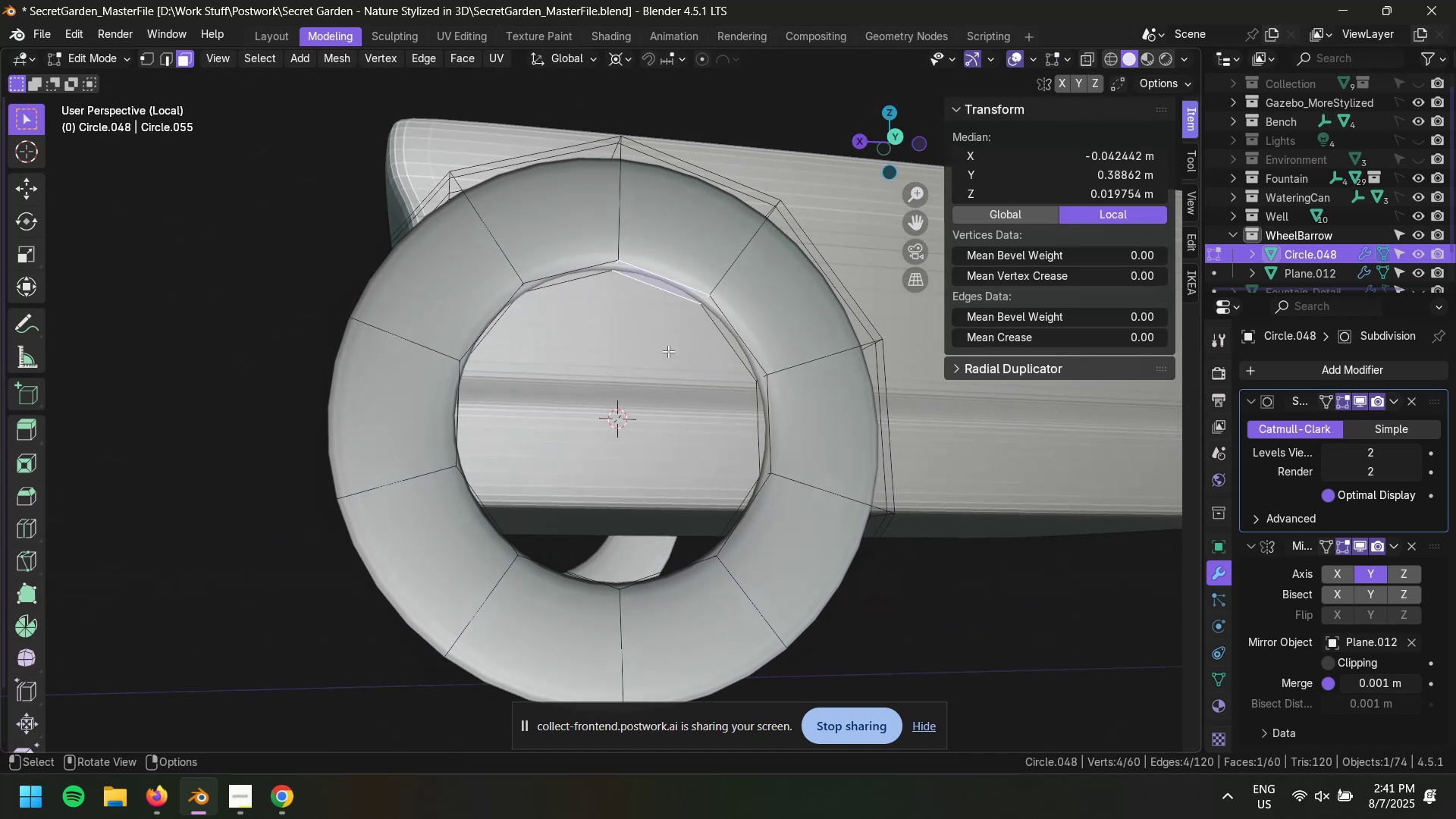 
scroll: coordinate [651, 362], scroll_direction: up, amount: 2.0
 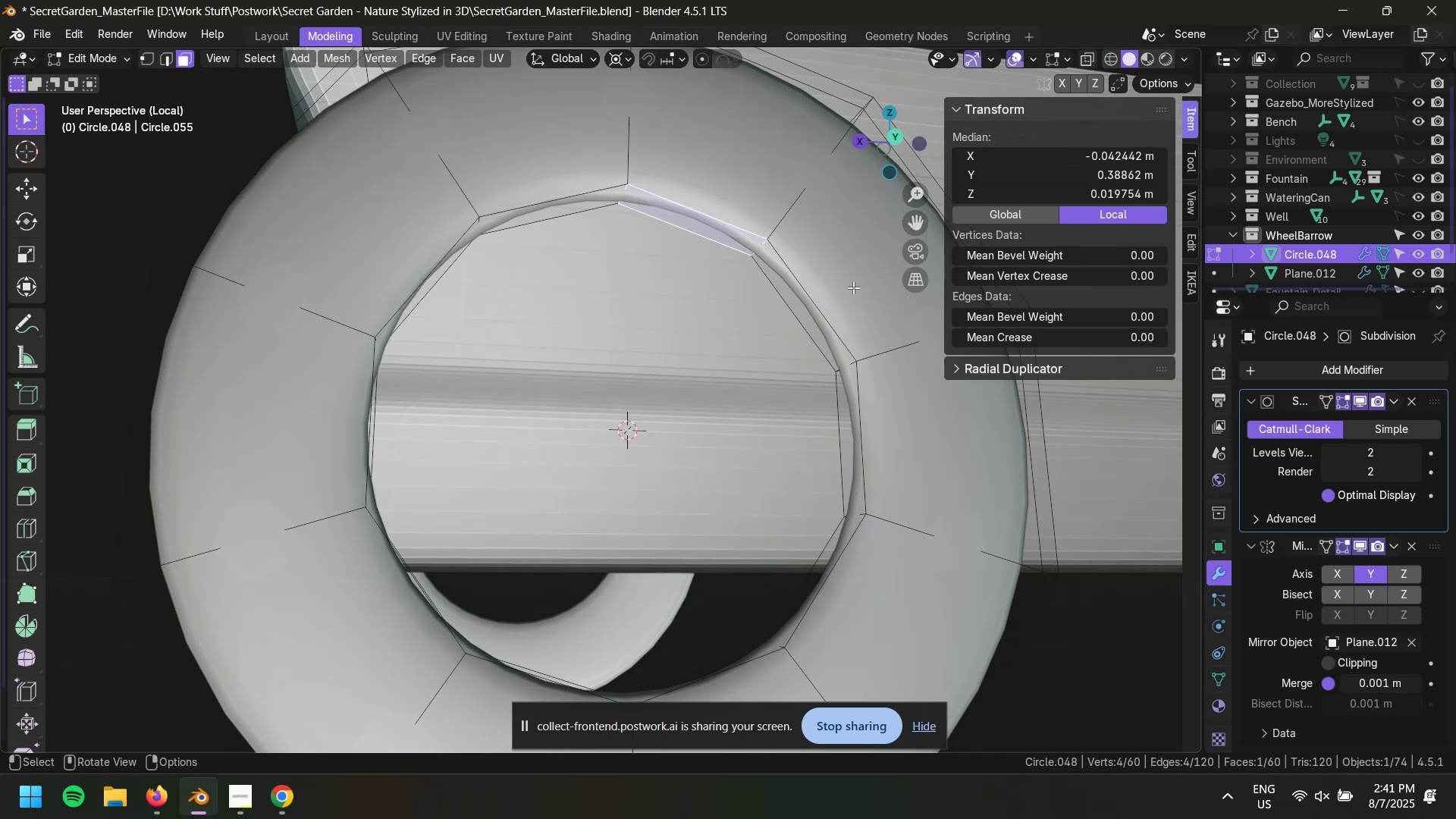 
key(Tab)
key(Tab)
type(aSA)
 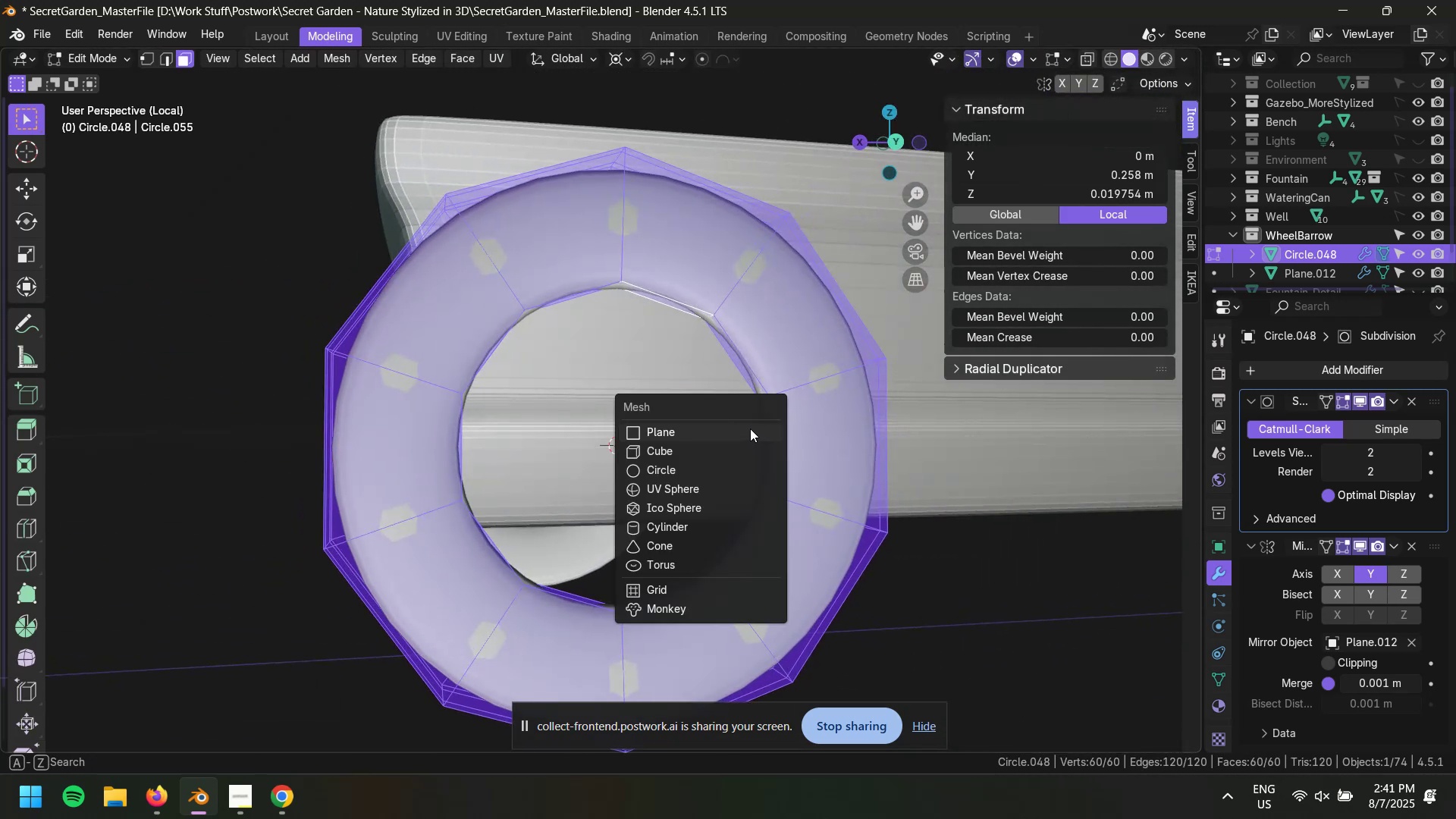 
scroll: coordinate [827, 369], scroll_direction: down, amount: 2.0
 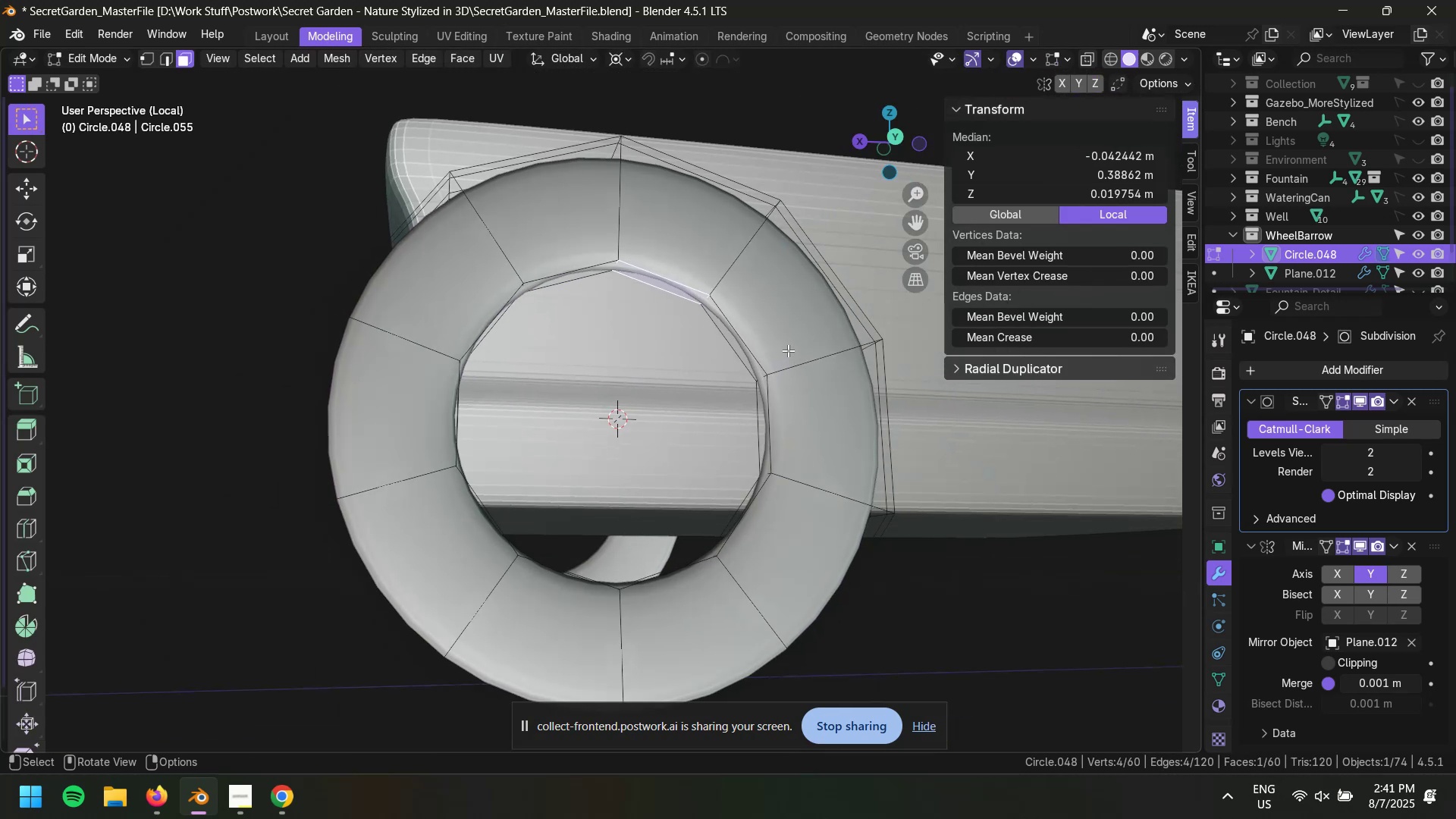 
wait(7.17)
 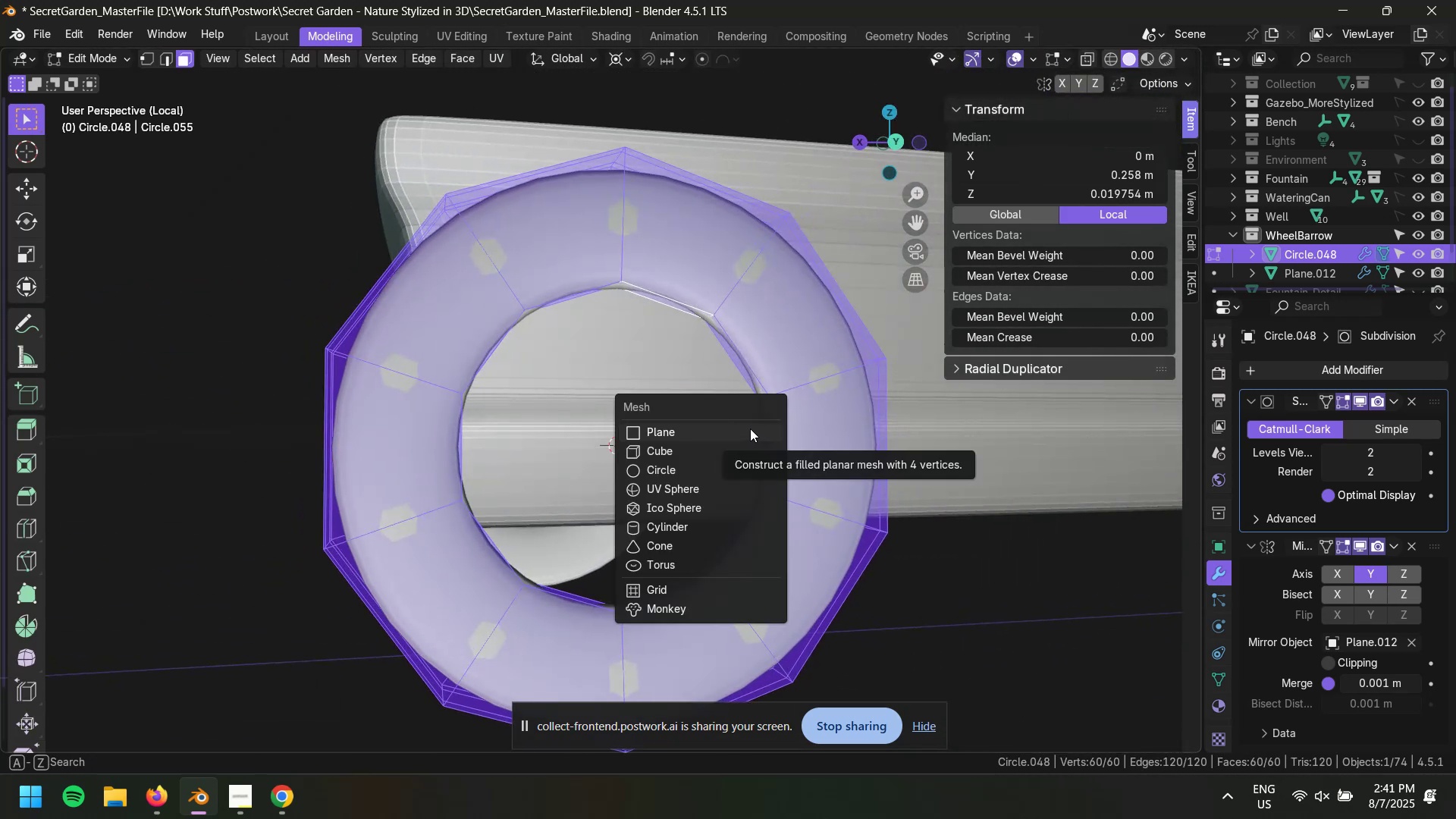 
left_click([738, 440])
 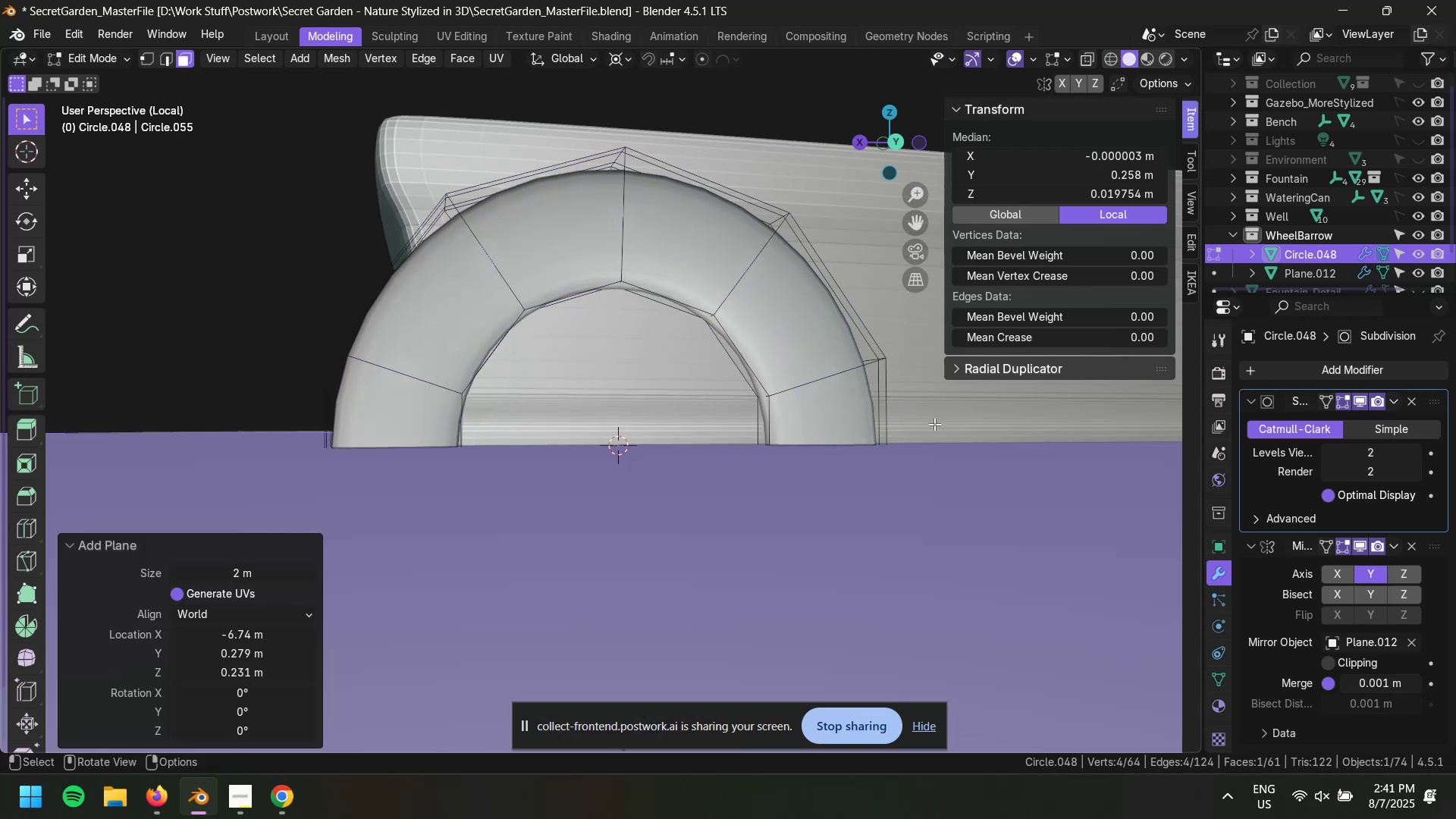 
key(S)
 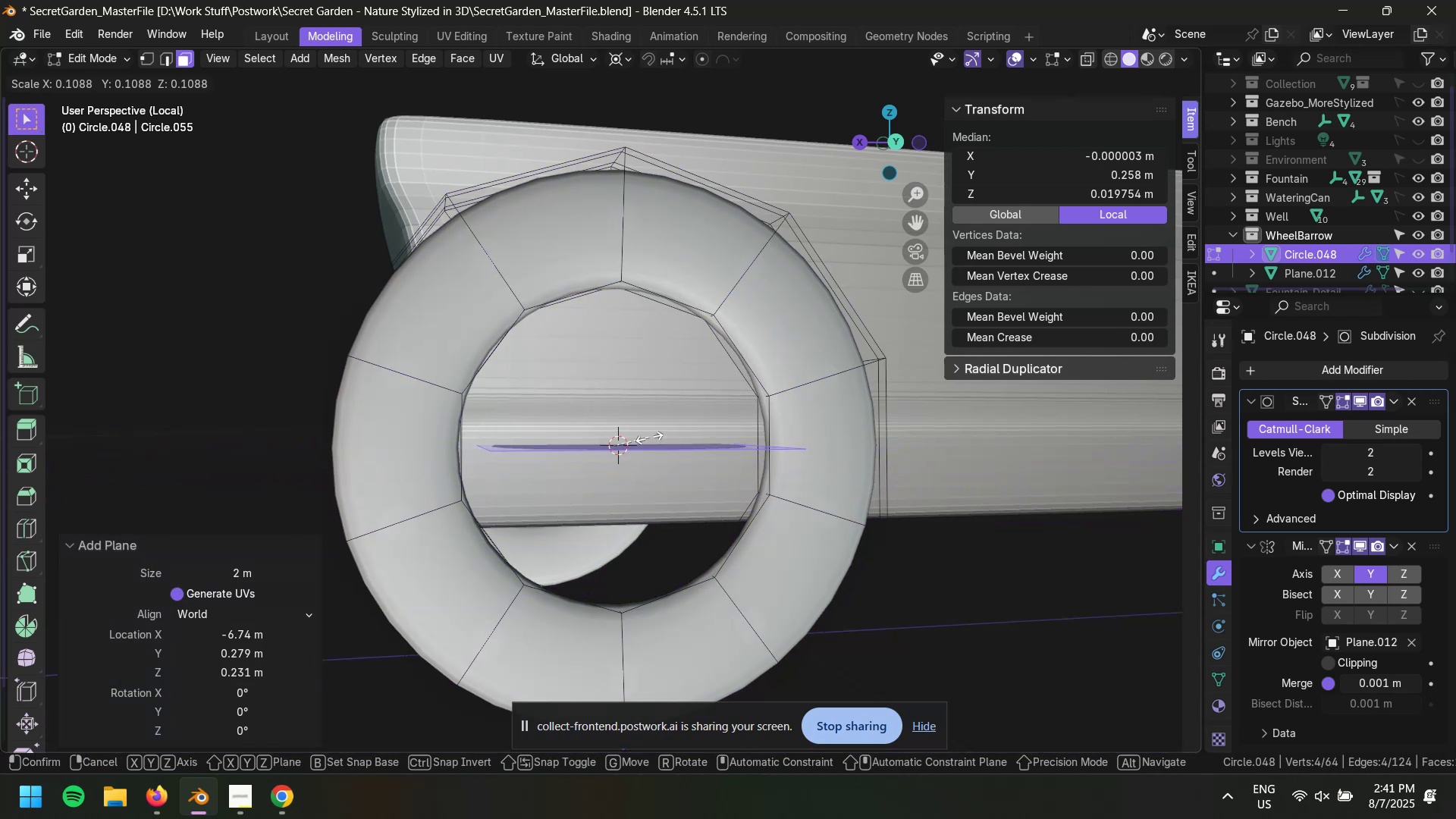 
left_click([637, 438])
 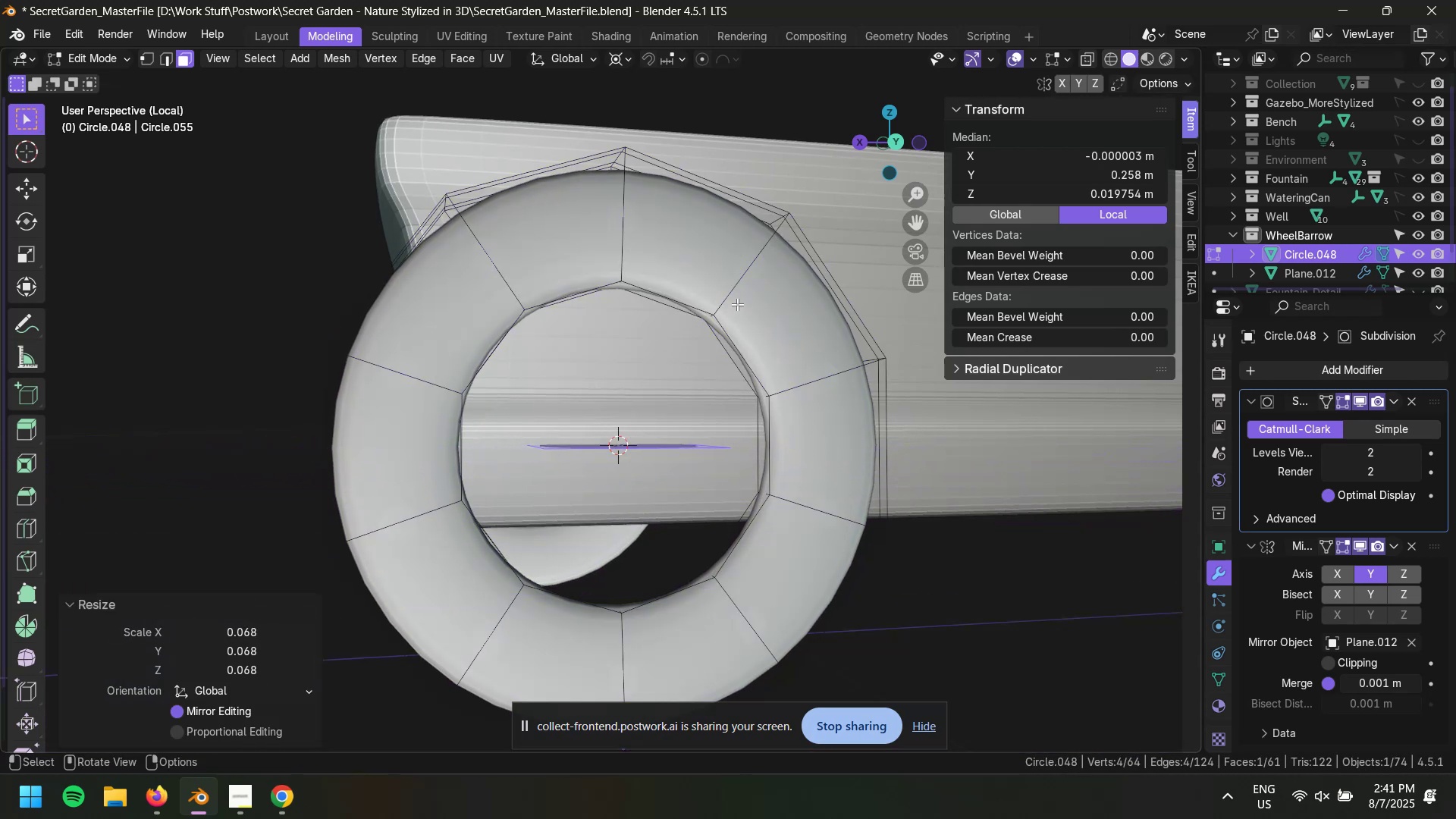 
type(rx90)
key(NumpadEnter)
type(2)
 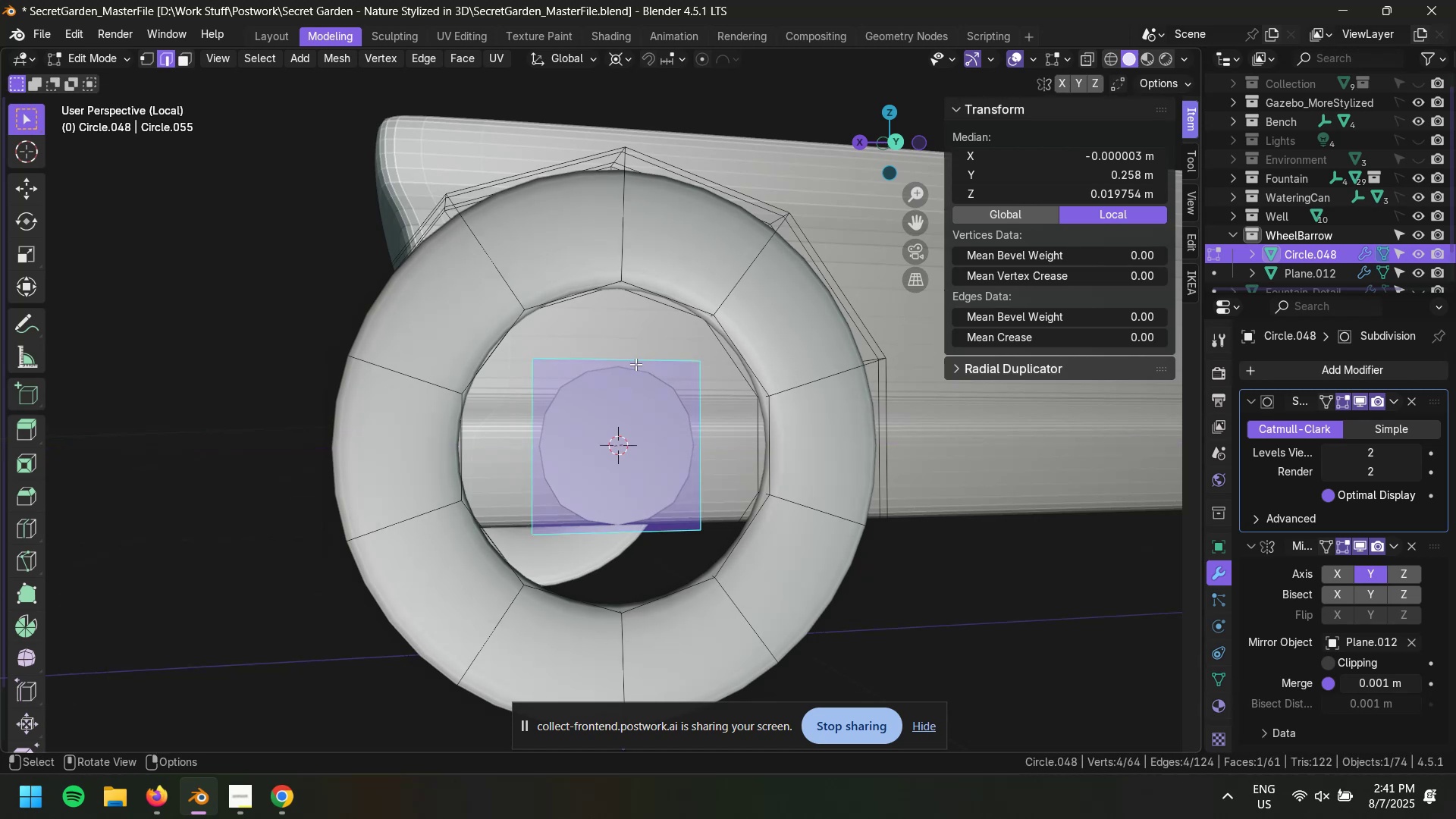 
left_click([636, 361])
 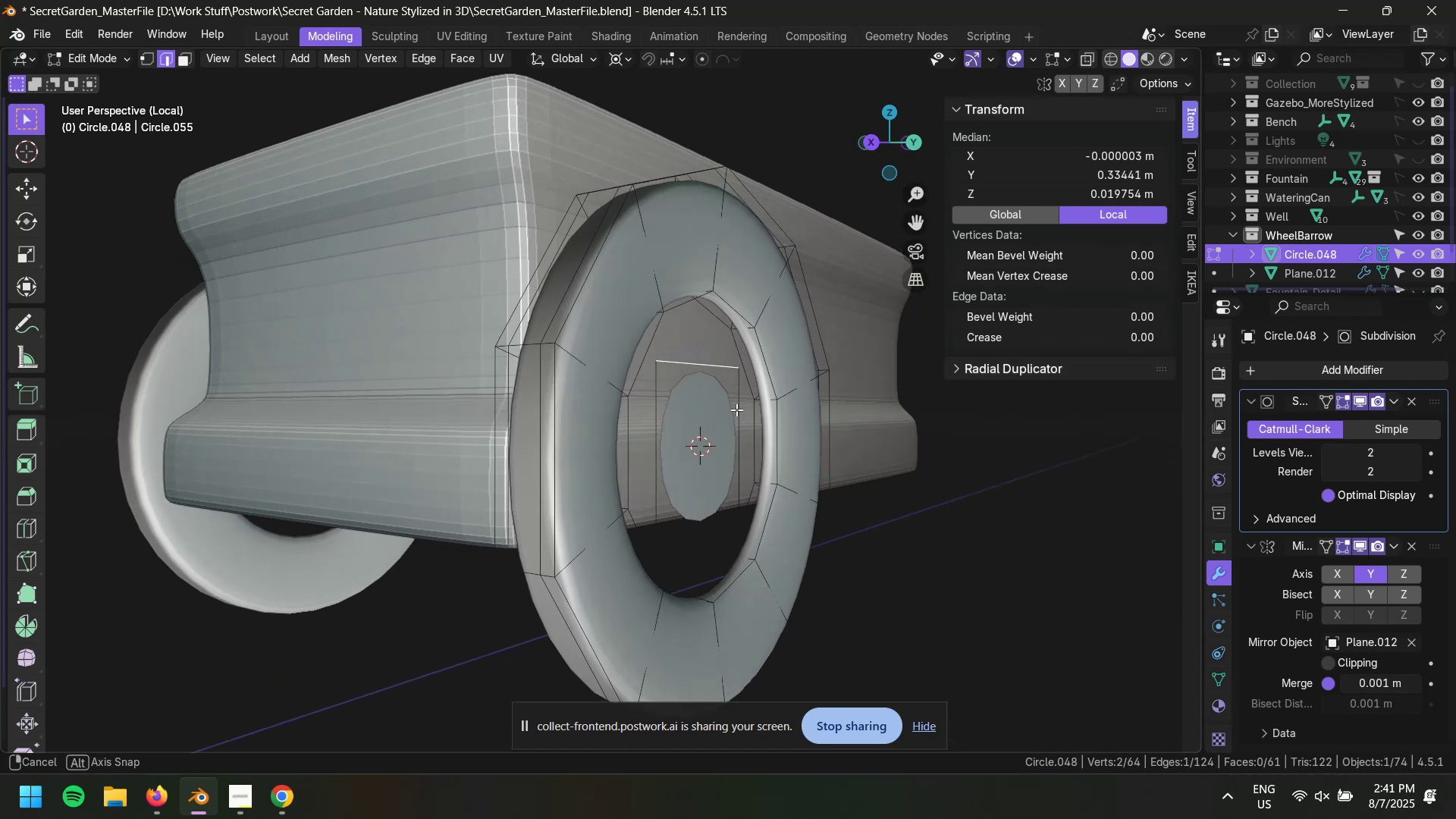 
key(3)
 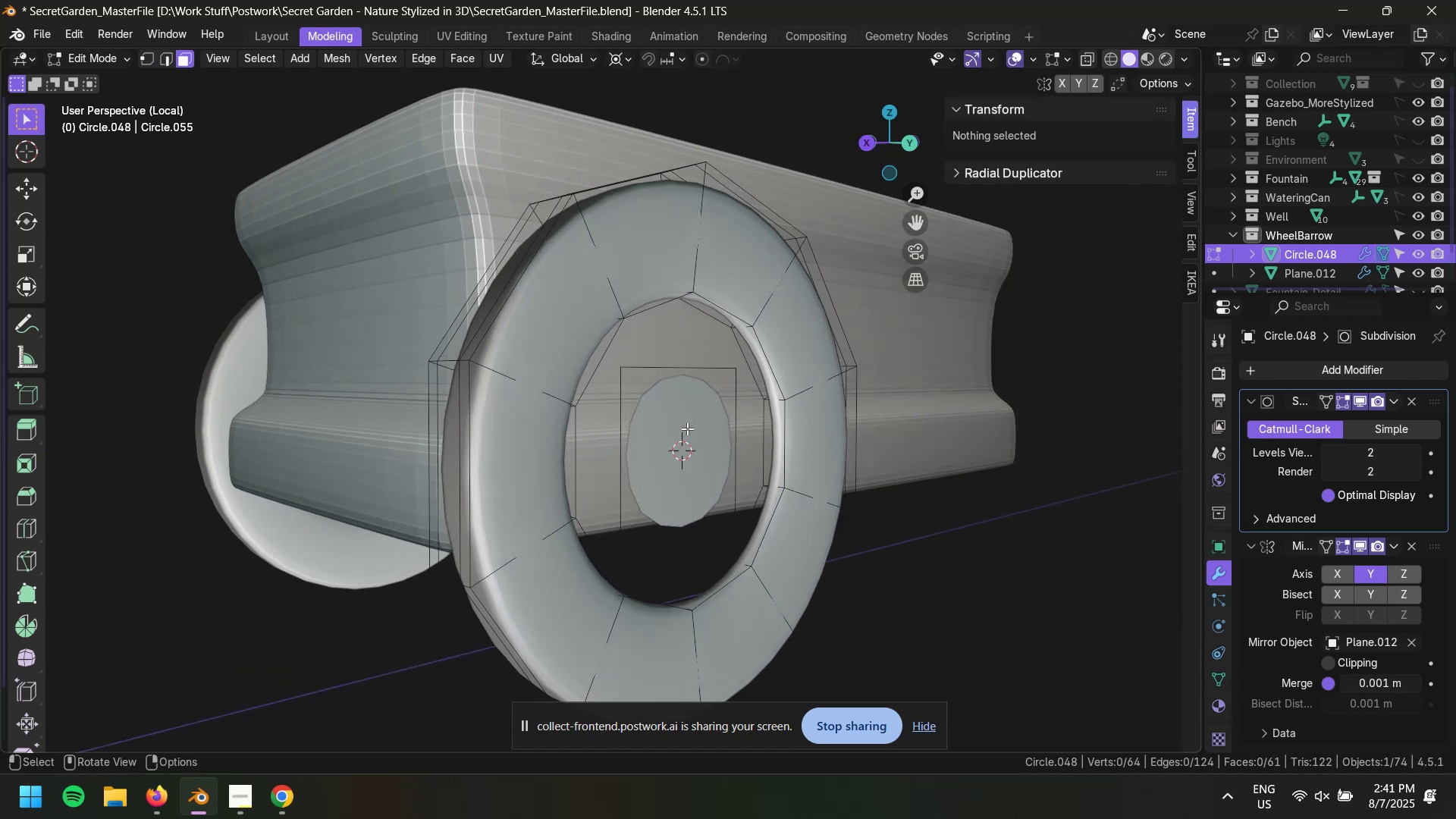 
left_click([687, 428])
 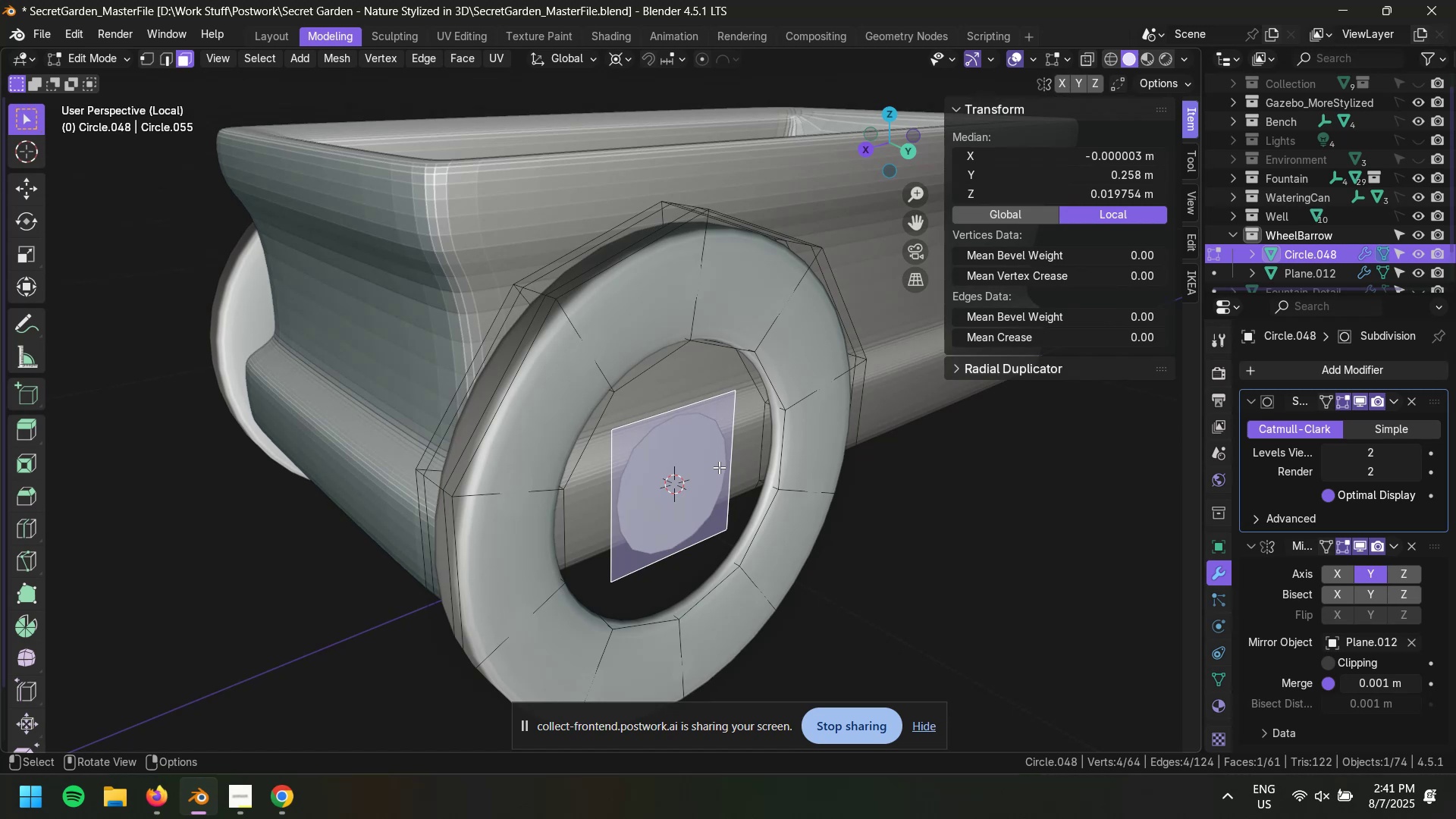 
wait(7.71)
 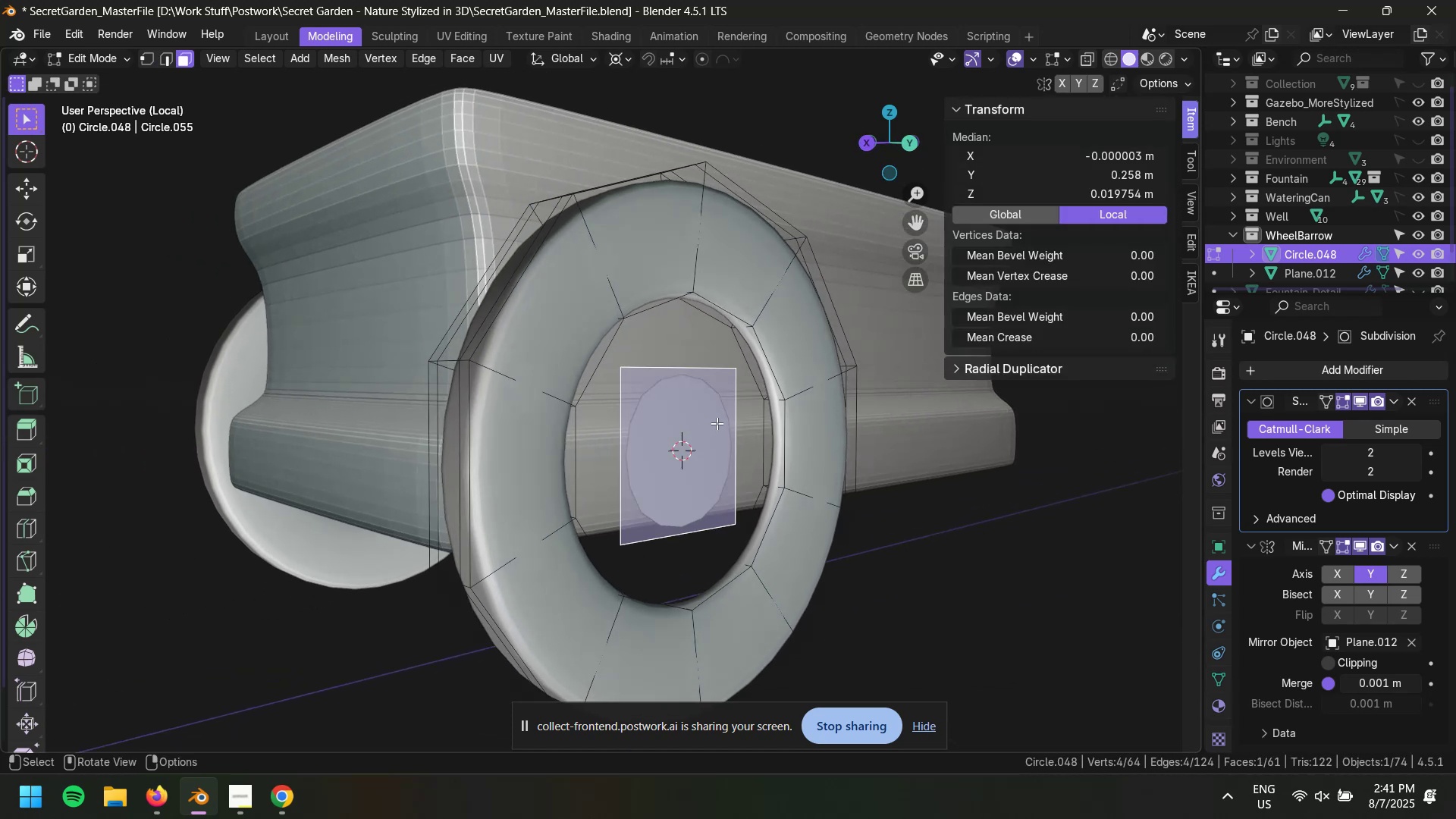 
key(2)
 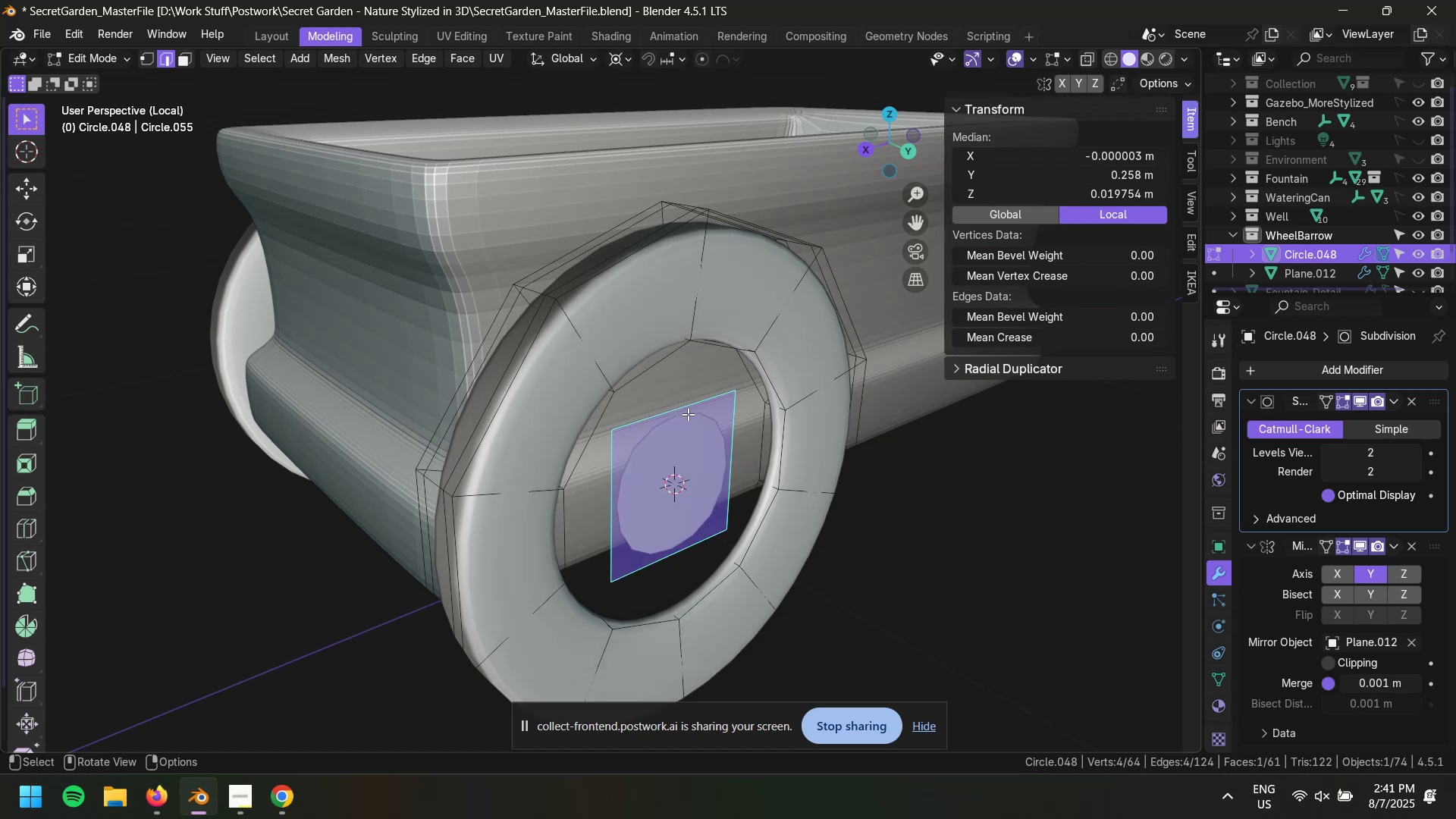 
hold_key(key=AltLeft, duration=0.44)
left_click([687, 406])
 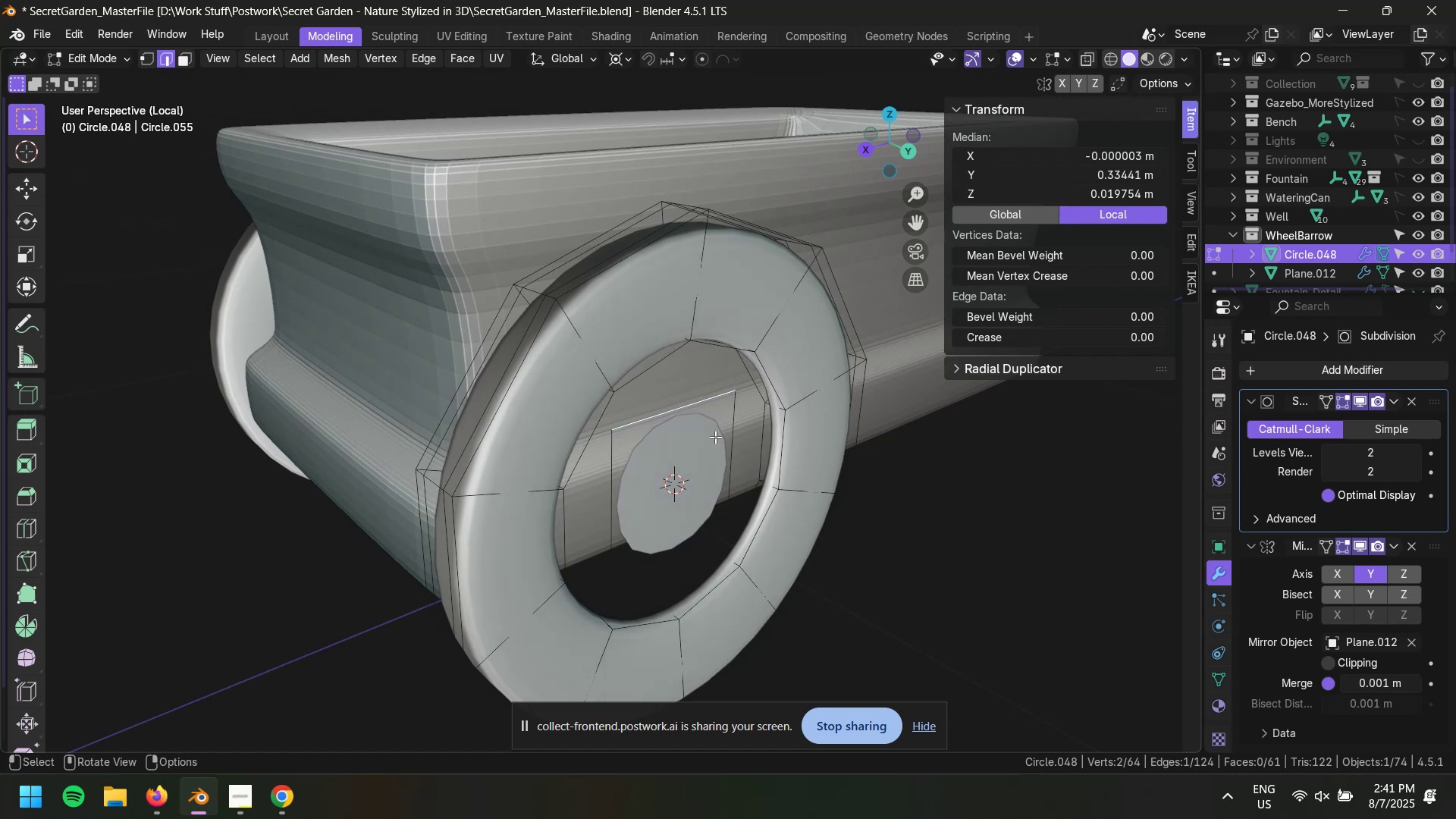 
key(A)
 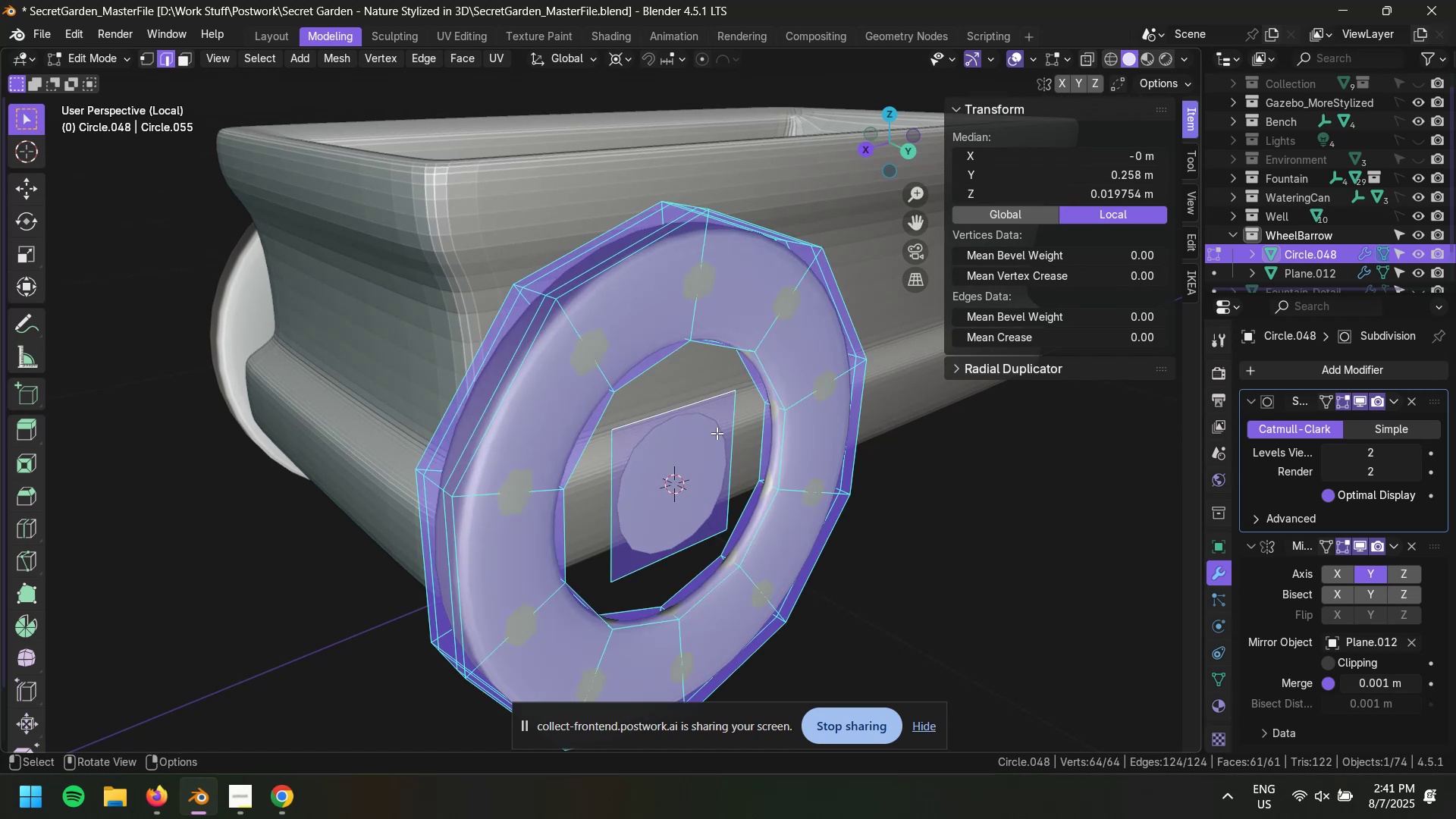 
left_click([717, 413])
 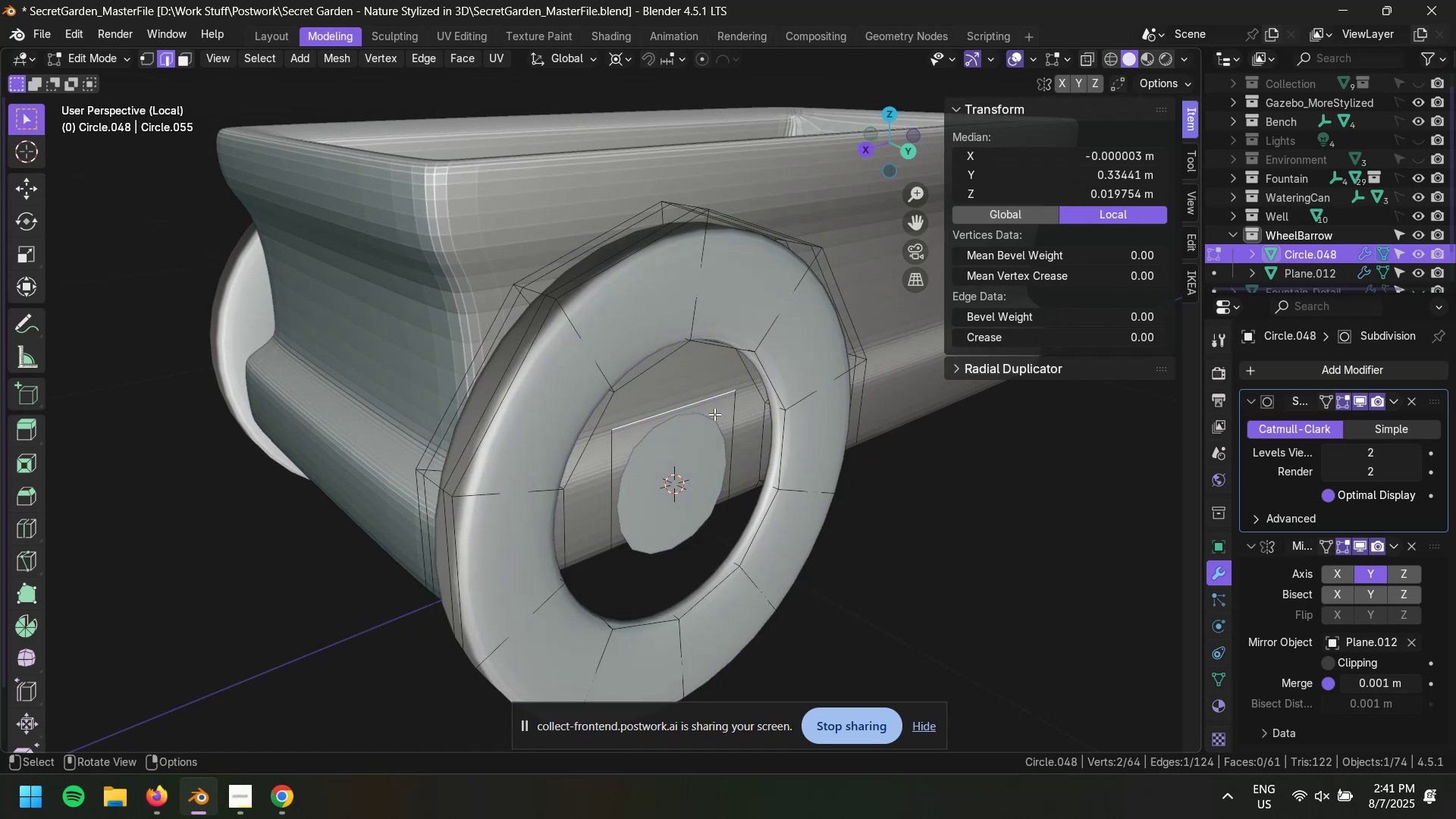 
hold_key(key=AltLeft, duration=0.6)
double_click([701, 401])
 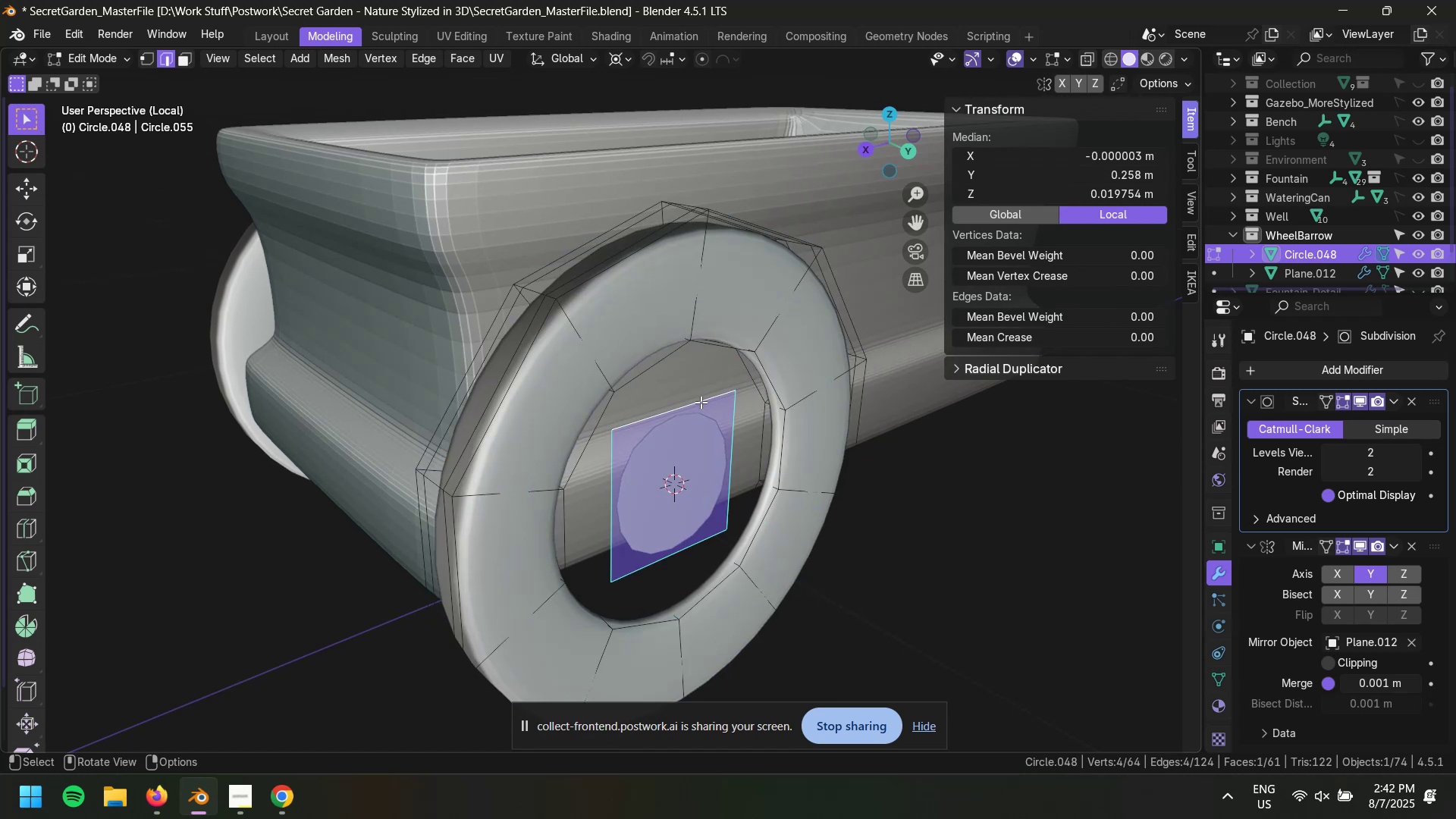 
key(Alt+AltLeft)
 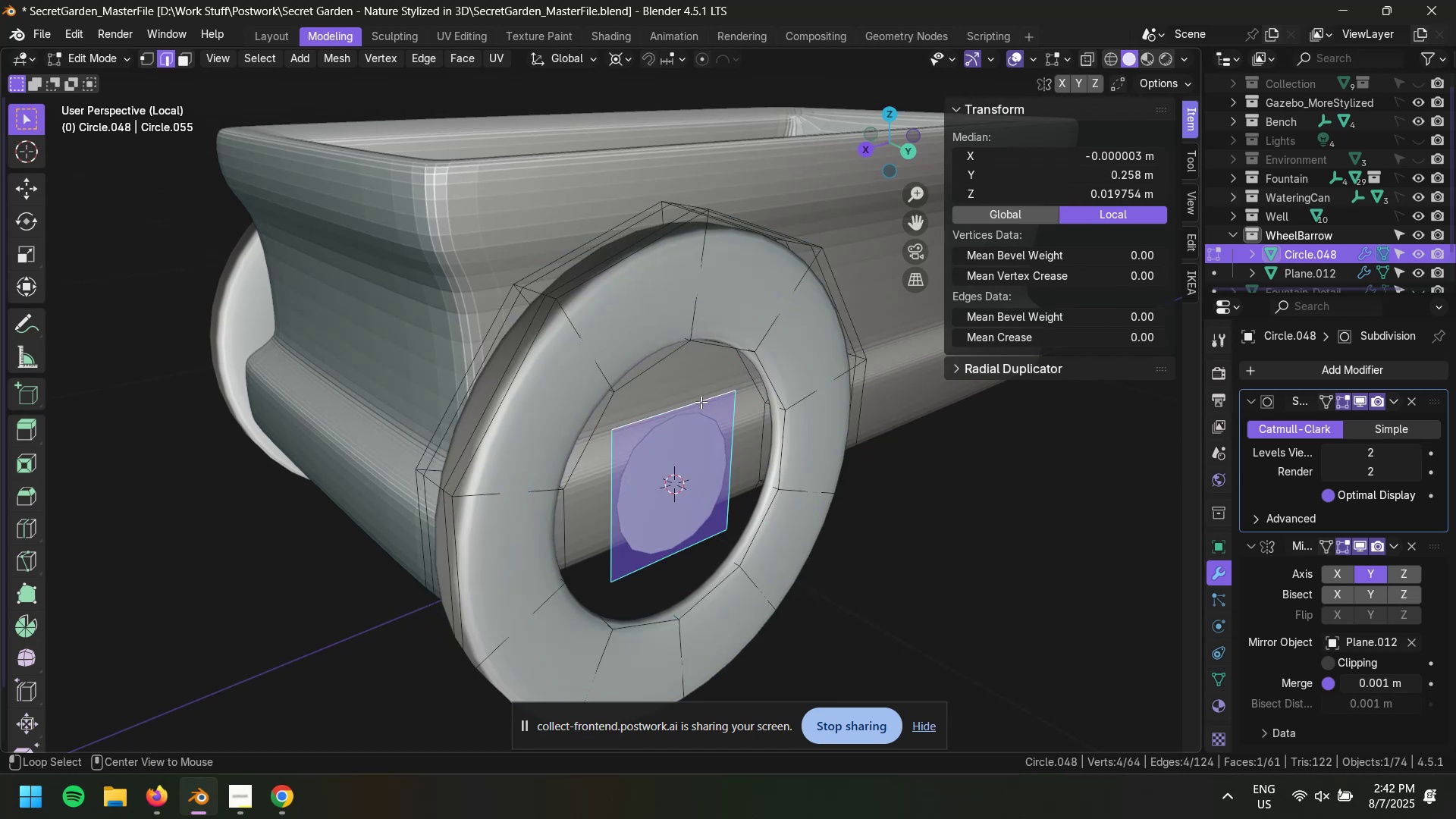 
key(Alt+E)
 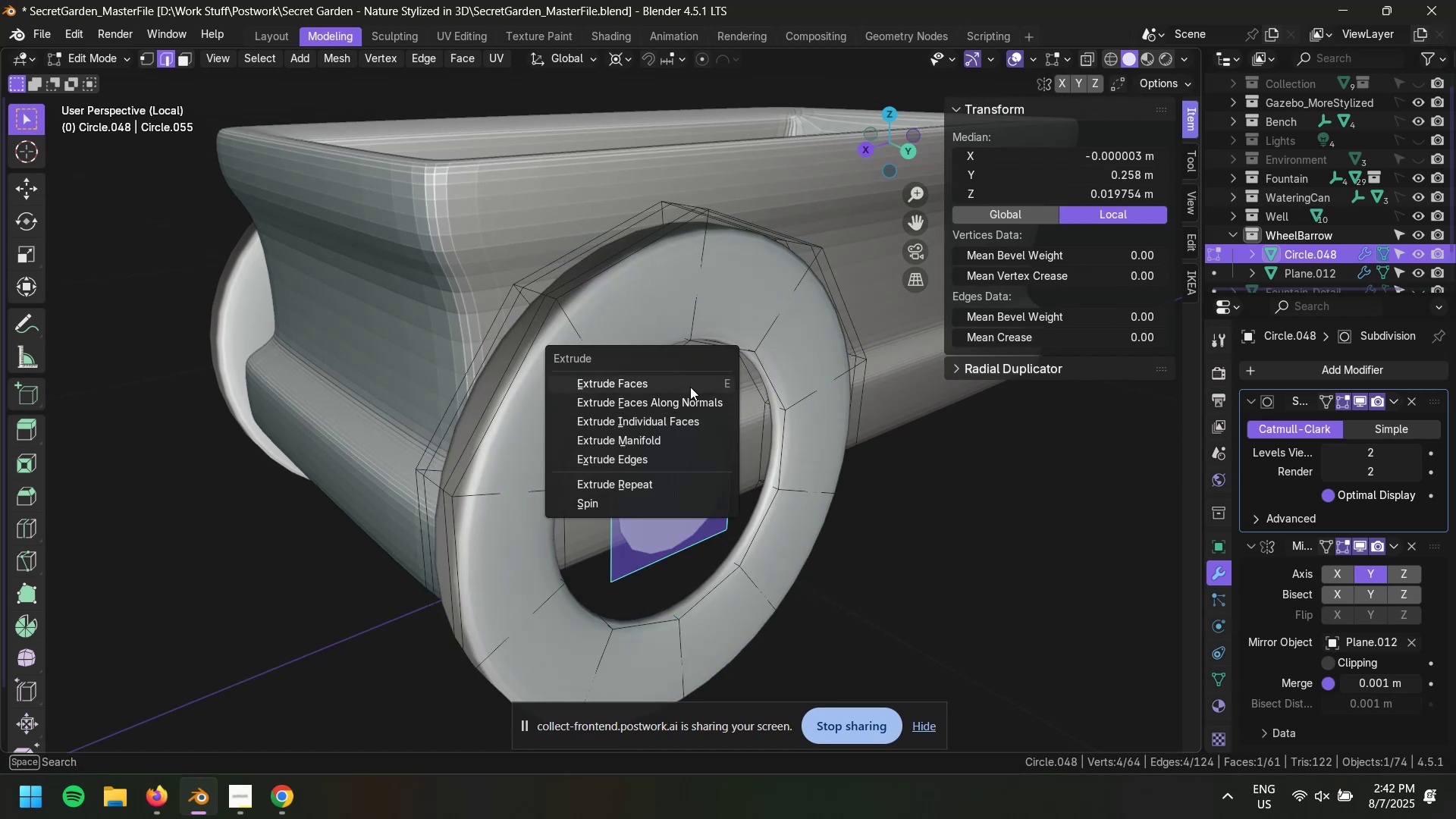 
left_click([686, 460])
 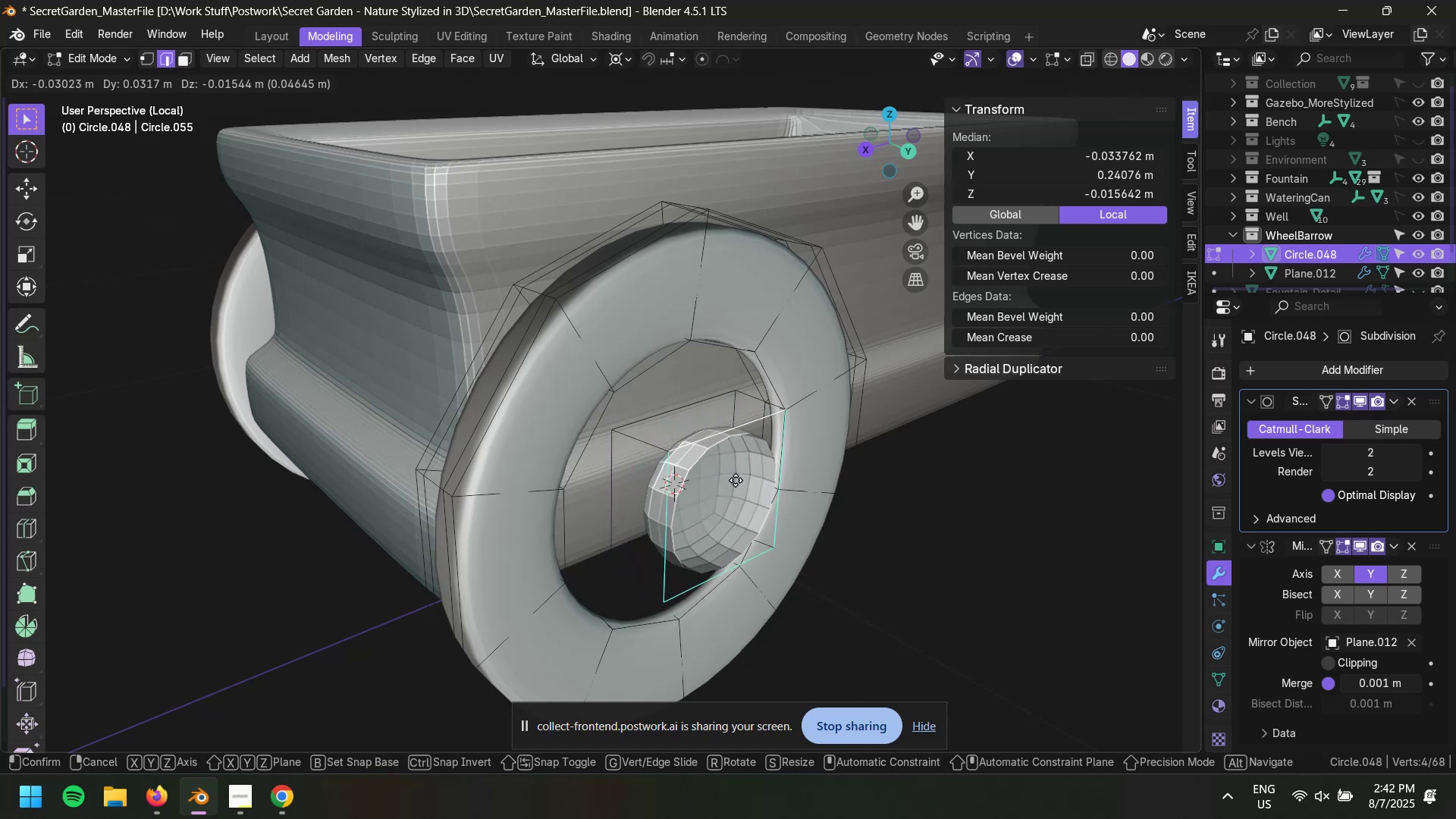 
key(Z)
 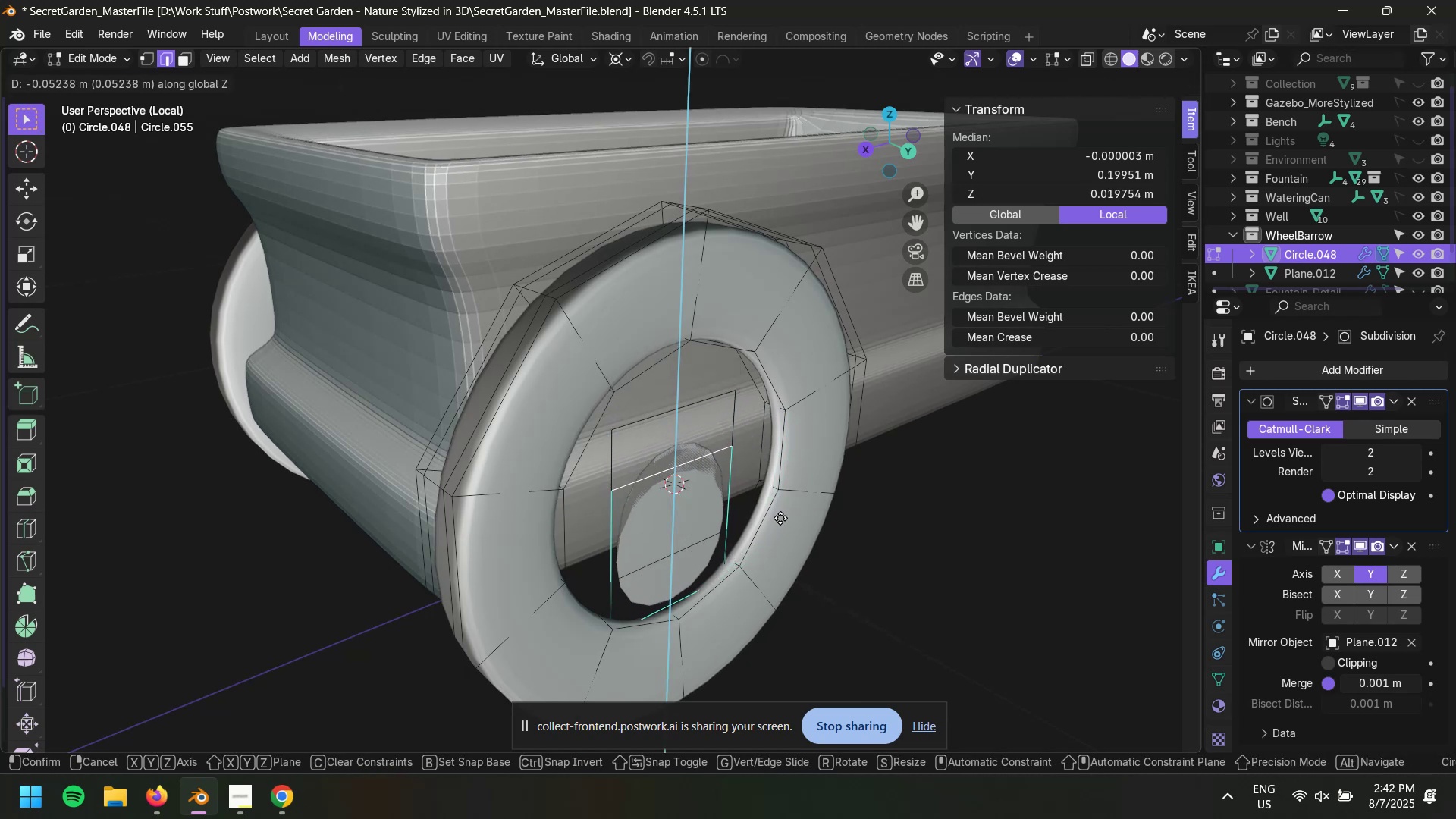 
left_click([770, 505])
 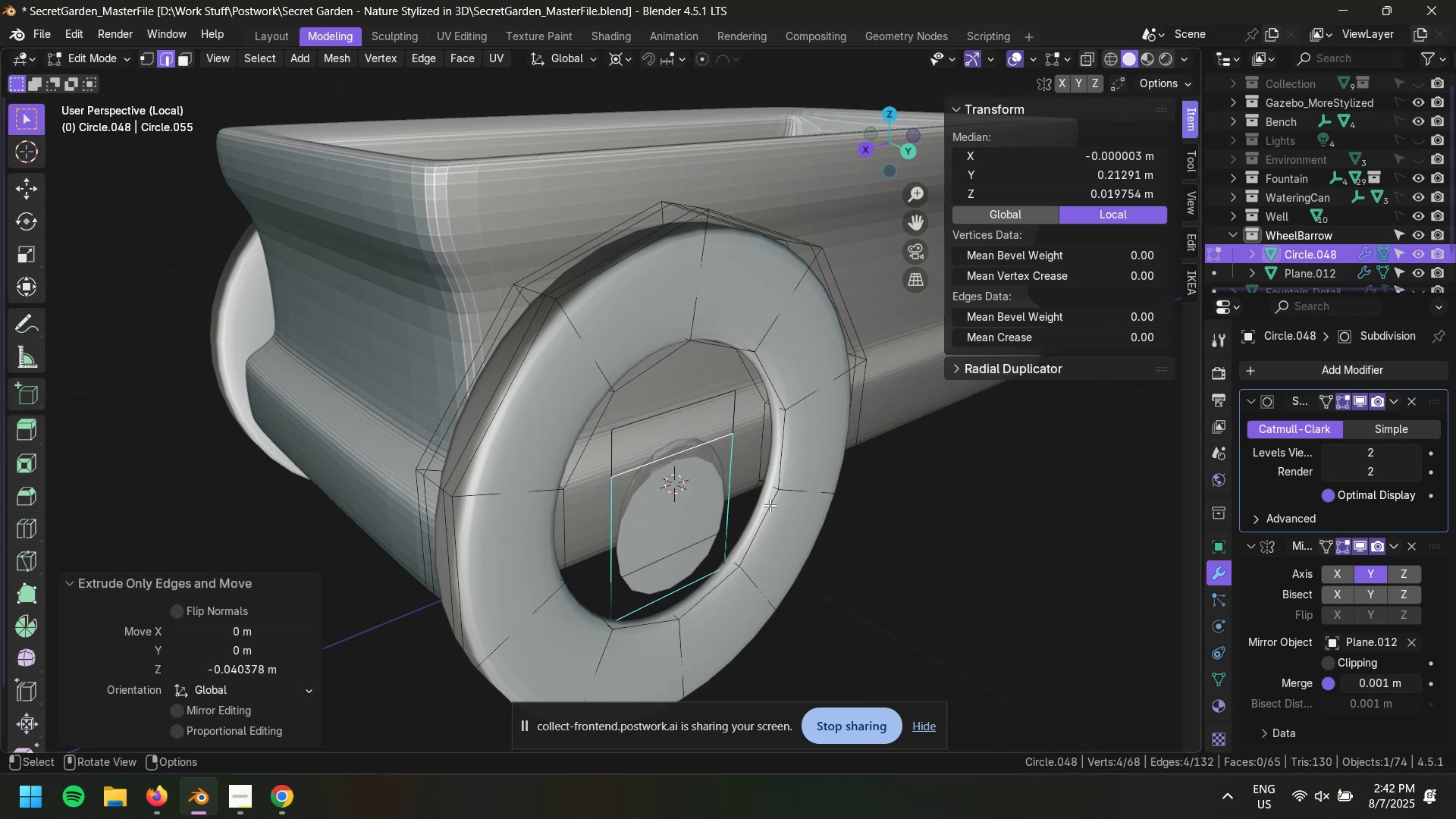 
key(Control+Z)
 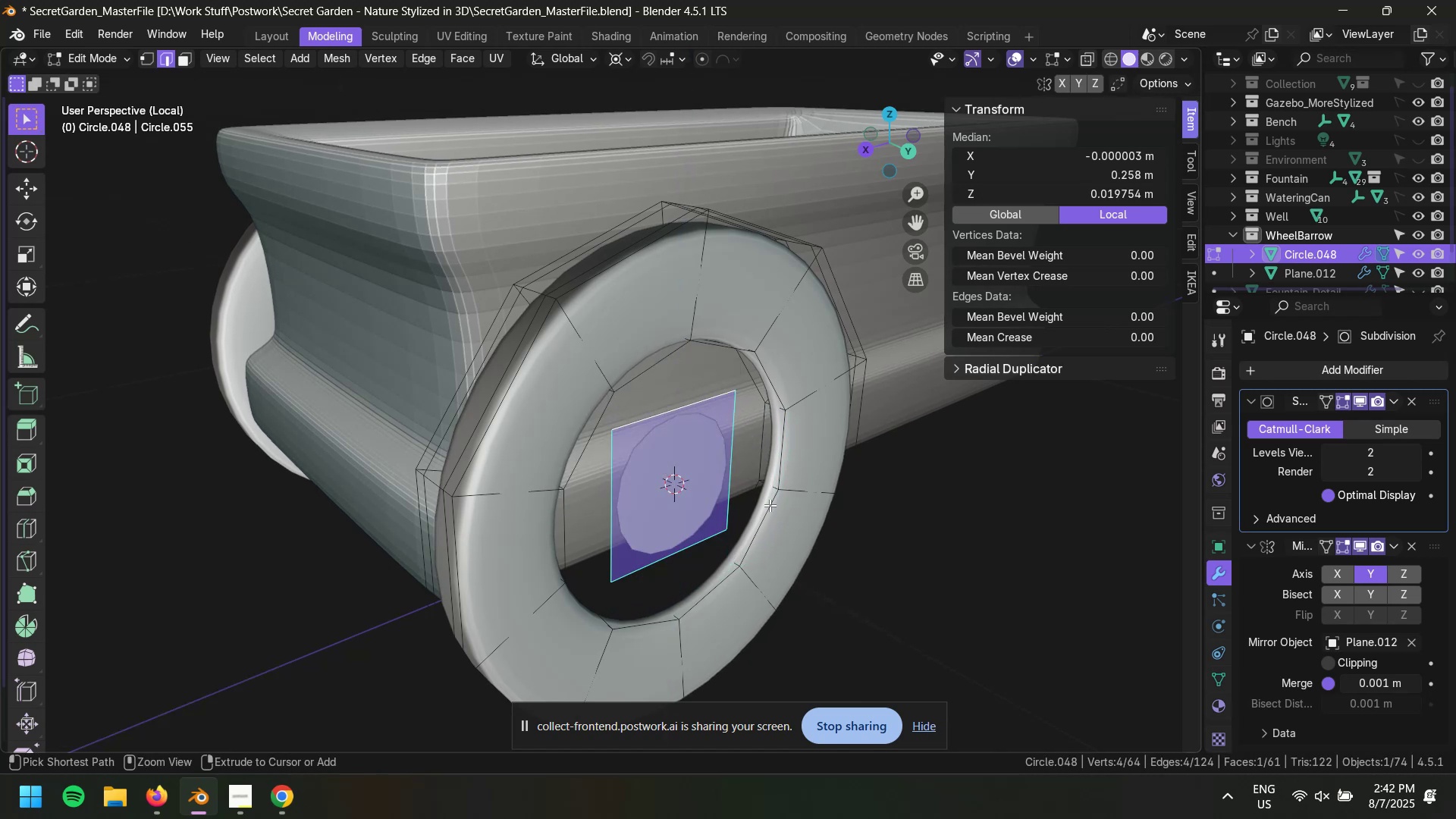 
key(Control+Z)
 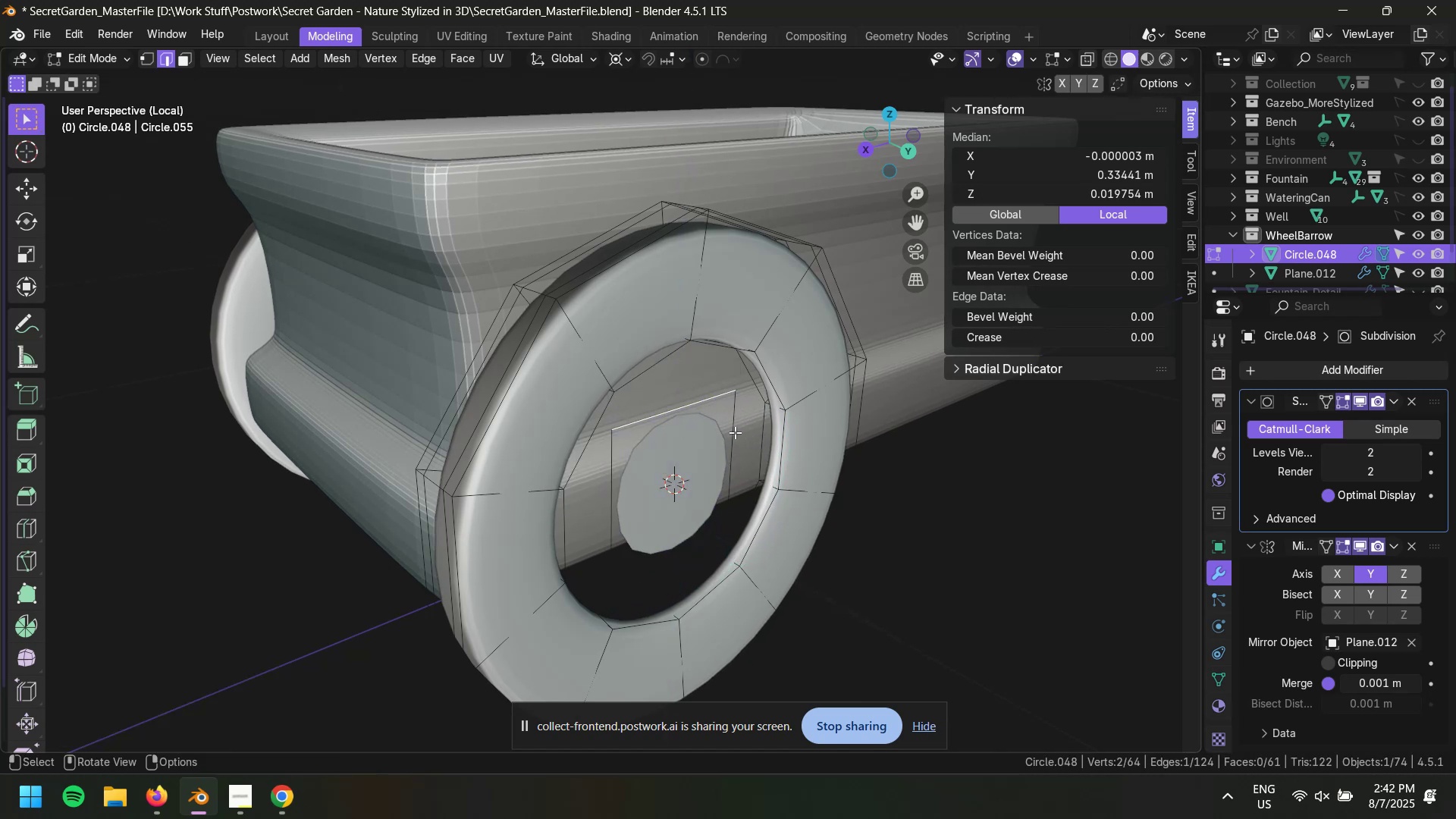 
hold_key(key=ShiftLeft, duration=1.52)
left_click([735, 432])
 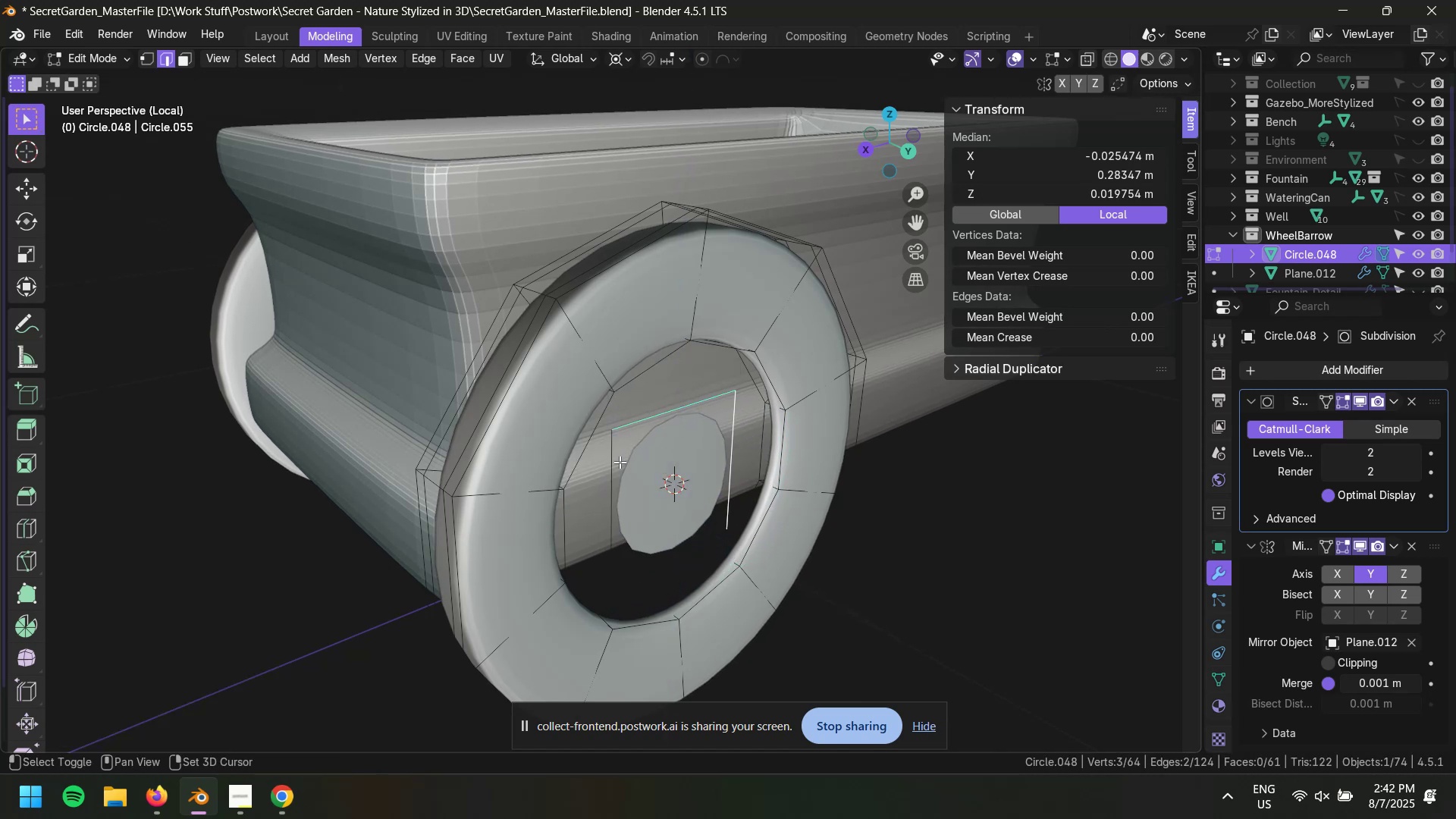 
left_click([613, 469])
 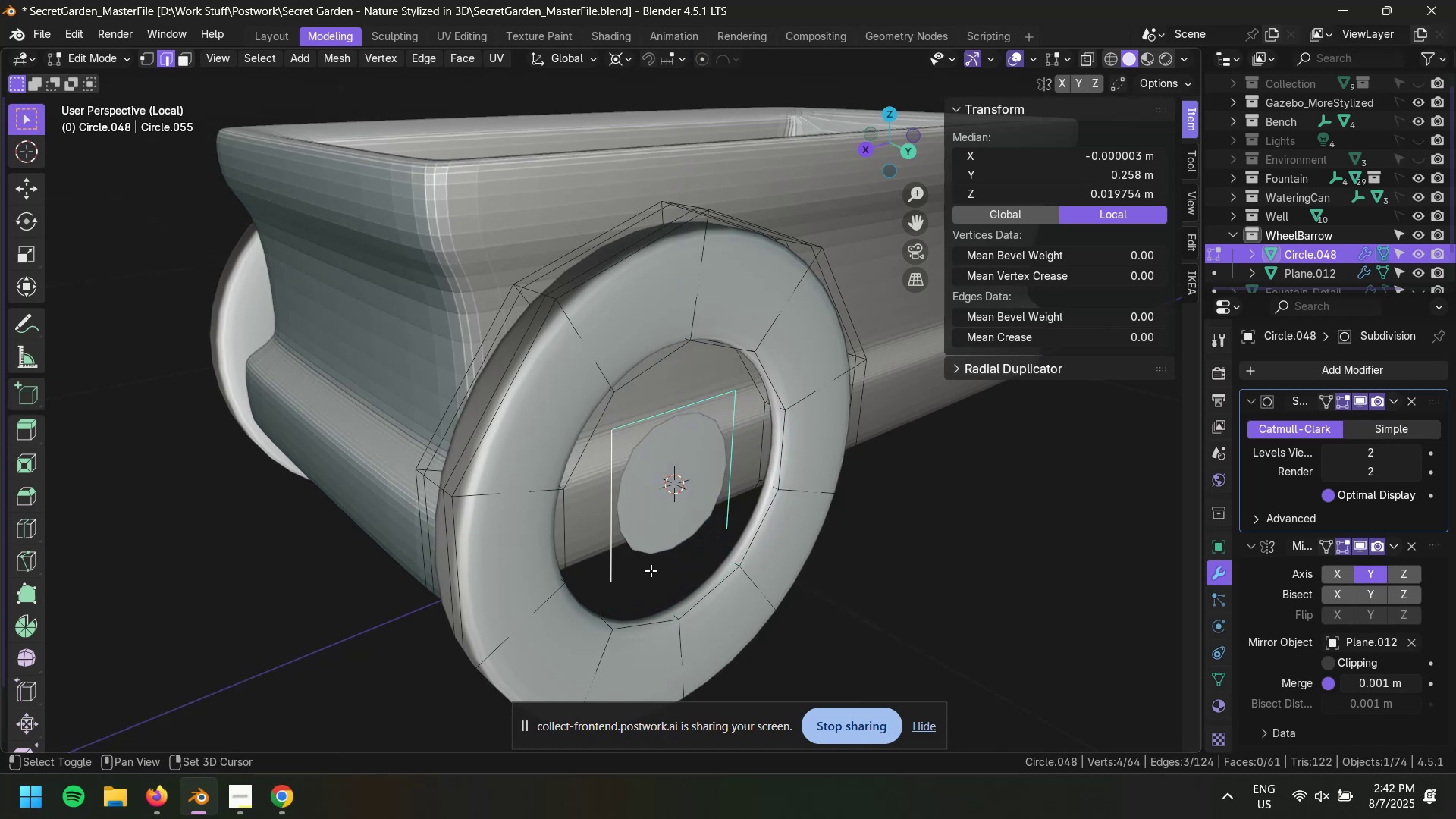 
key(Shift+ShiftLeft)
 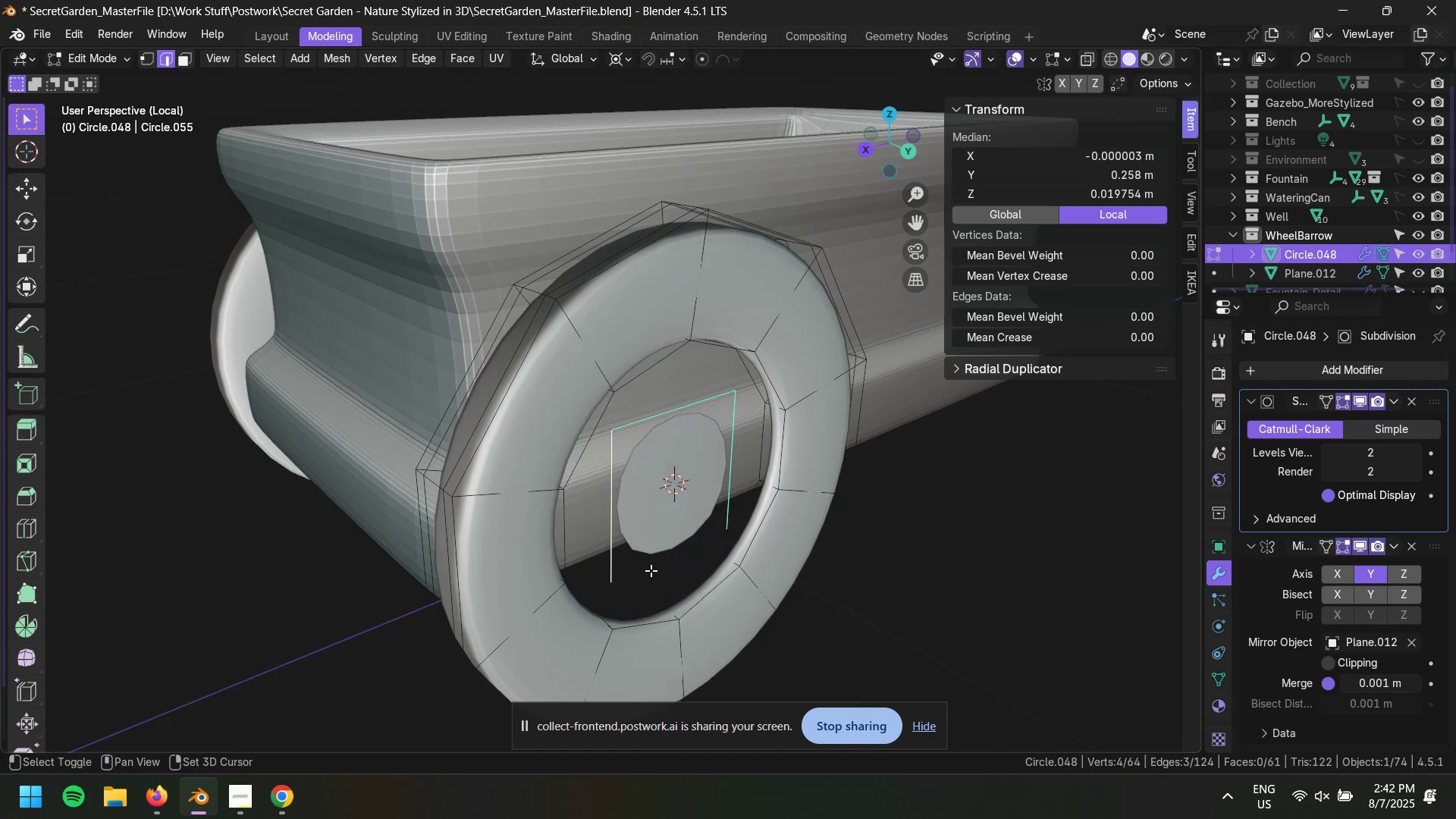 
double_click([651, 570])
 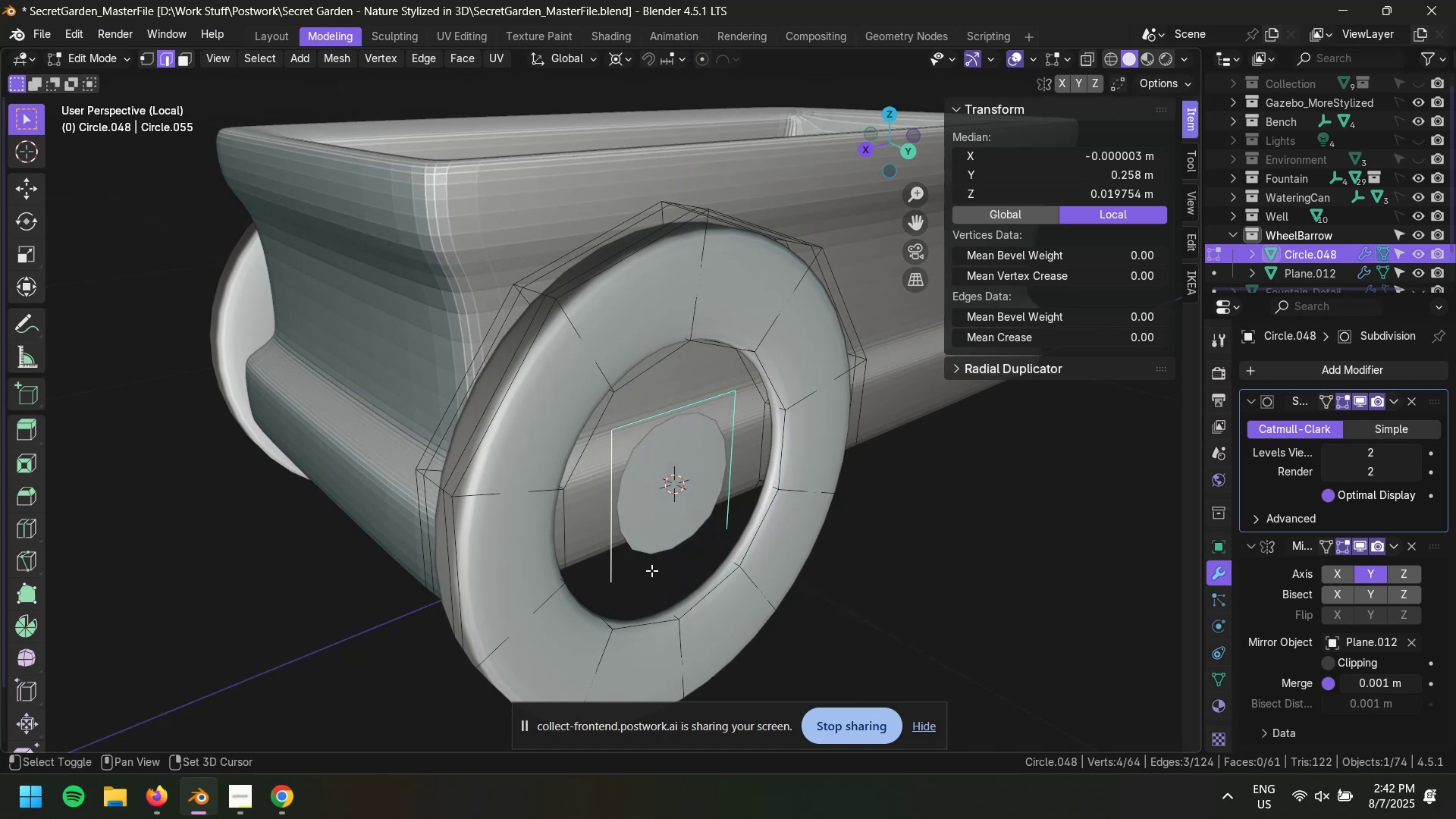 
key(Shift+ShiftLeft)
 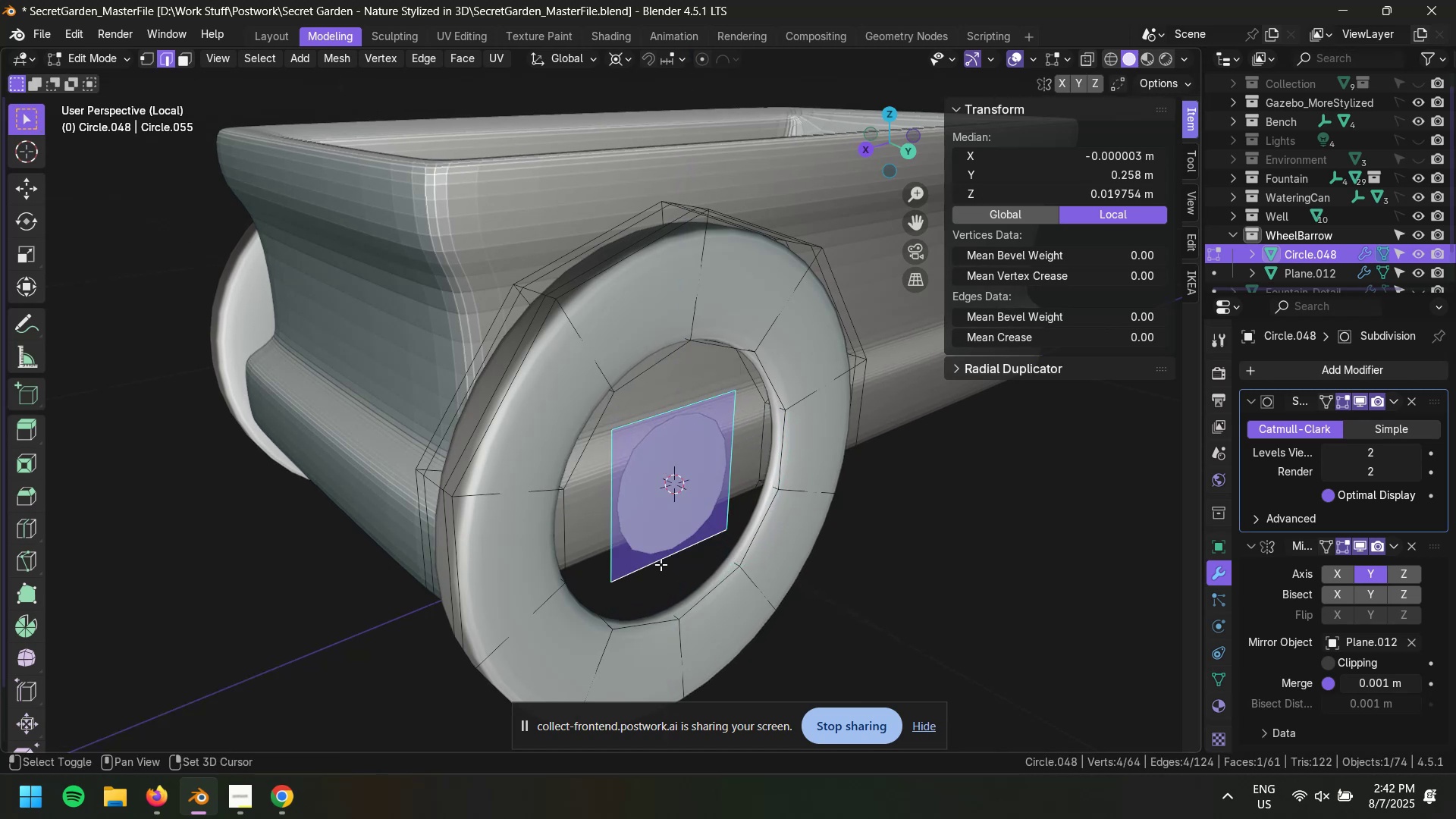 
key(Shift+ShiftLeft)
 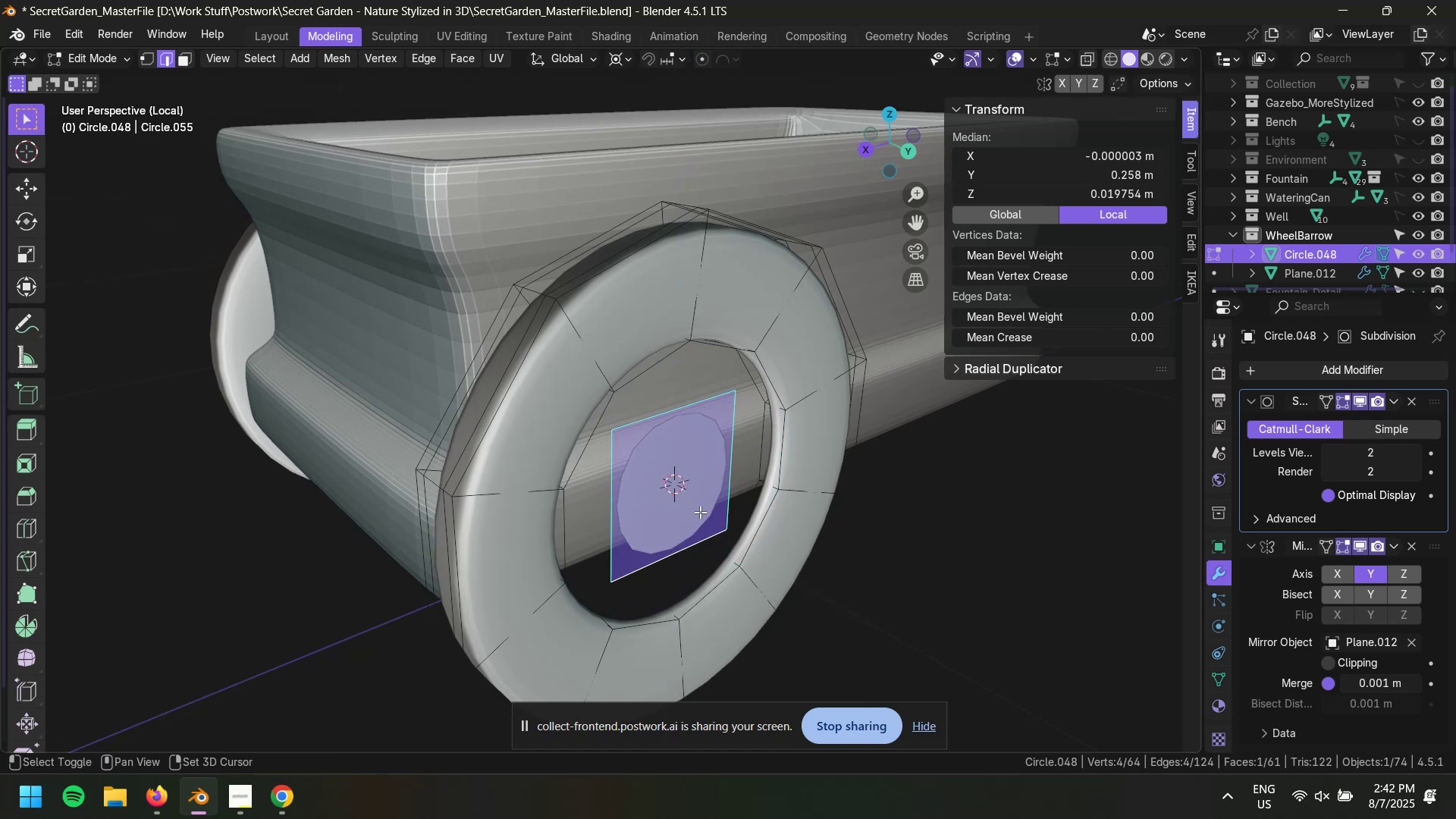 
key(Shift+ShiftLeft)
 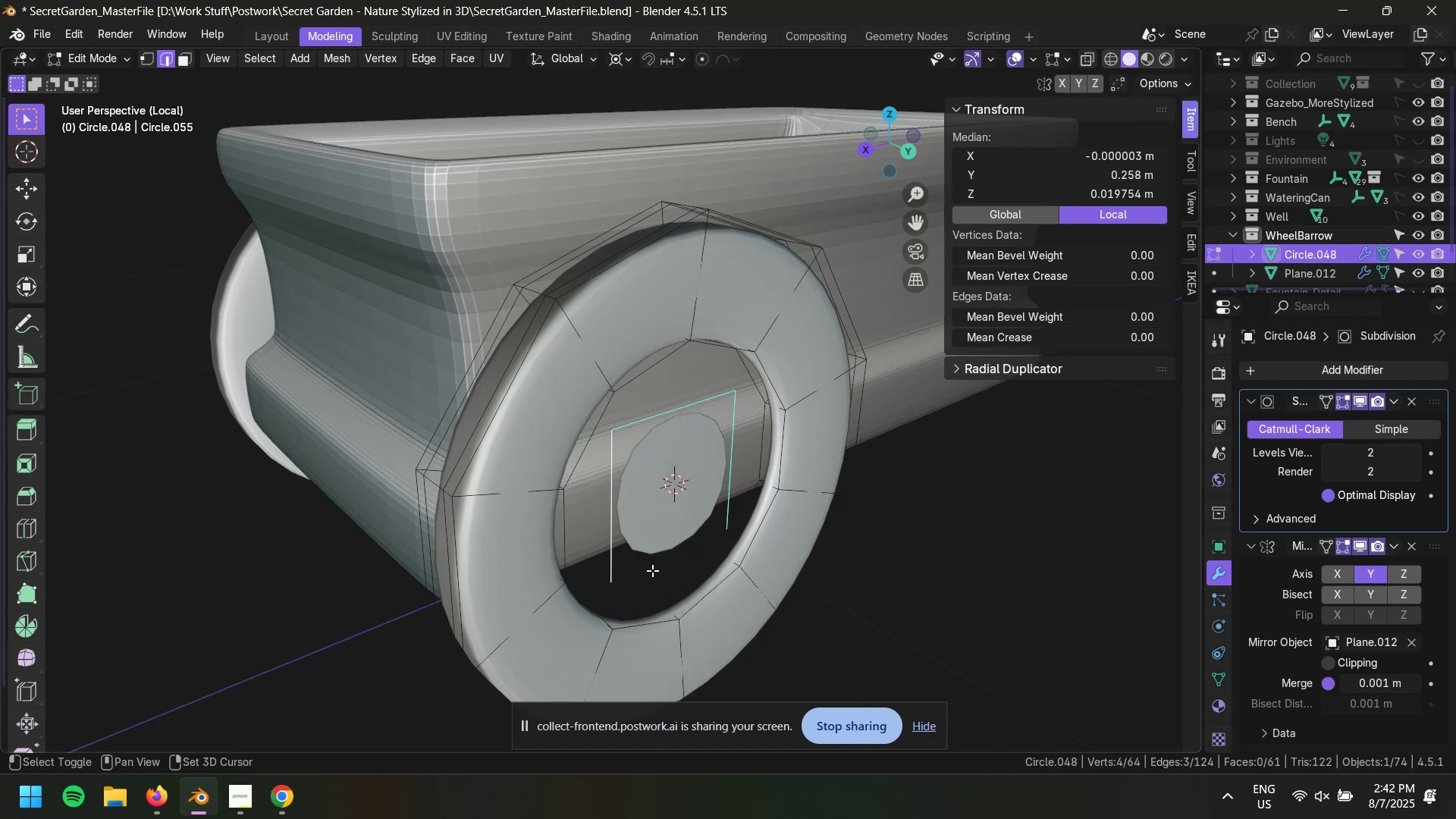 
key(Shift+ShiftLeft)
 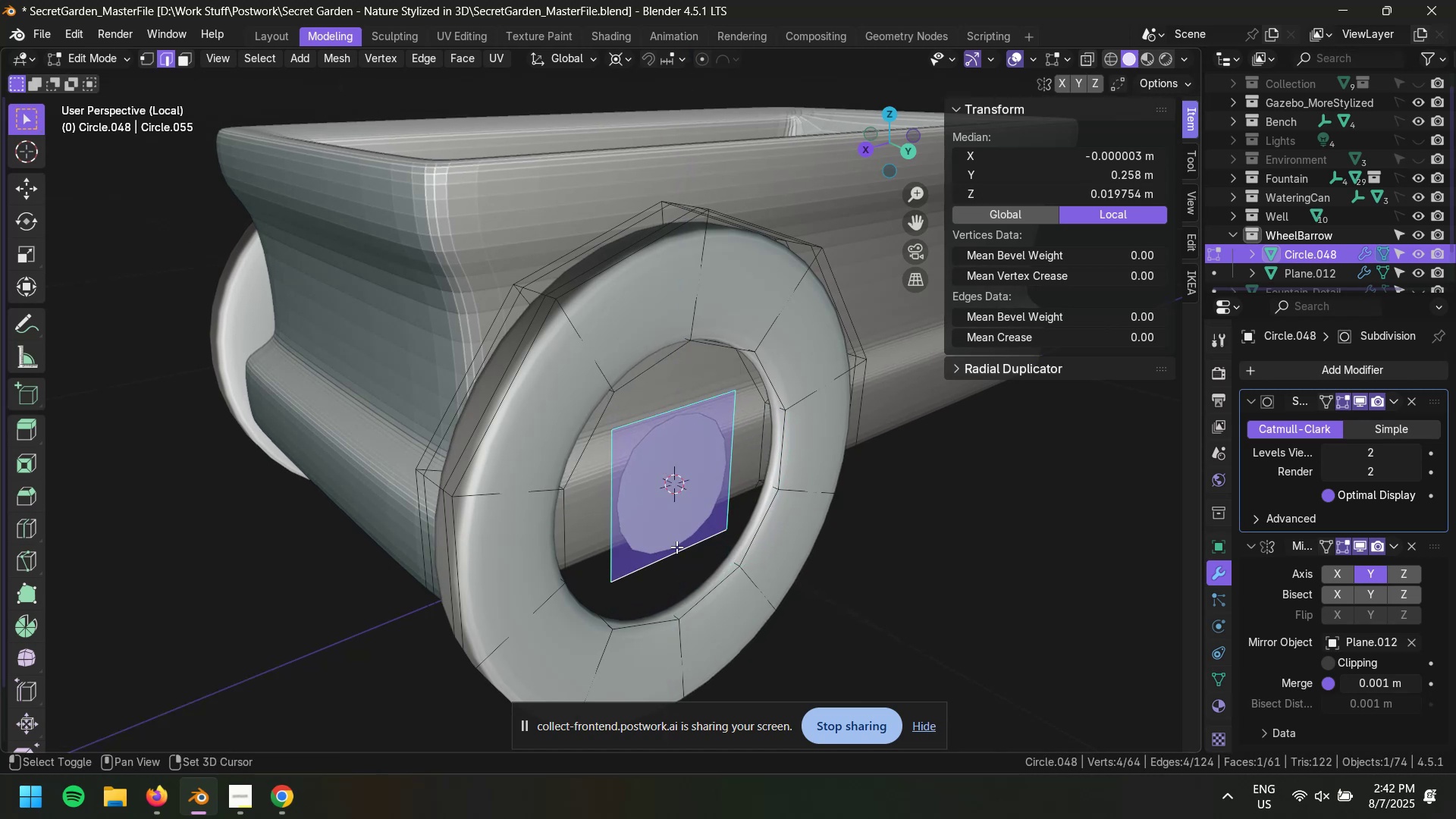 
key(Shift+ShiftLeft)
 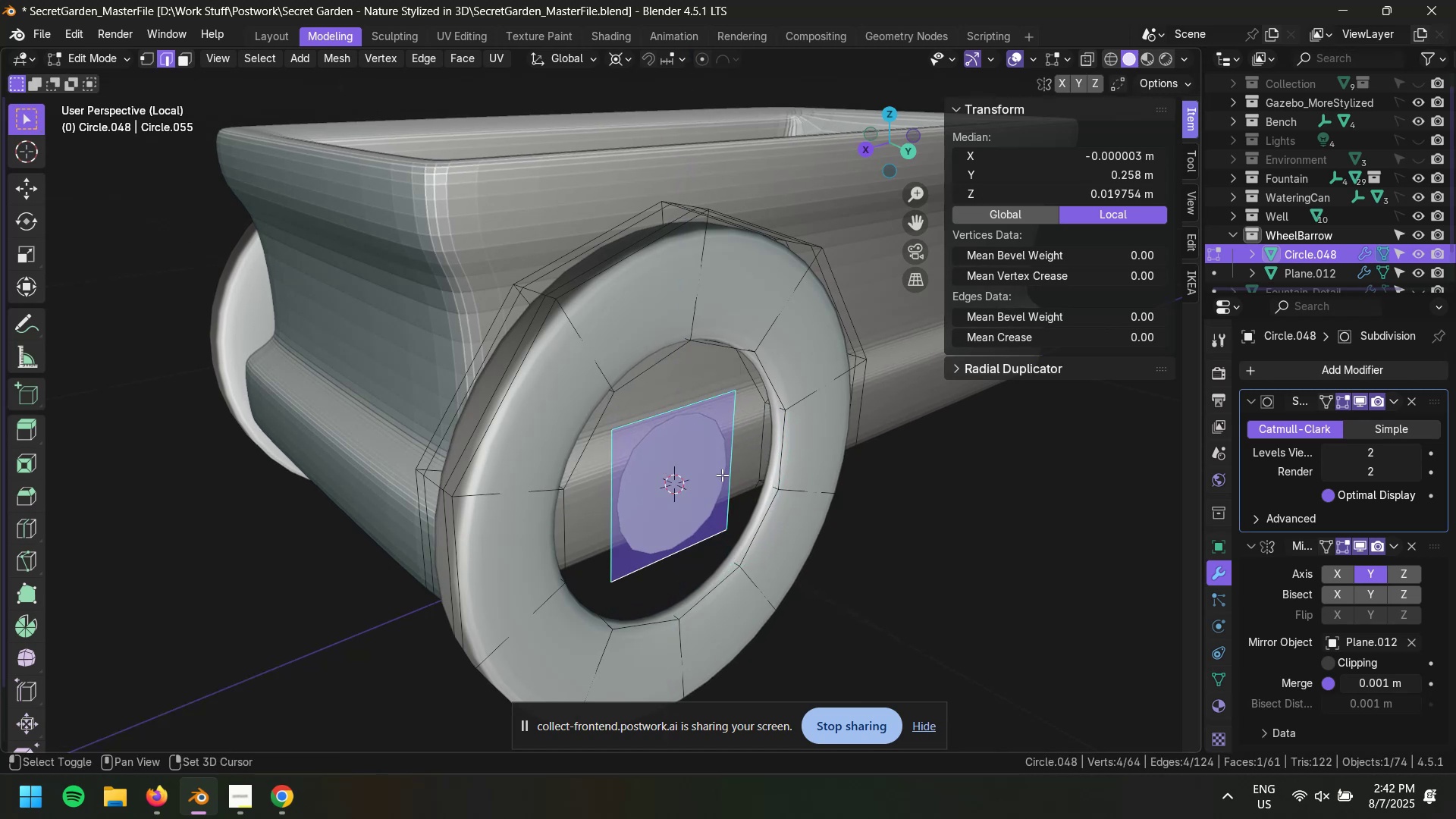 
key(Shift+ShiftLeft)
 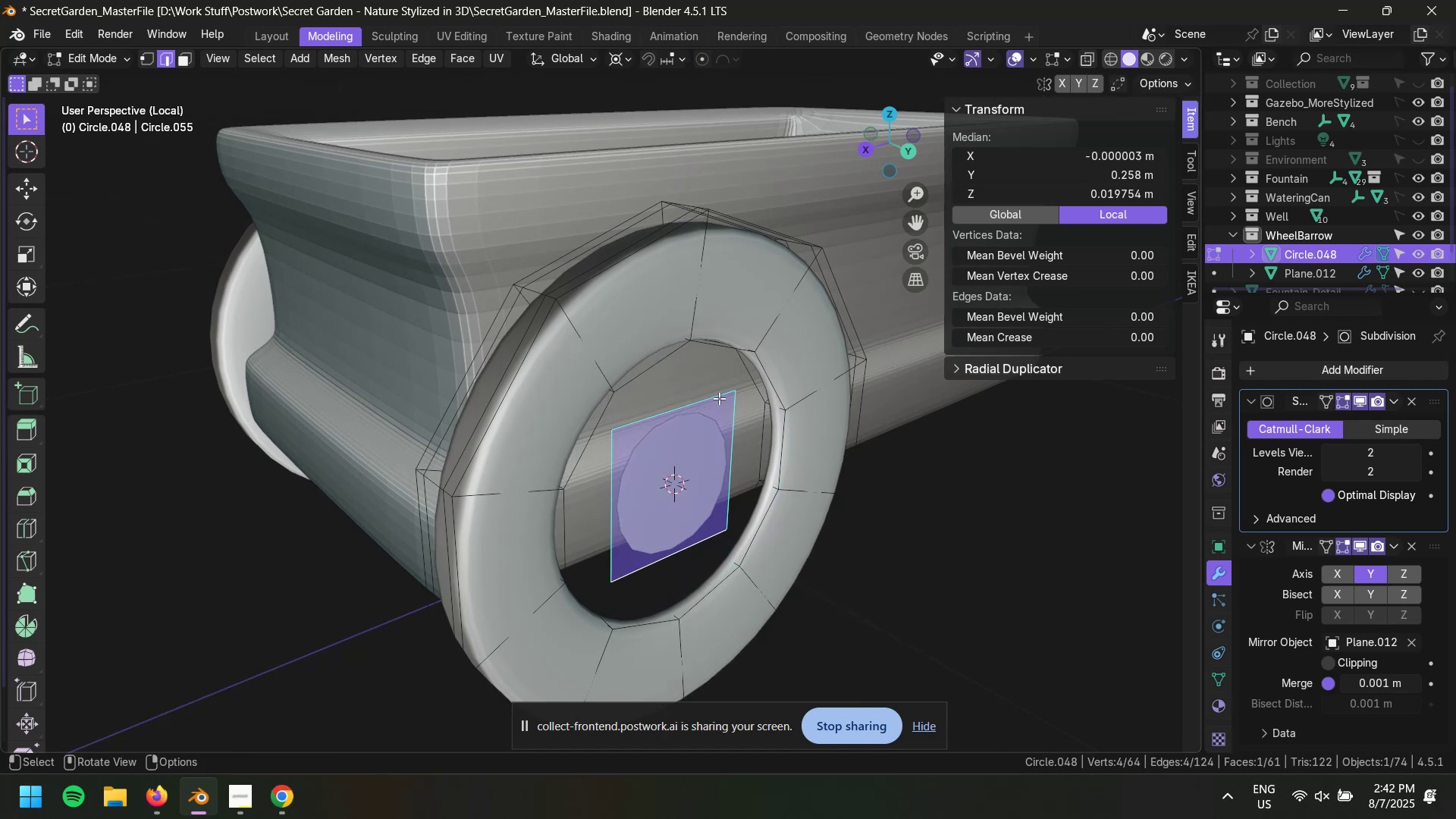 
key(Alt+E)
 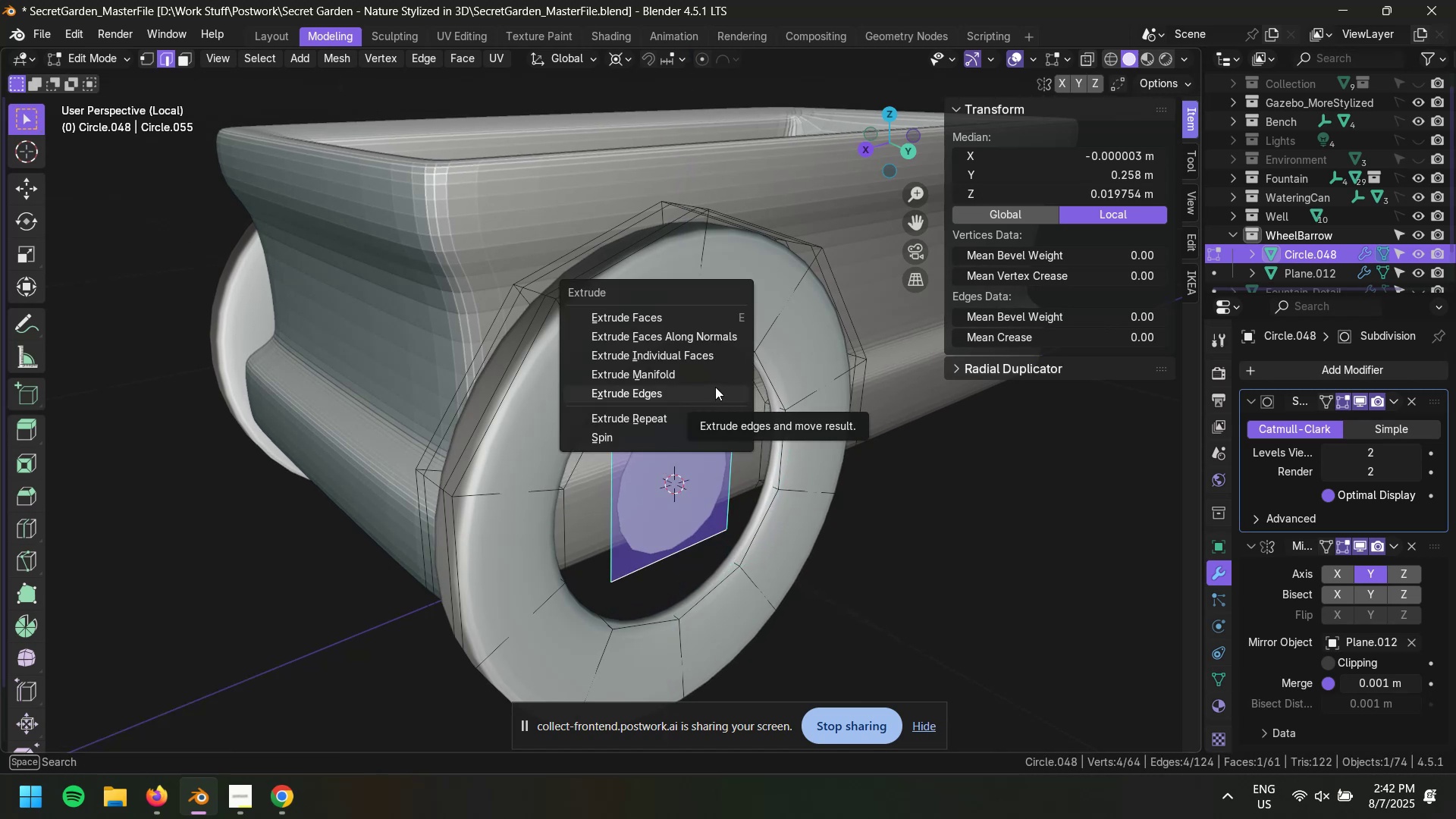 
mouse_move([711, 332])
 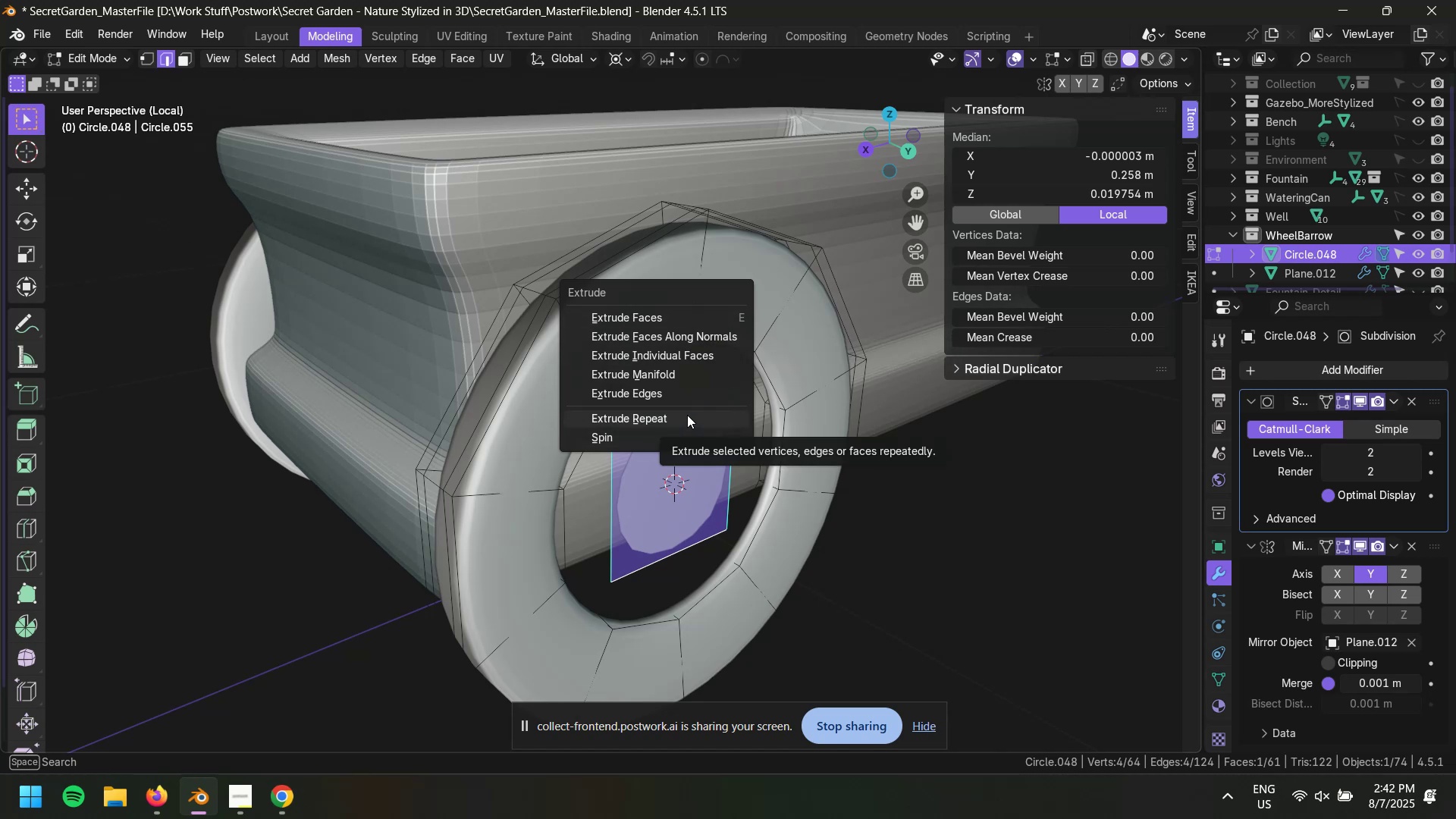 
key(Escape)
 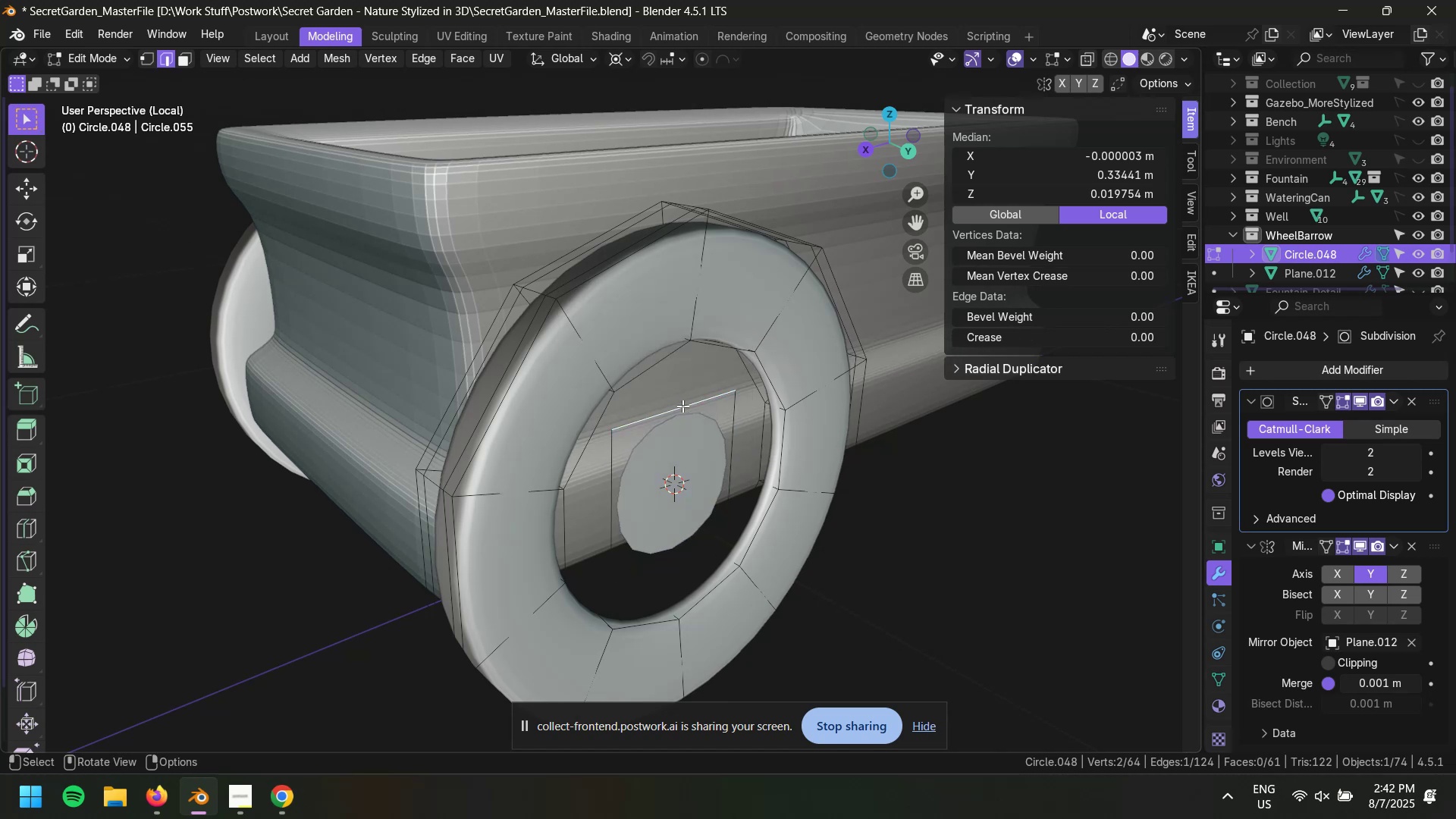 
double_click([684, 410])
 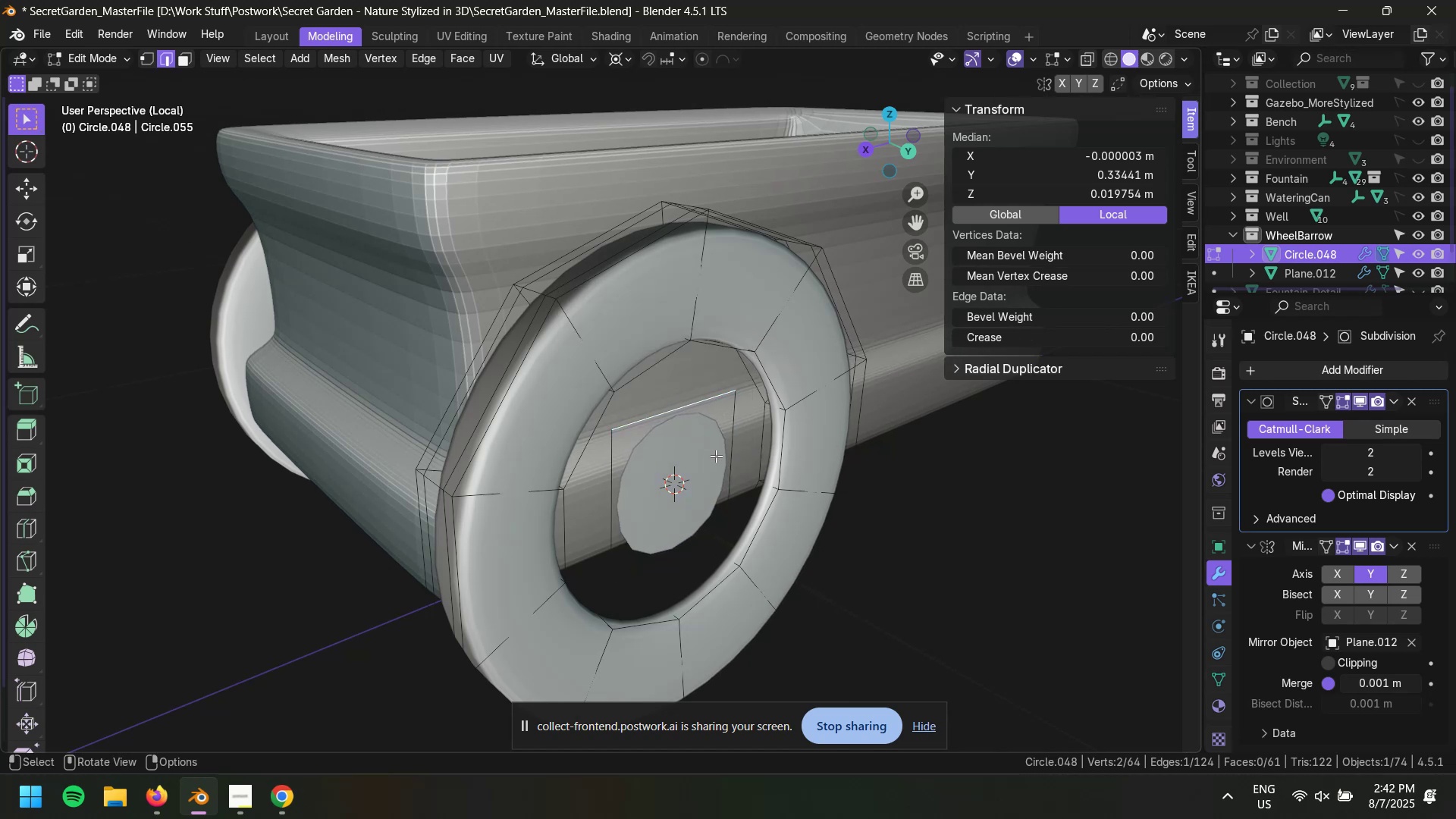 
key(3)
 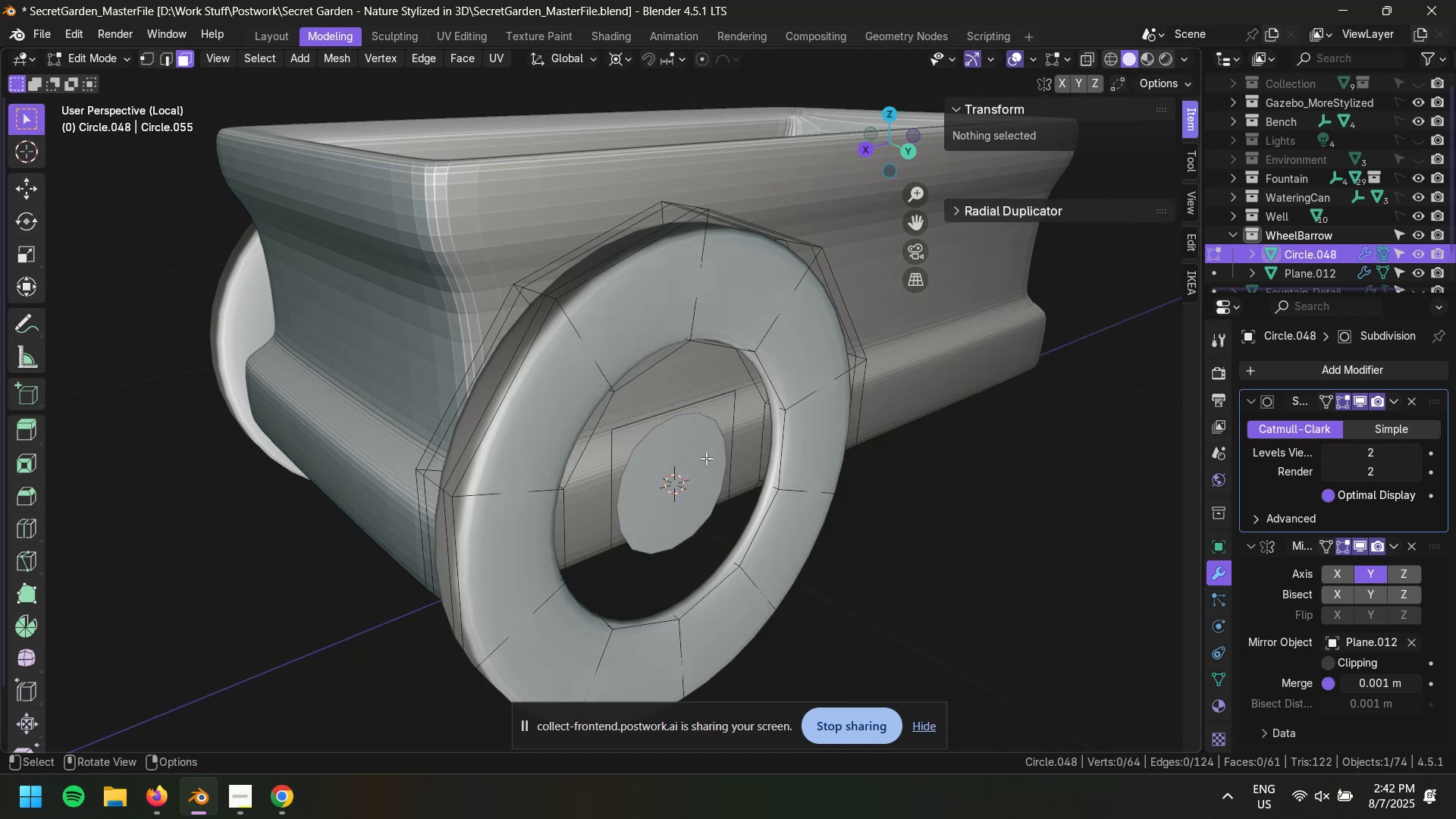 
left_click([706, 458])
 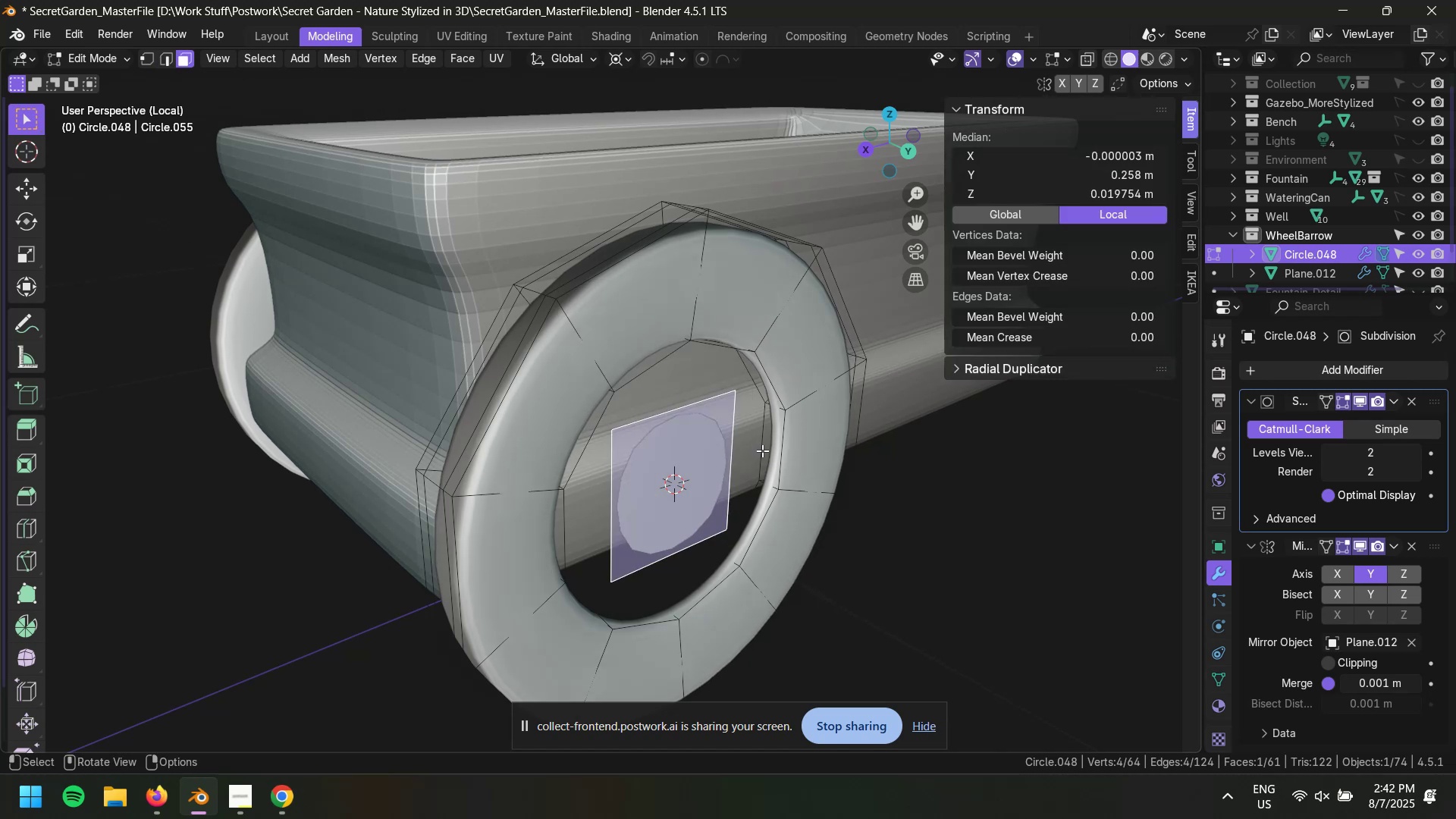 
key(E)
 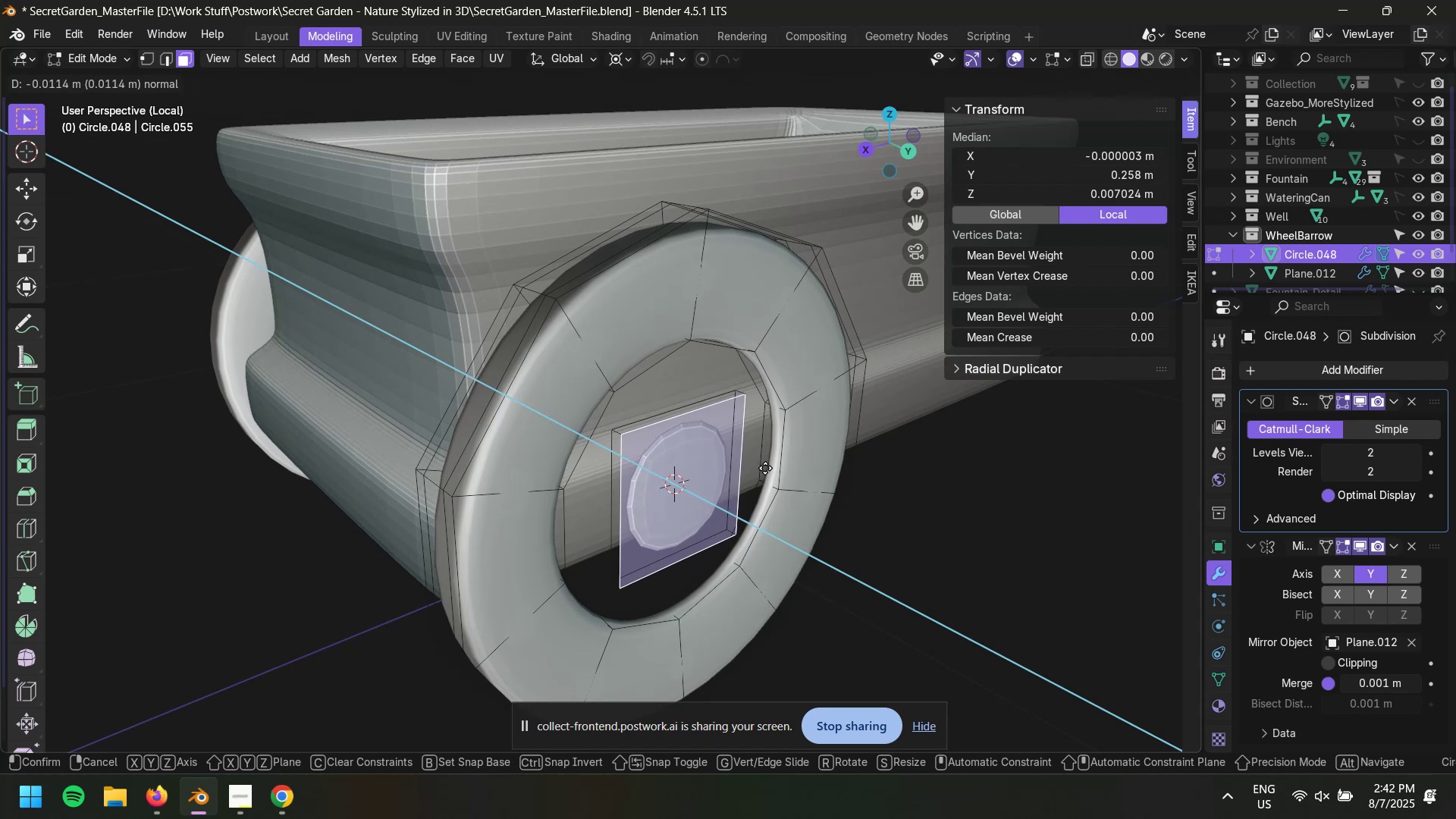 
key(Numpad0)
 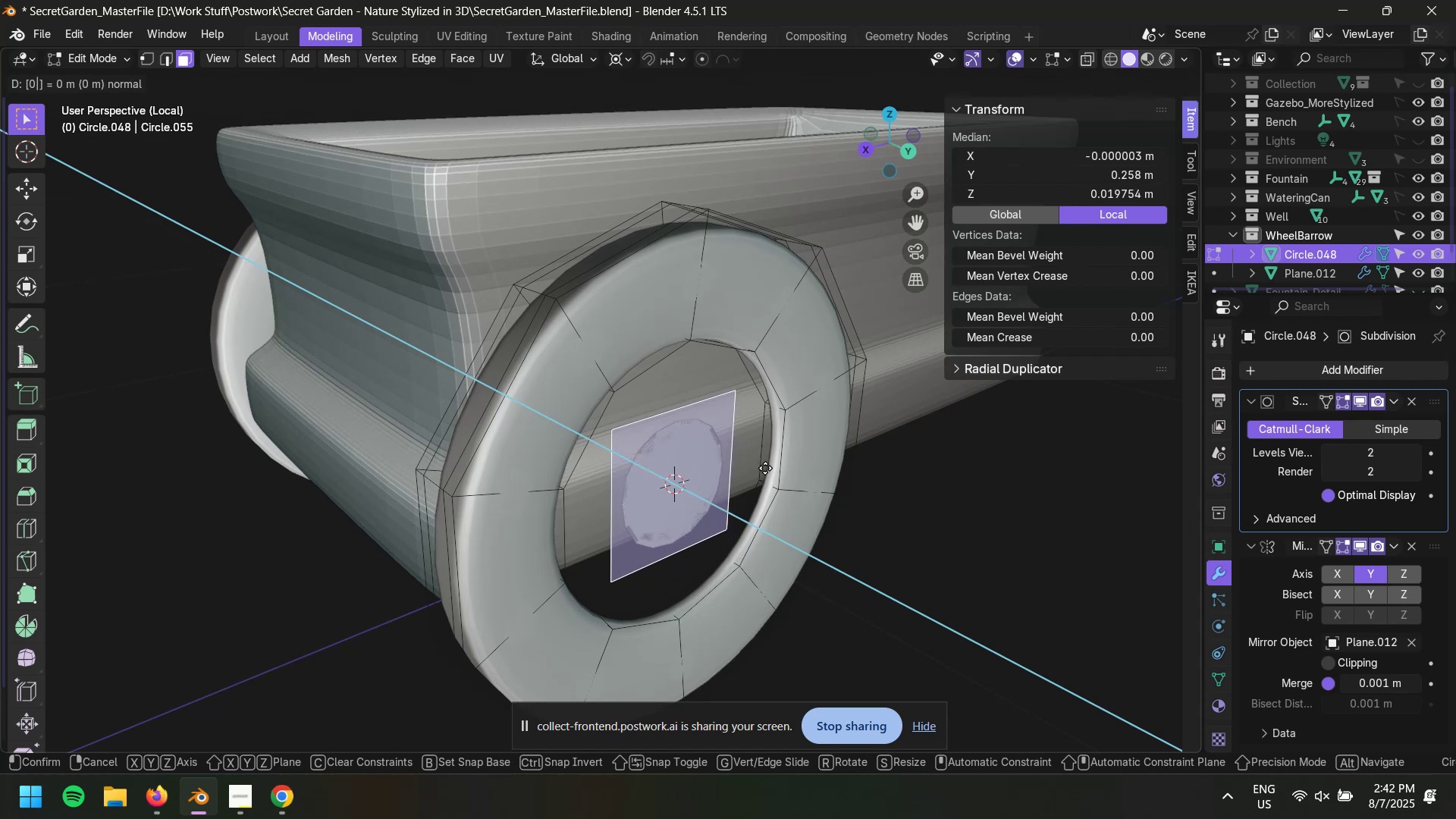 
key(NumpadDecimal)
 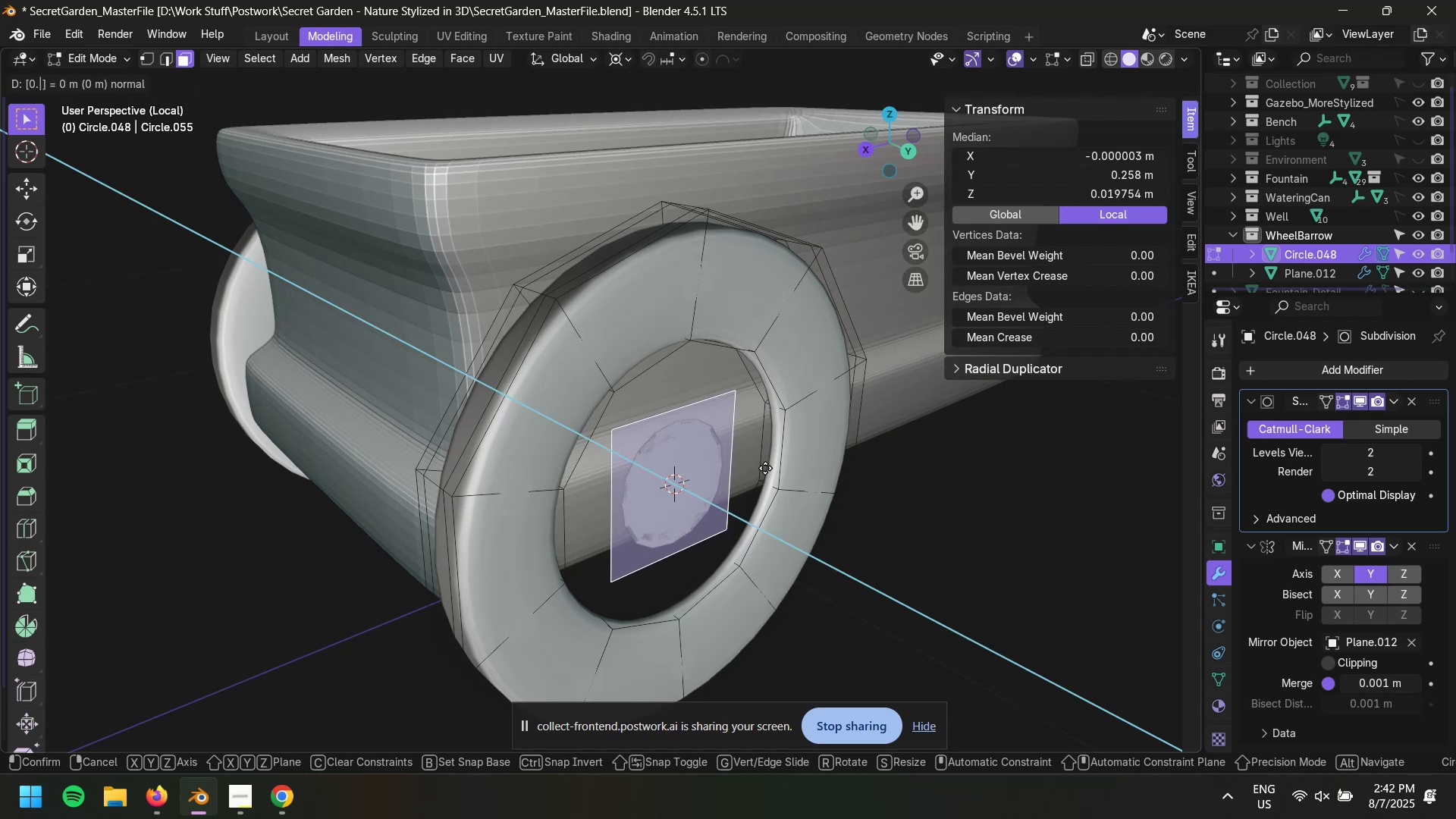 
key(Numpad1)
 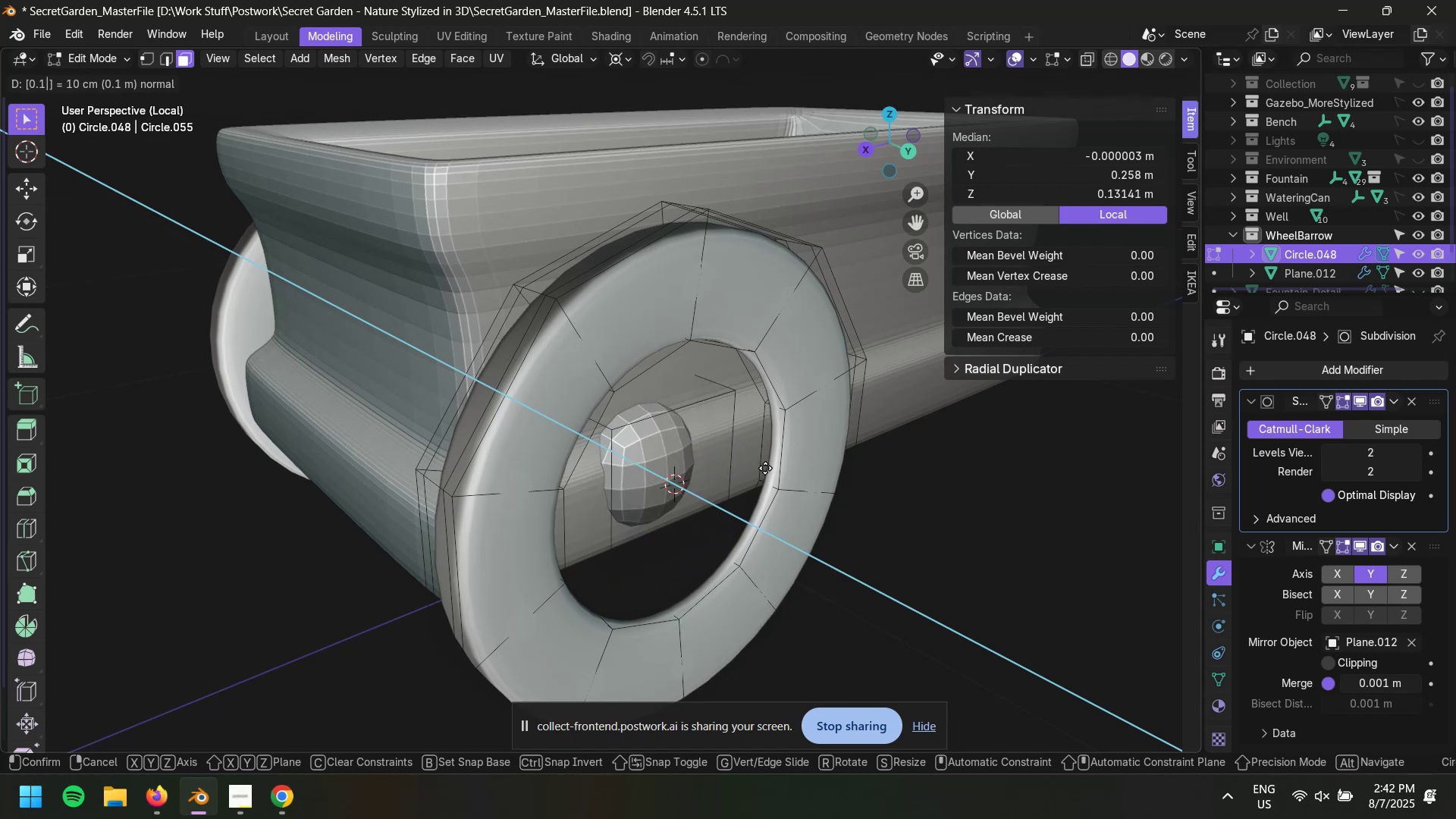 
key(Backspace)
 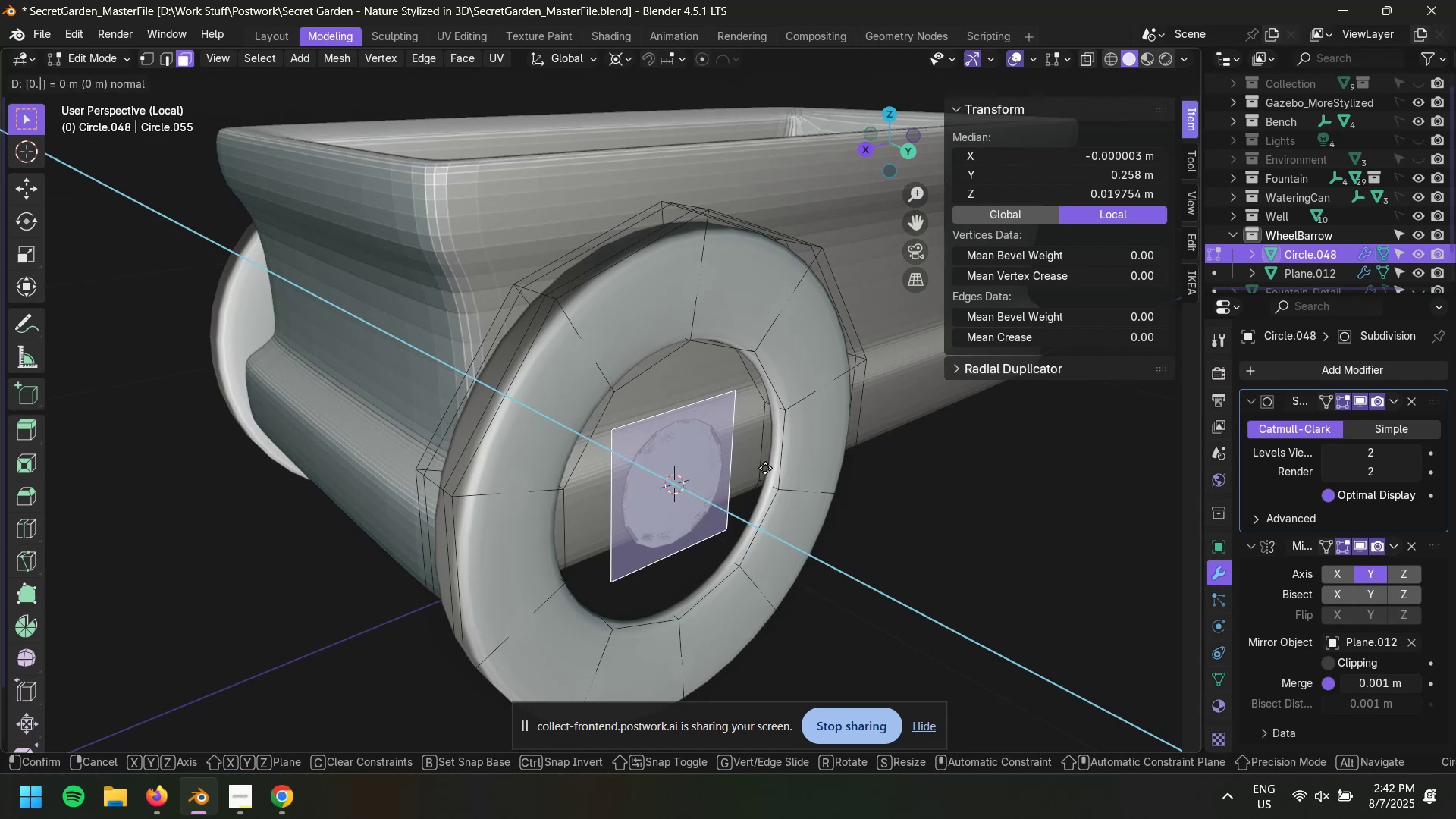 
key(Numpad0)
 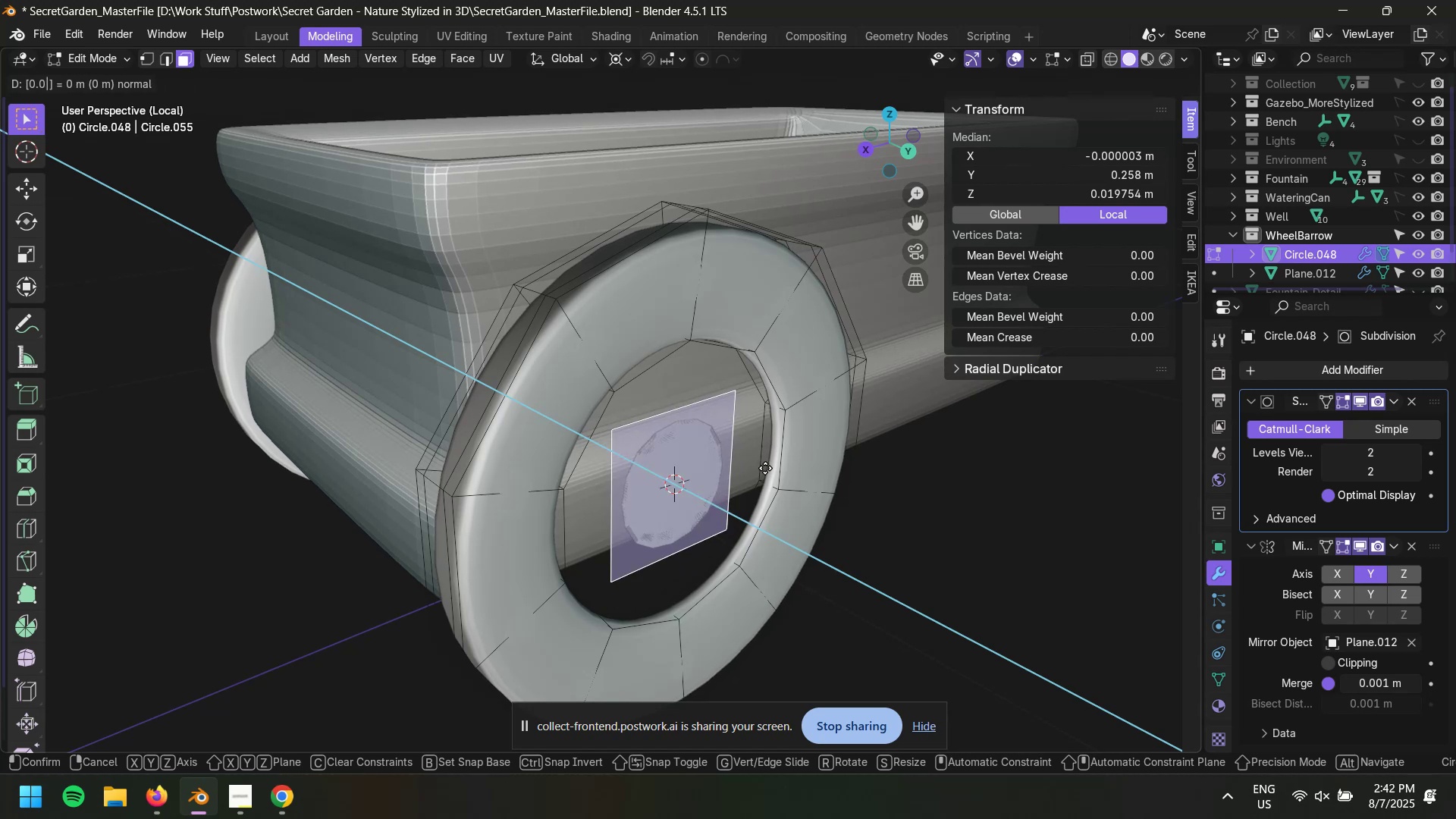 
key(Numpad1)
 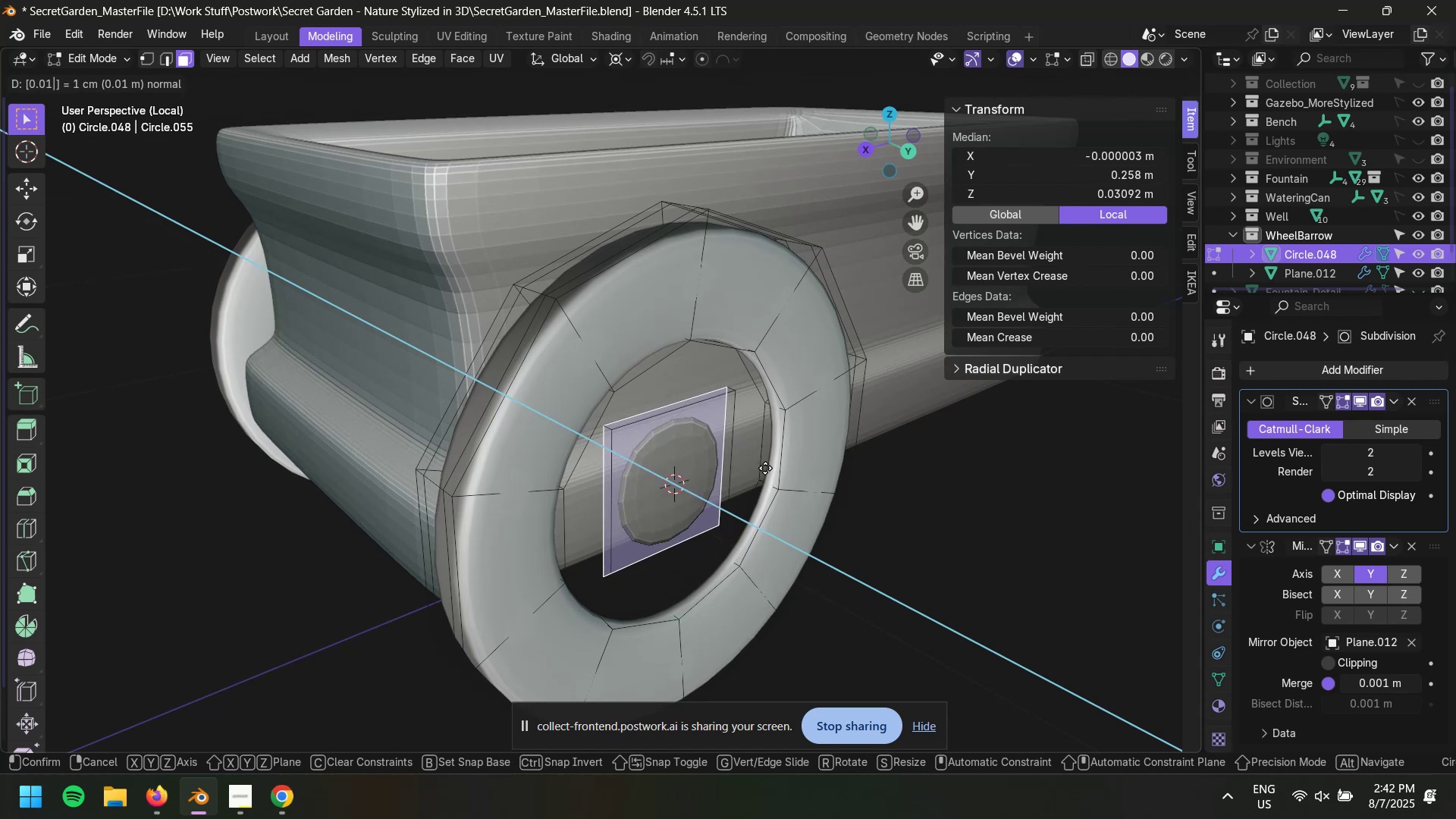 
key(NumpadSubtract)
 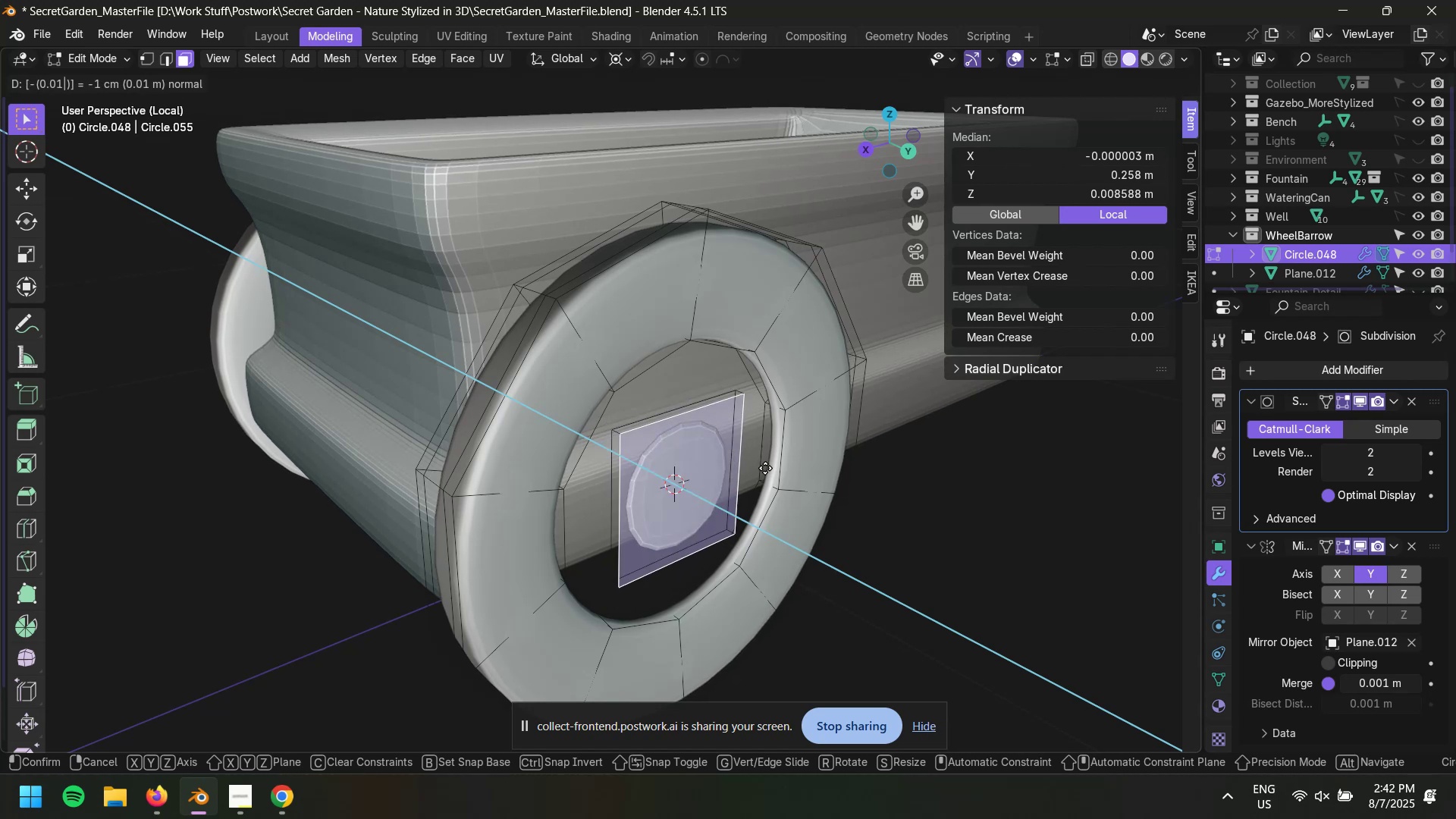 
key(NumpadEnter)
 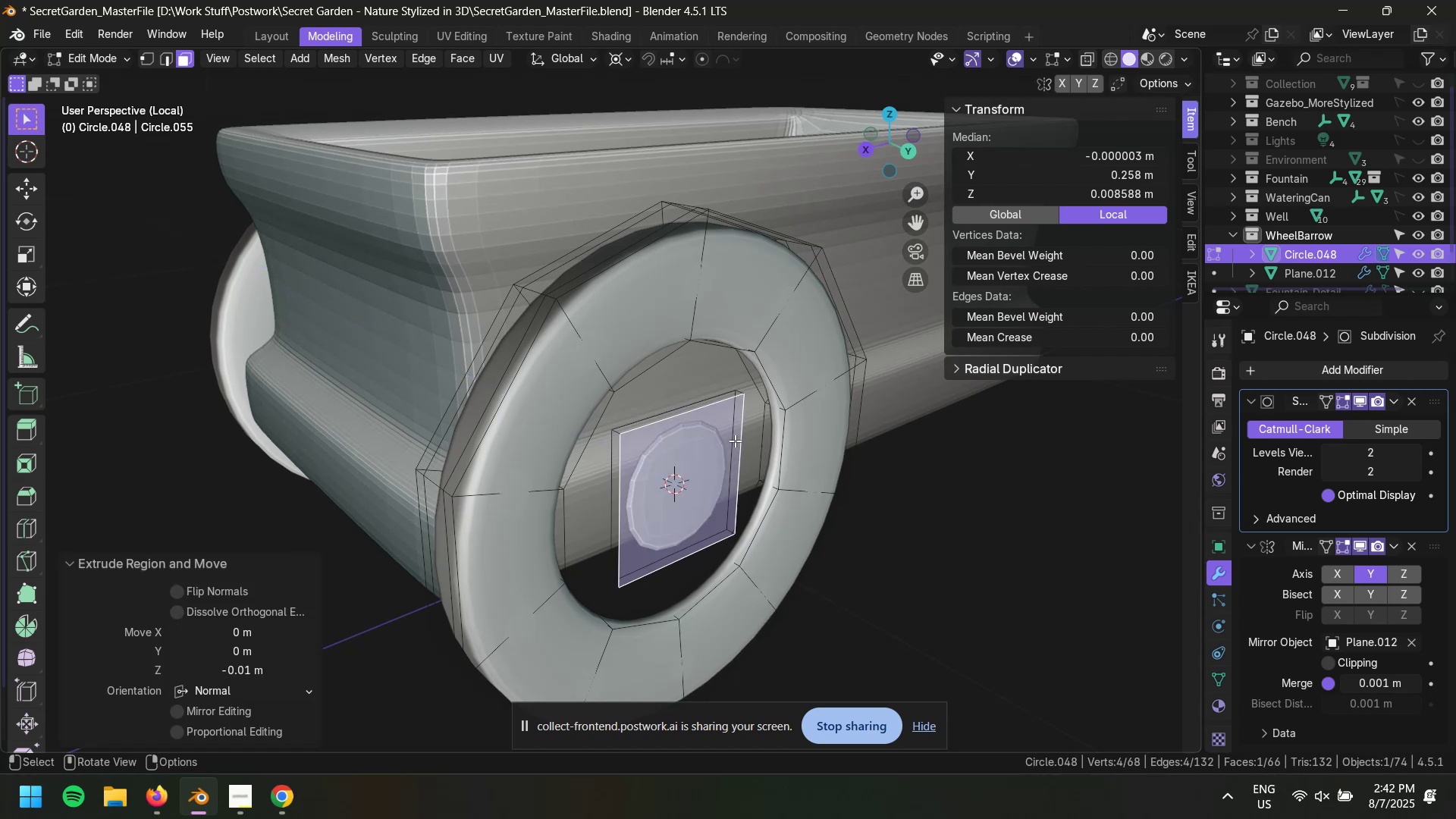 
key(3)
 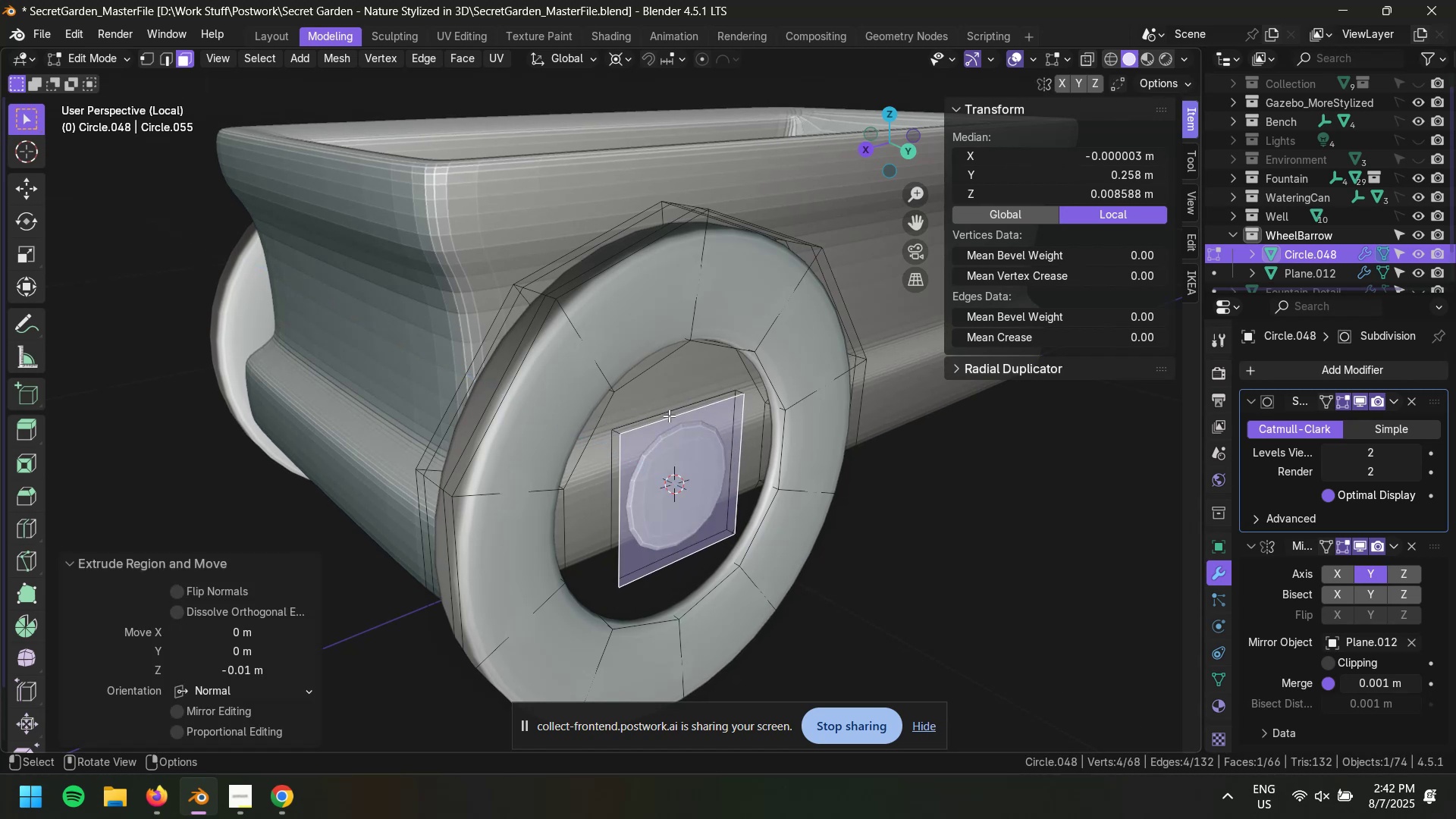 
left_click([670, 416])
 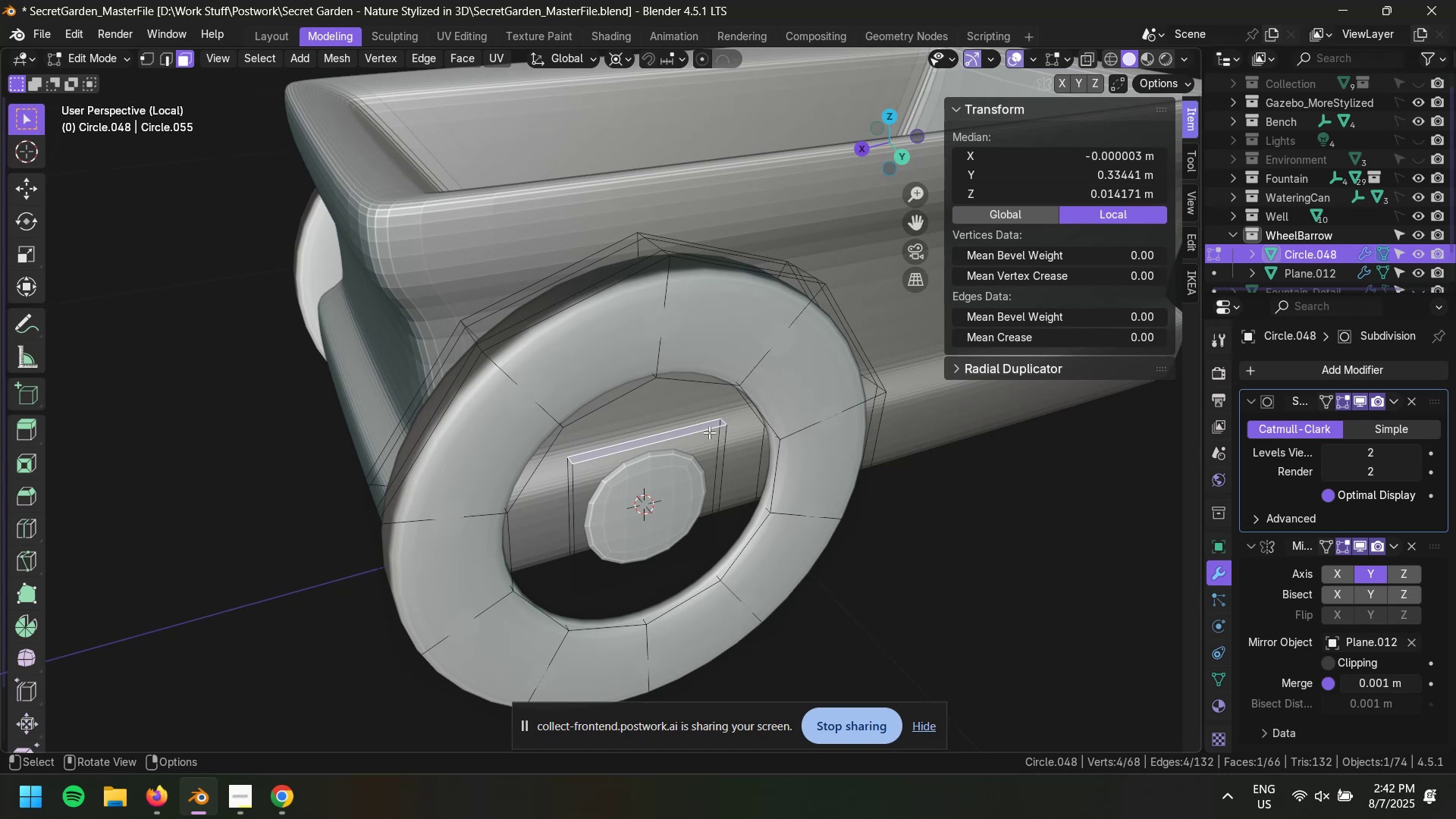 
key(Alt+AltLeft)
 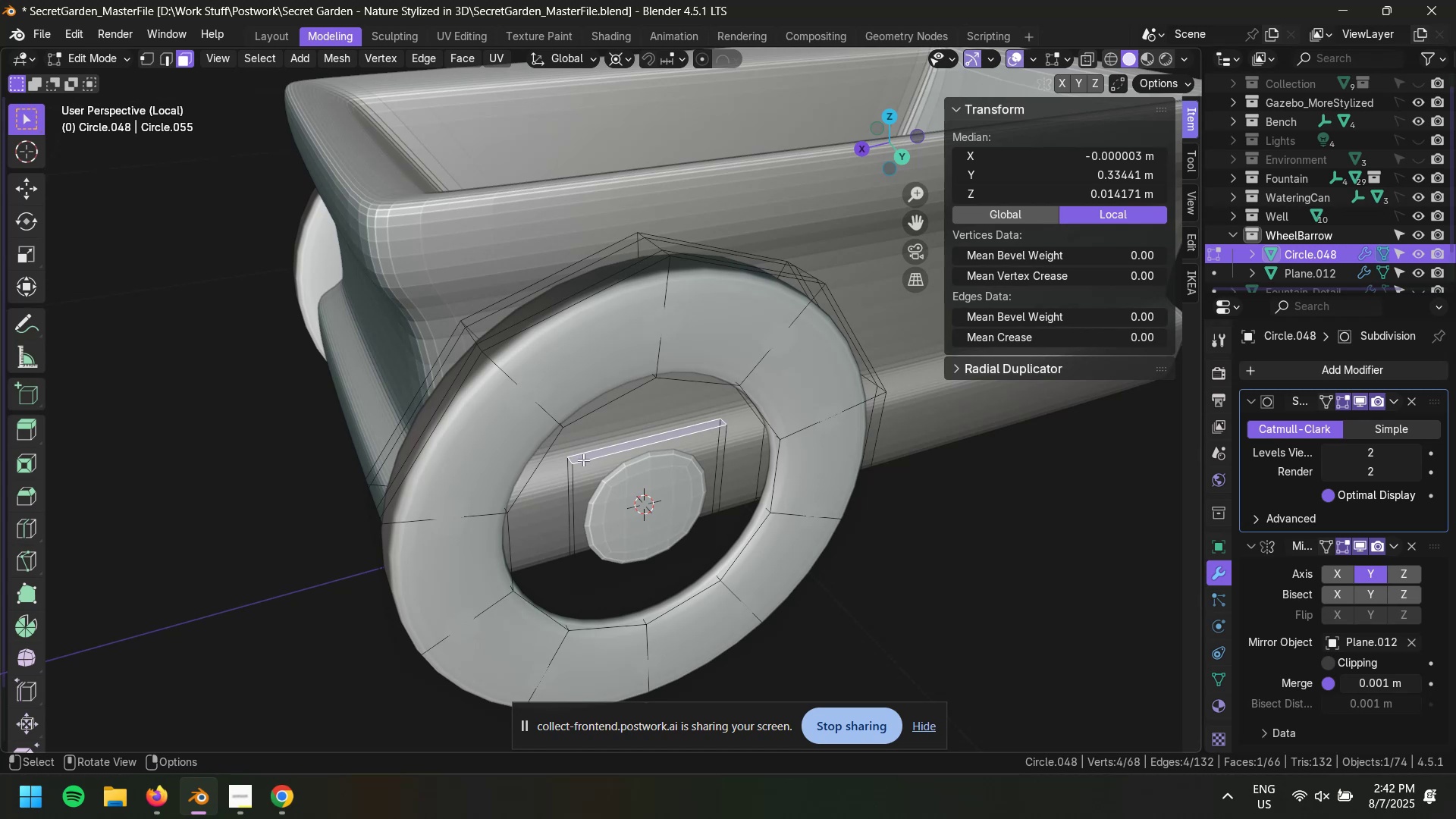 
scroll: coordinate [676, 475], scroll_direction: up, amount: 3.0
 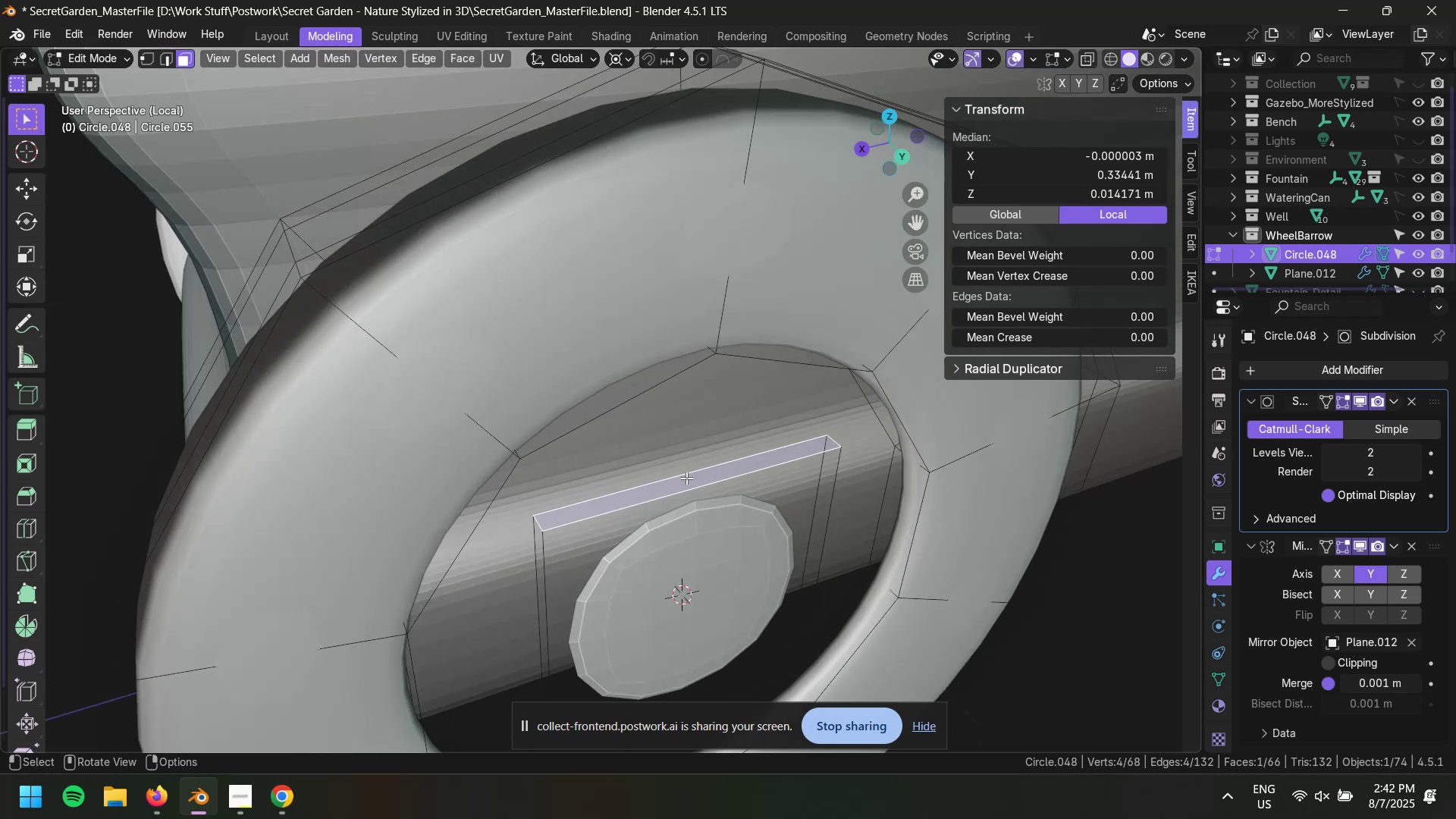 
hold_key(key=ShiftLeft, duration=0.51)
 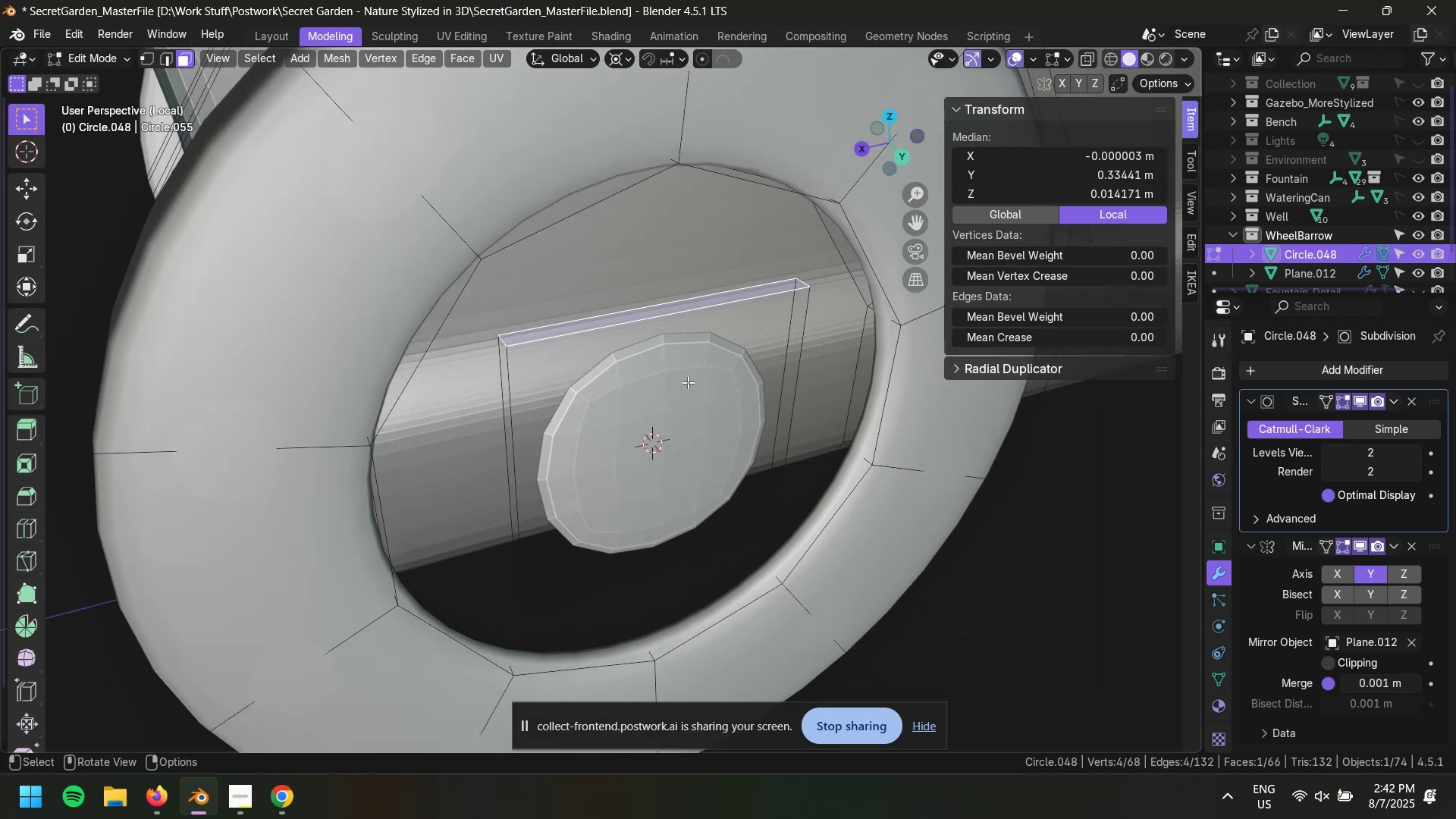 
scroll: coordinate [688, 391], scroll_direction: up, amount: 2.0
 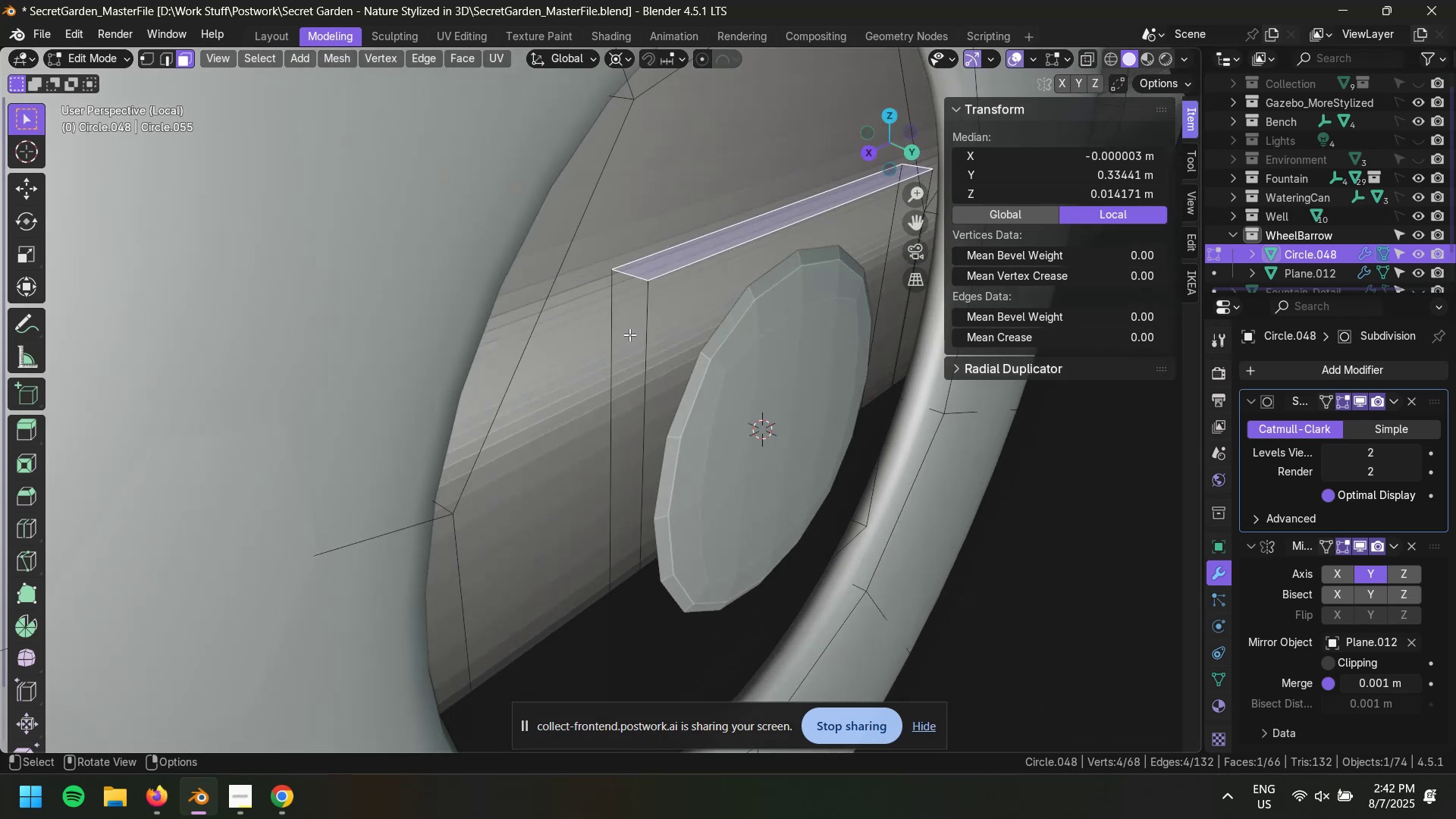 
key(2)
 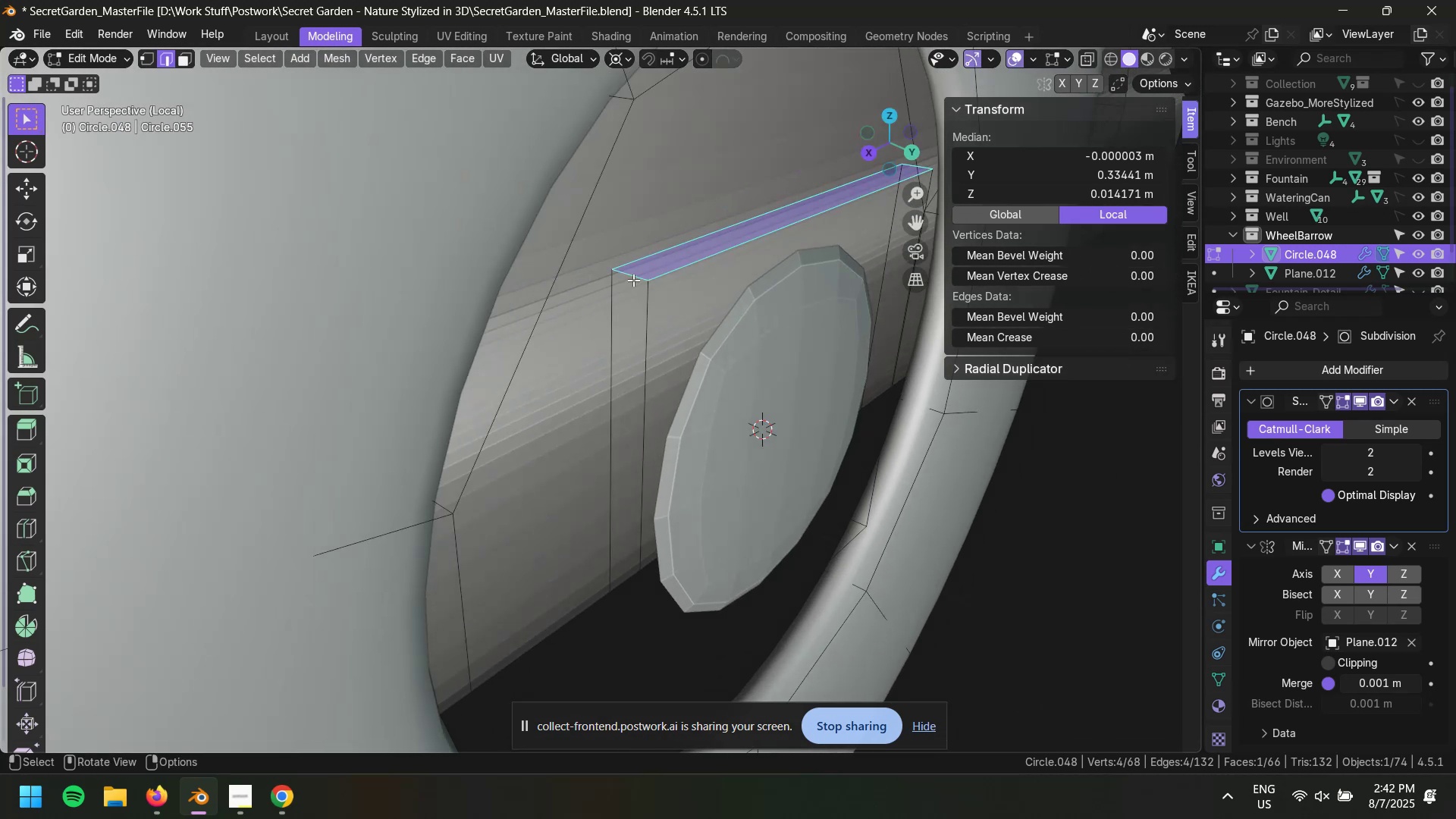 
key(Alt+AltLeft)
 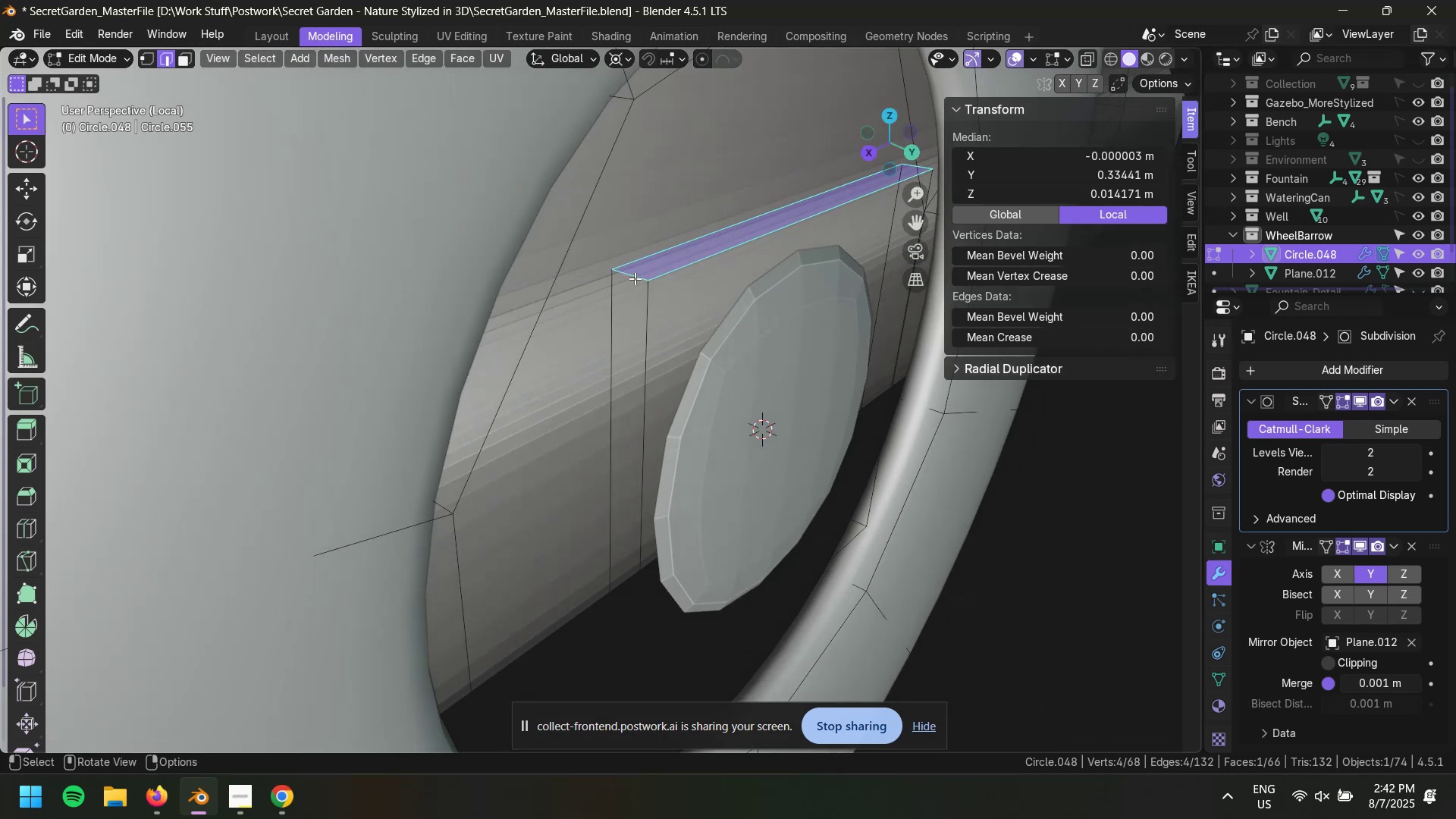 
key(3)
 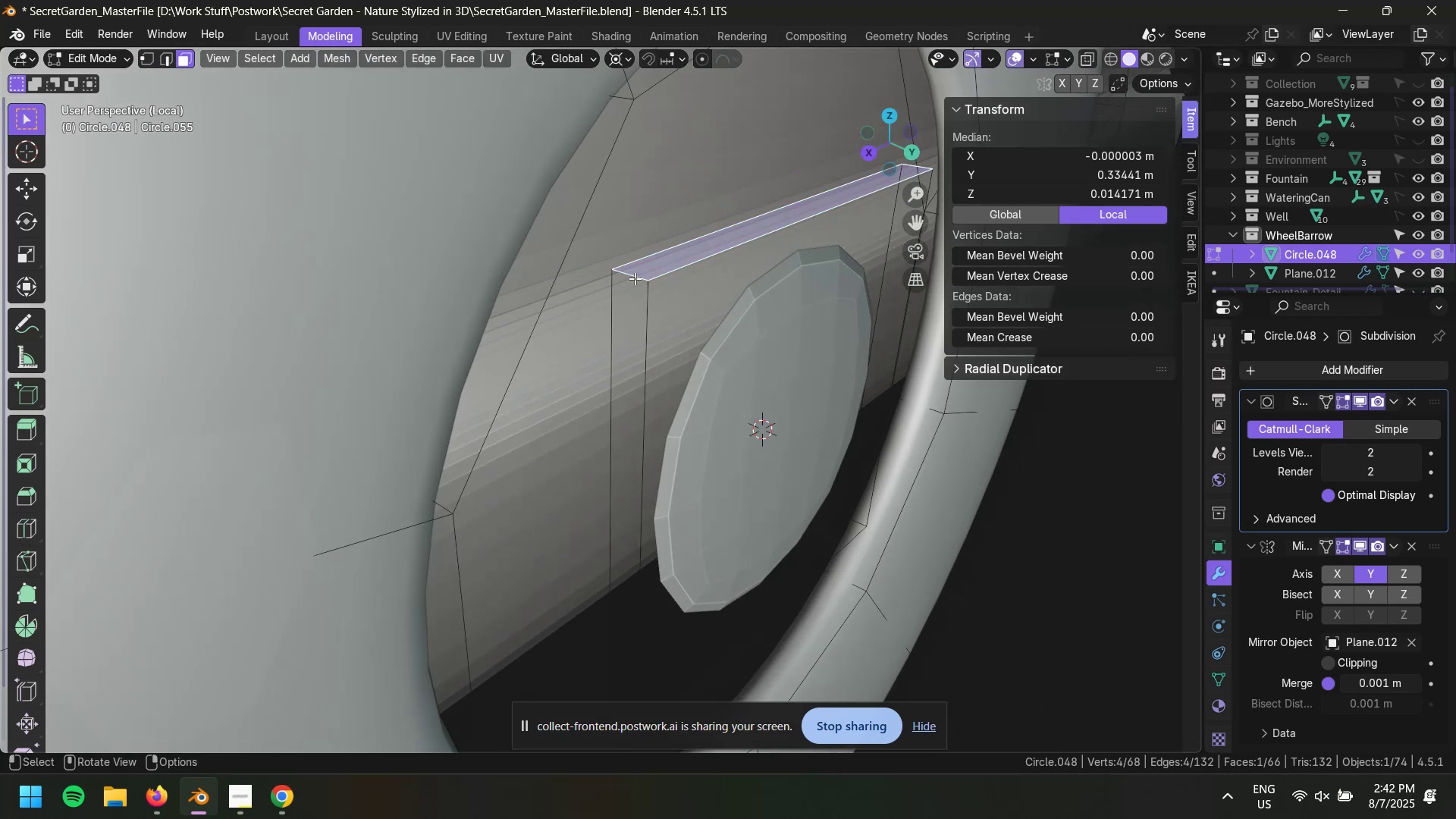 
hold_key(key=AltLeft, duration=0.49)
left_click([635, 278])
 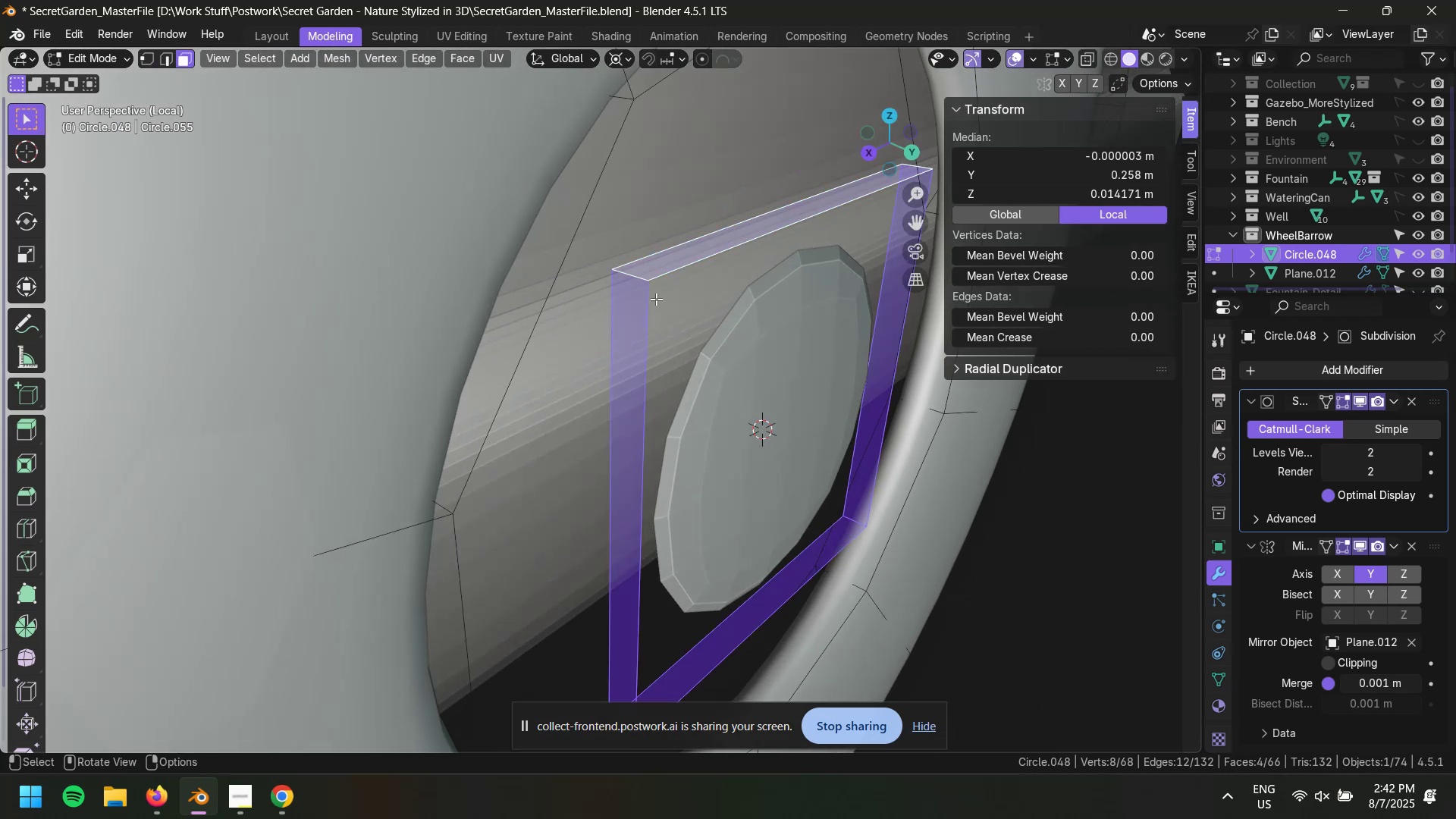 
scroll: coordinate [730, 294], scroll_direction: none, amount: 0.0
 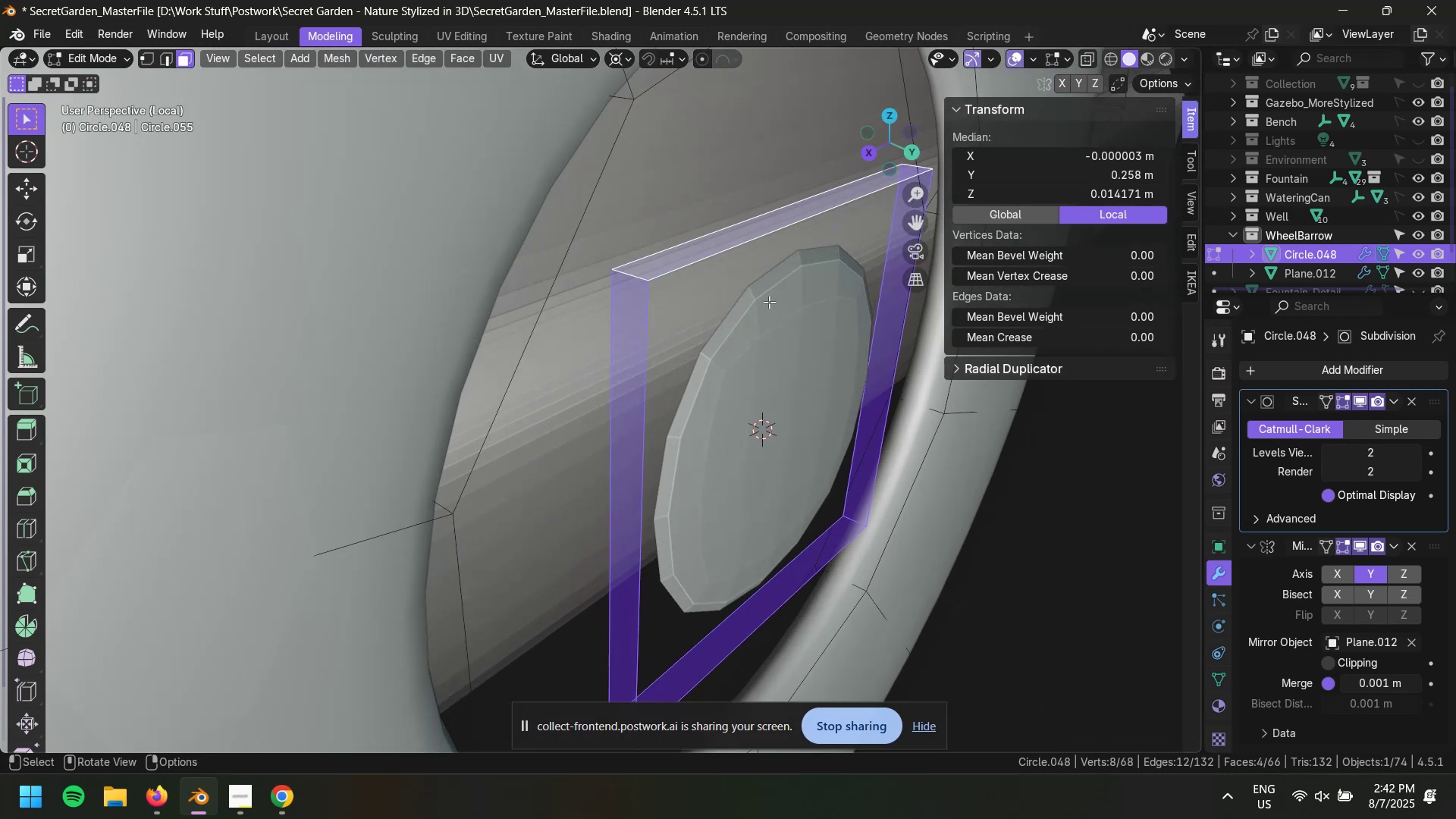 
hold_key(key=ShiftLeft, duration=0.5)
 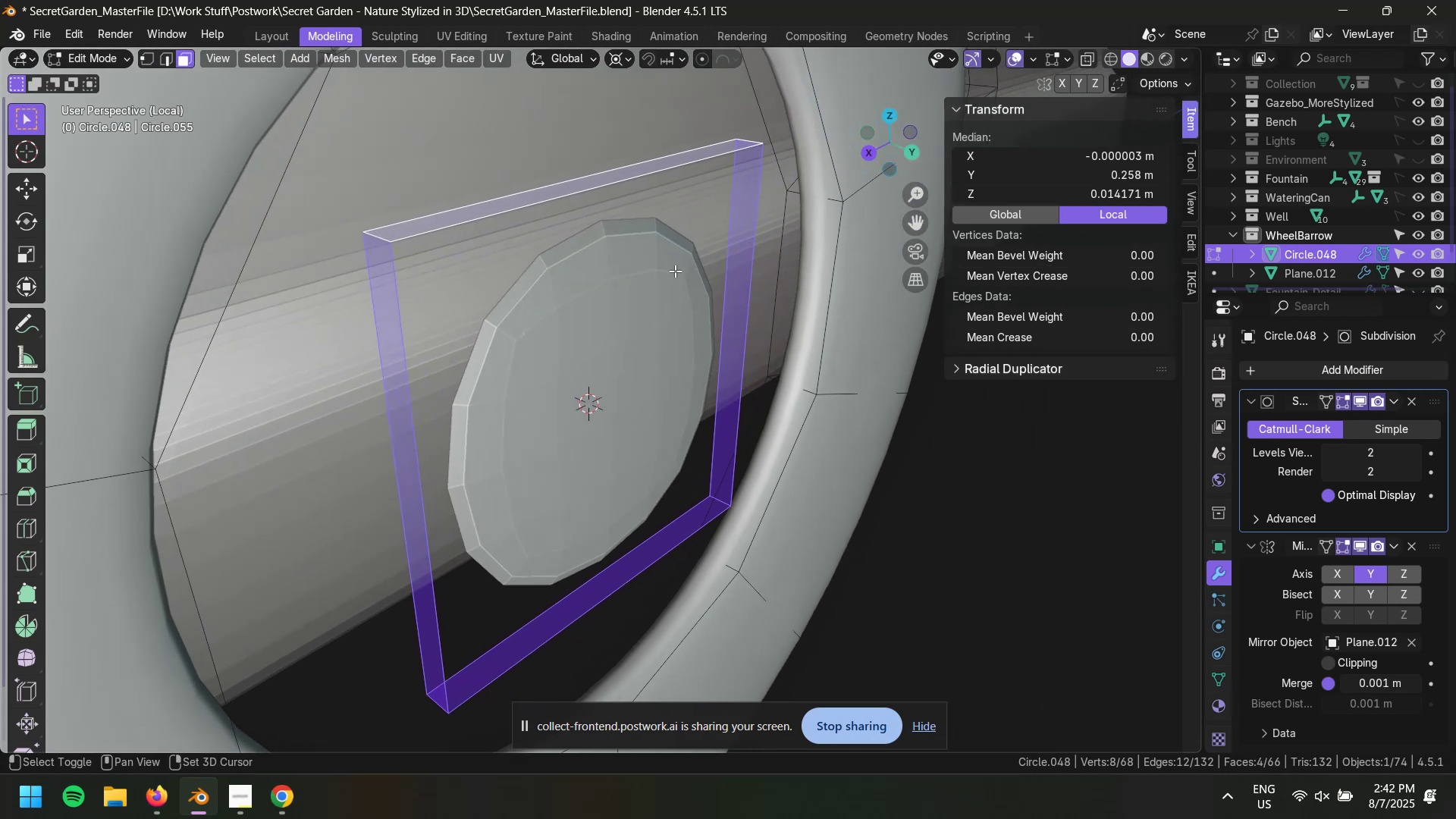 
key(Alt+AltLeft)
 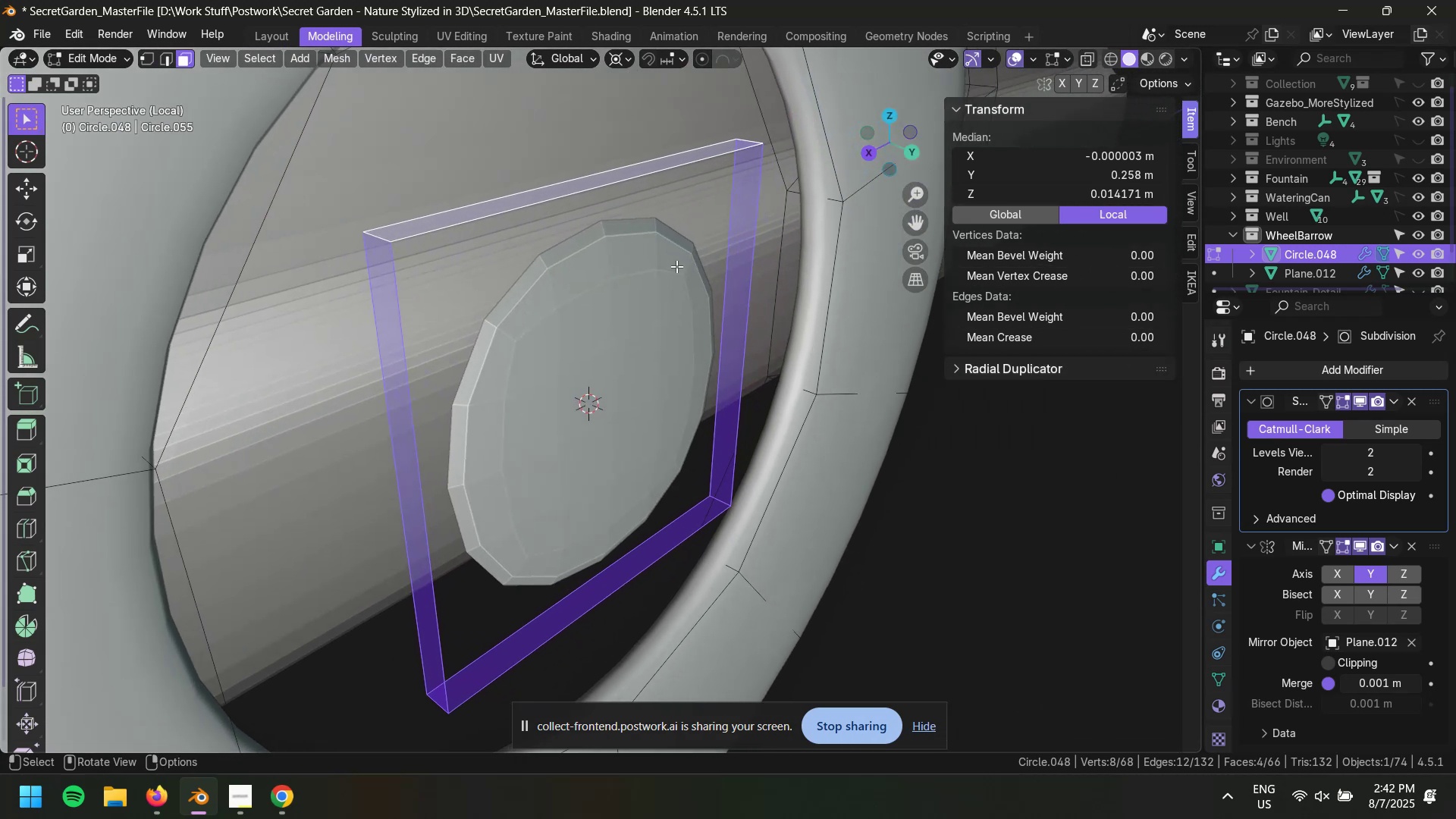 
key(Alt+E)
 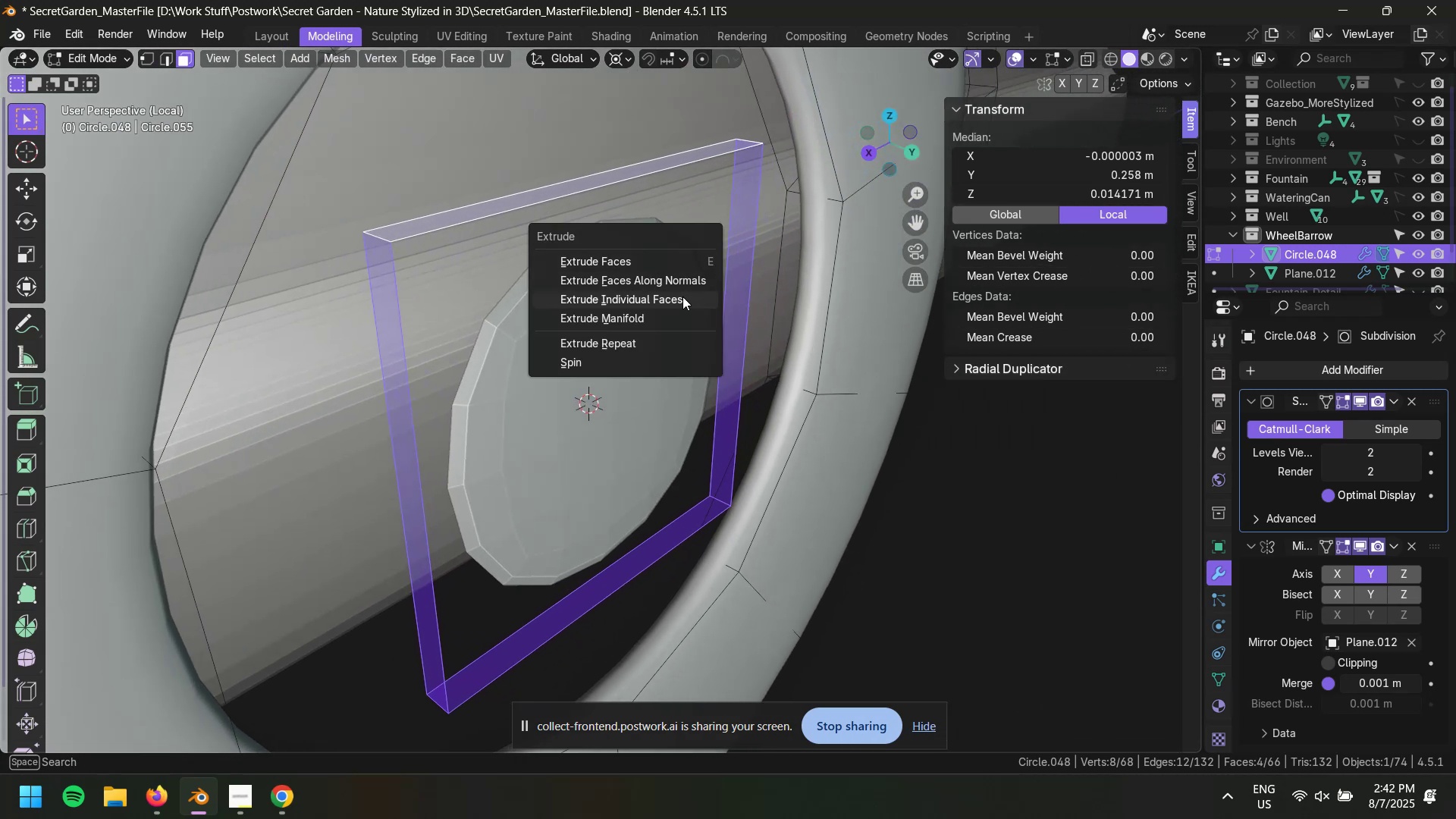 
left_click([682, 297])
 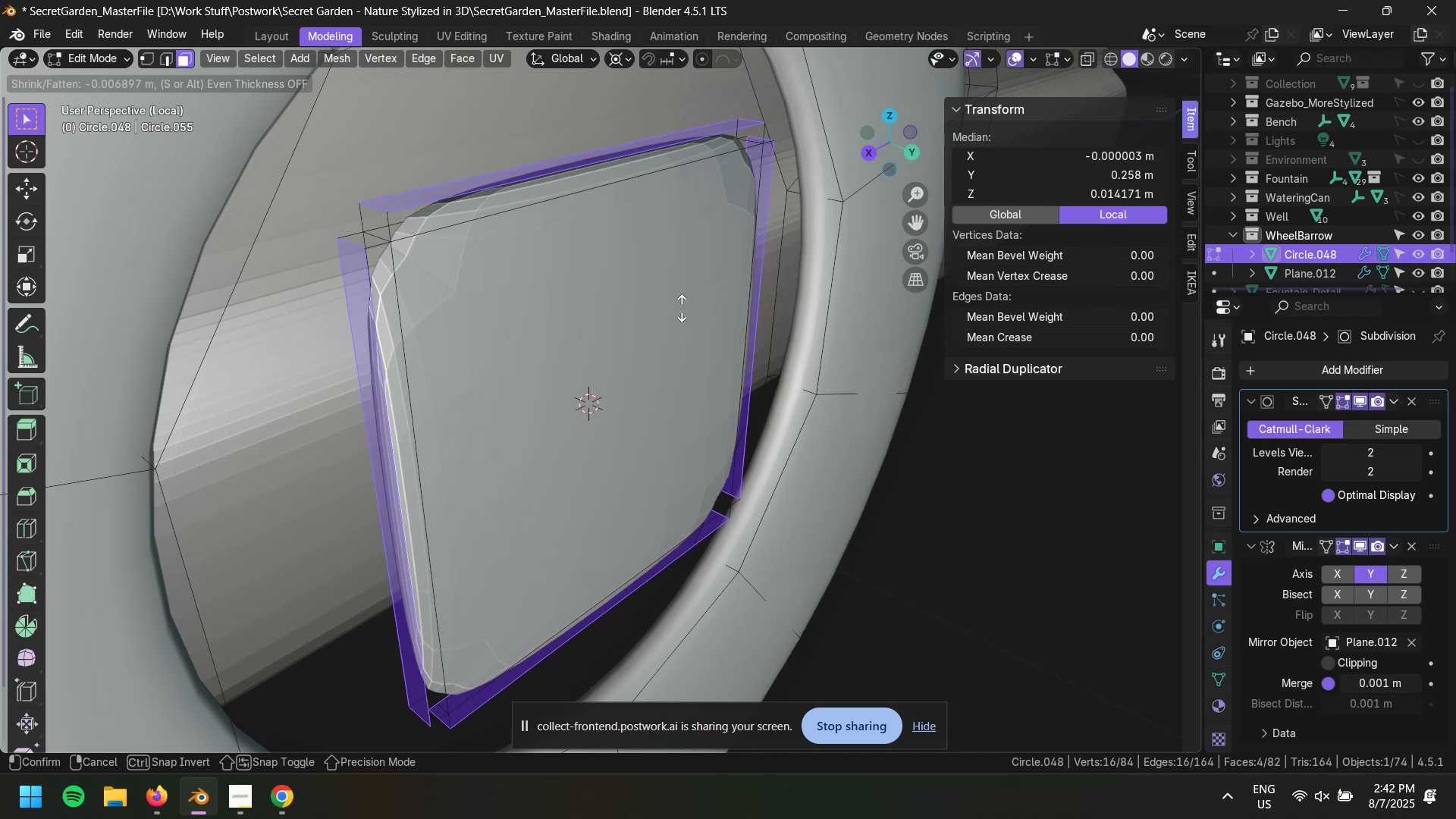 
wait(5.16)
 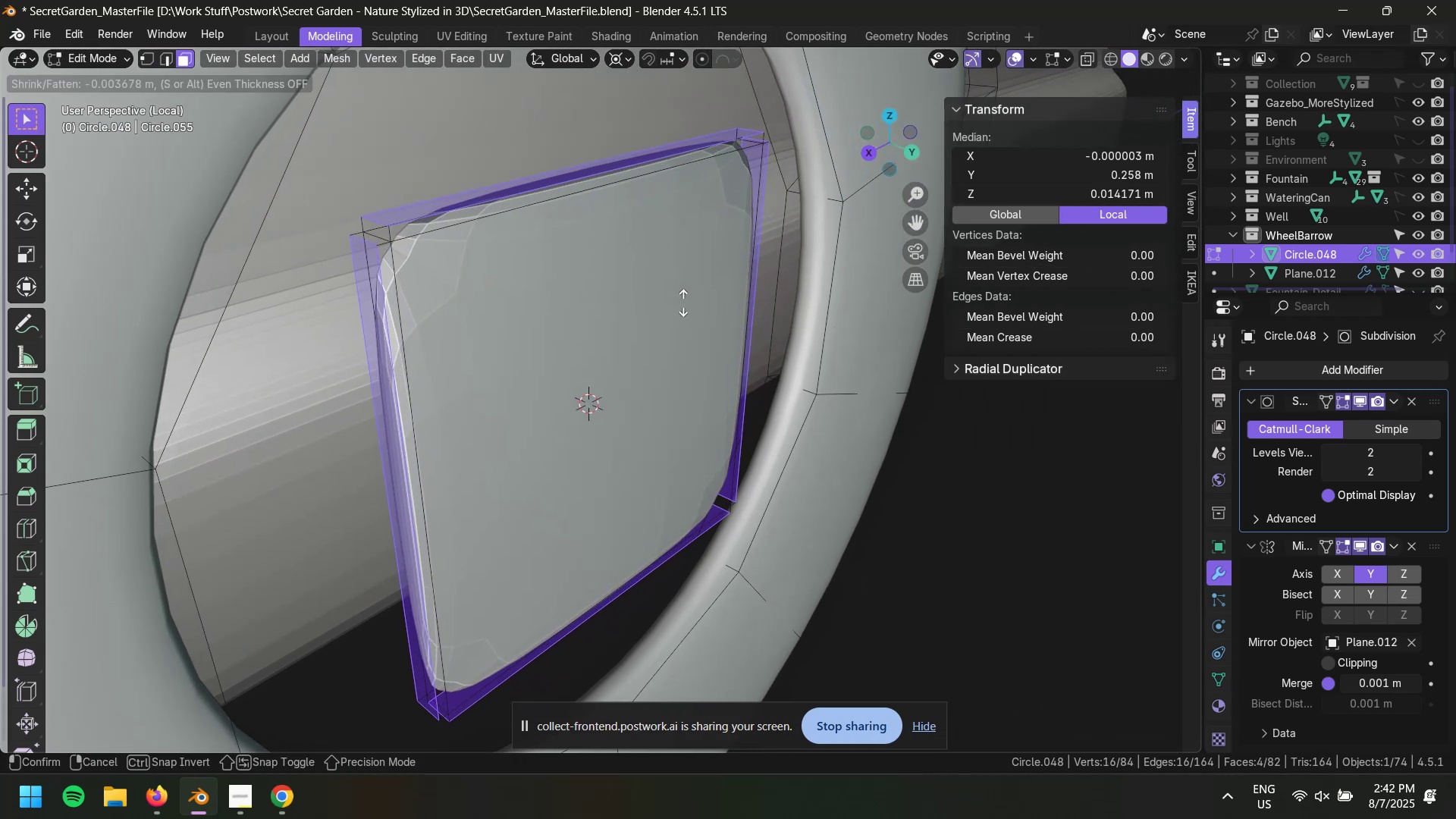 
left_click([682, 309])
 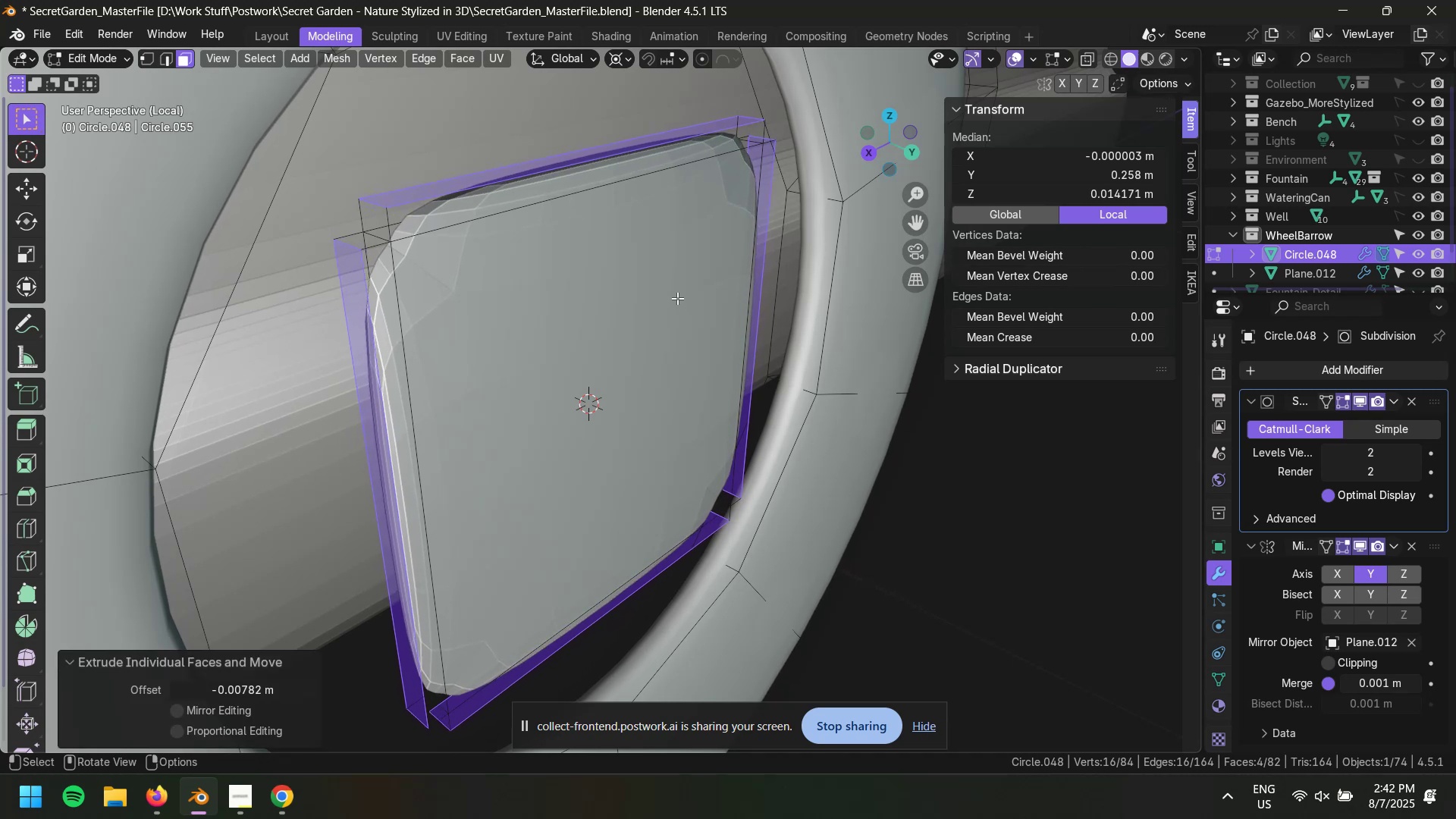 
scroll: coordinate [666, 288], scroll_direction: down, amount: 2.0
 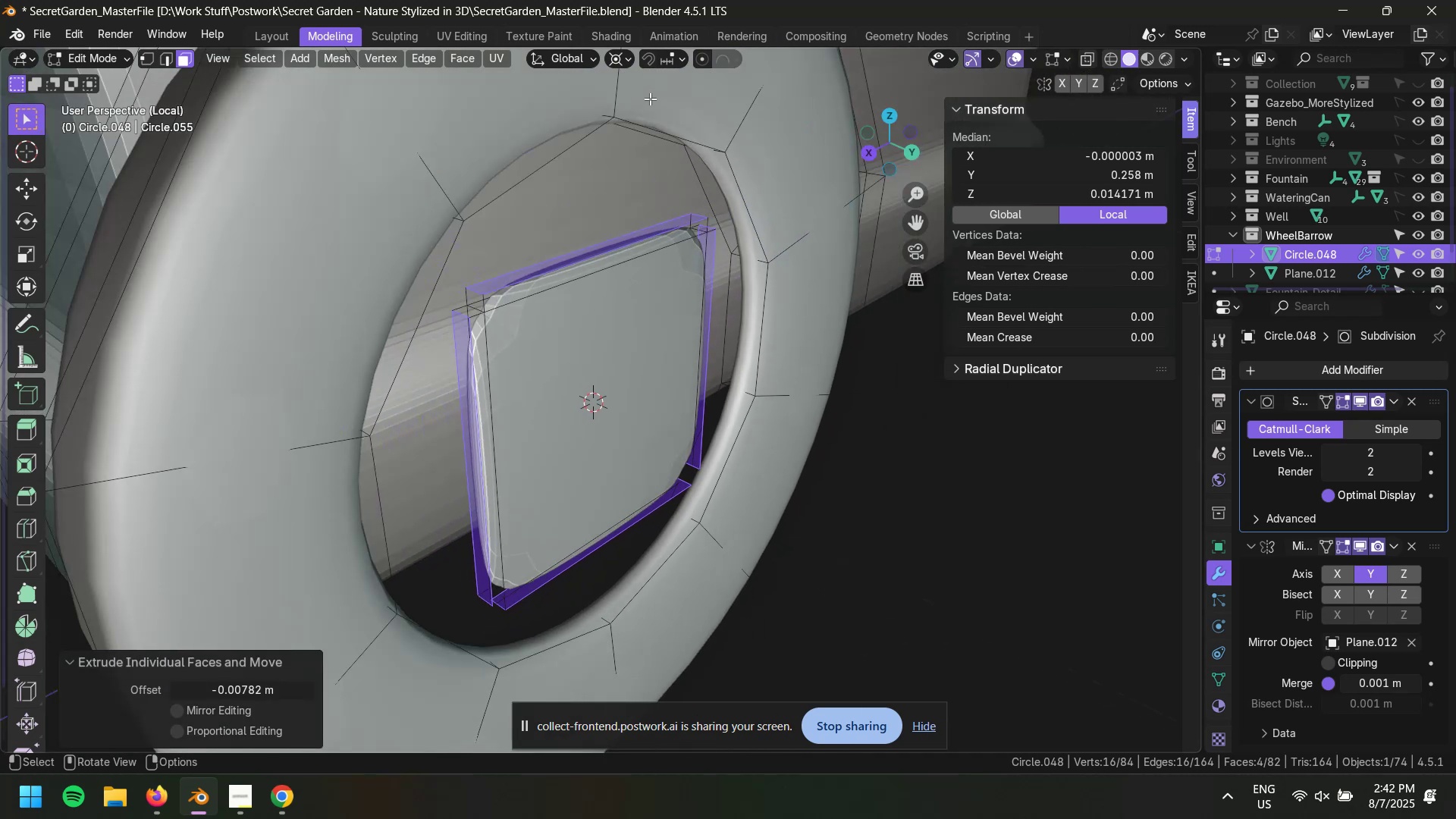 
left_click([622, 62])
 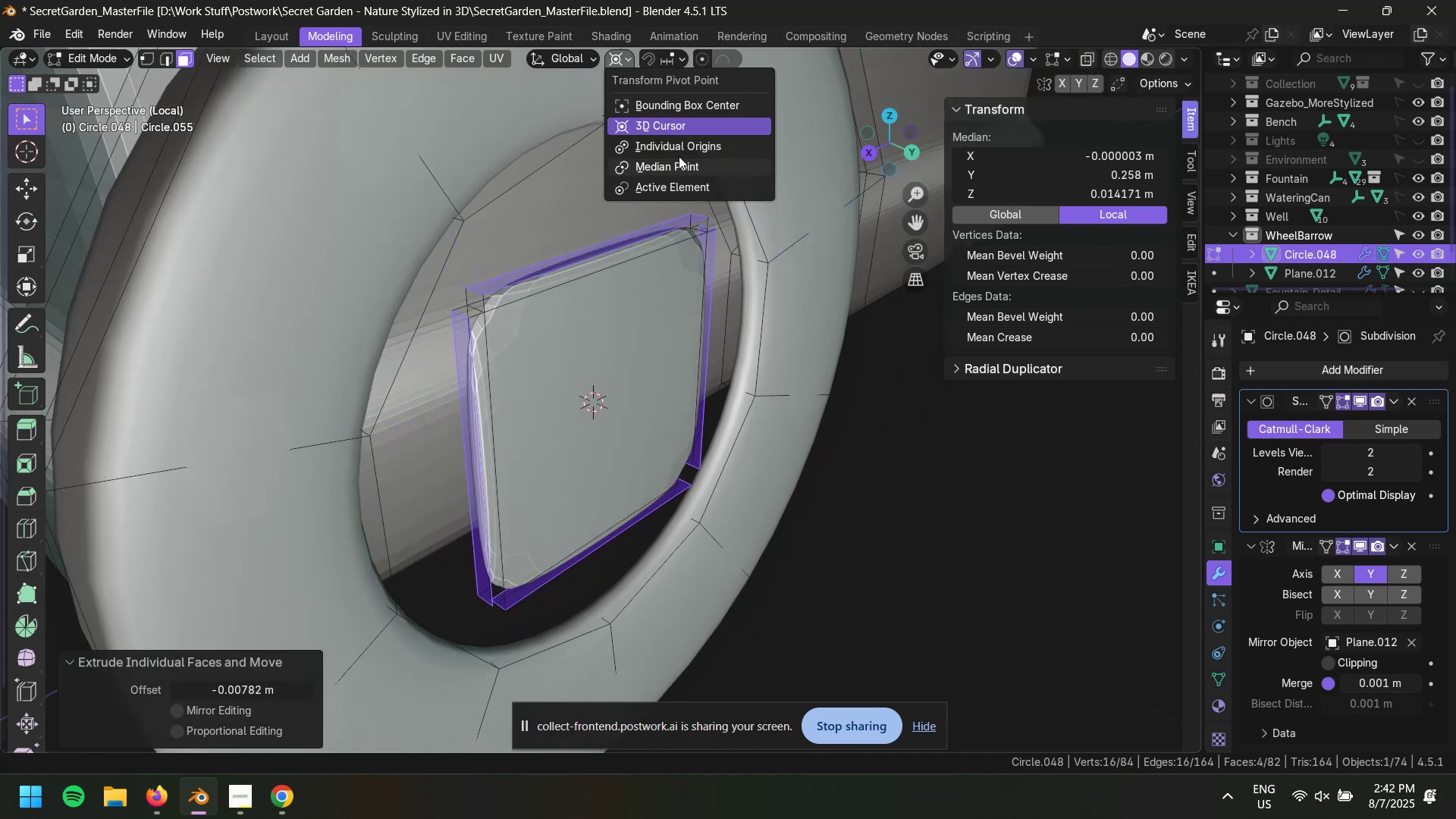 
left_click([681, 151])
 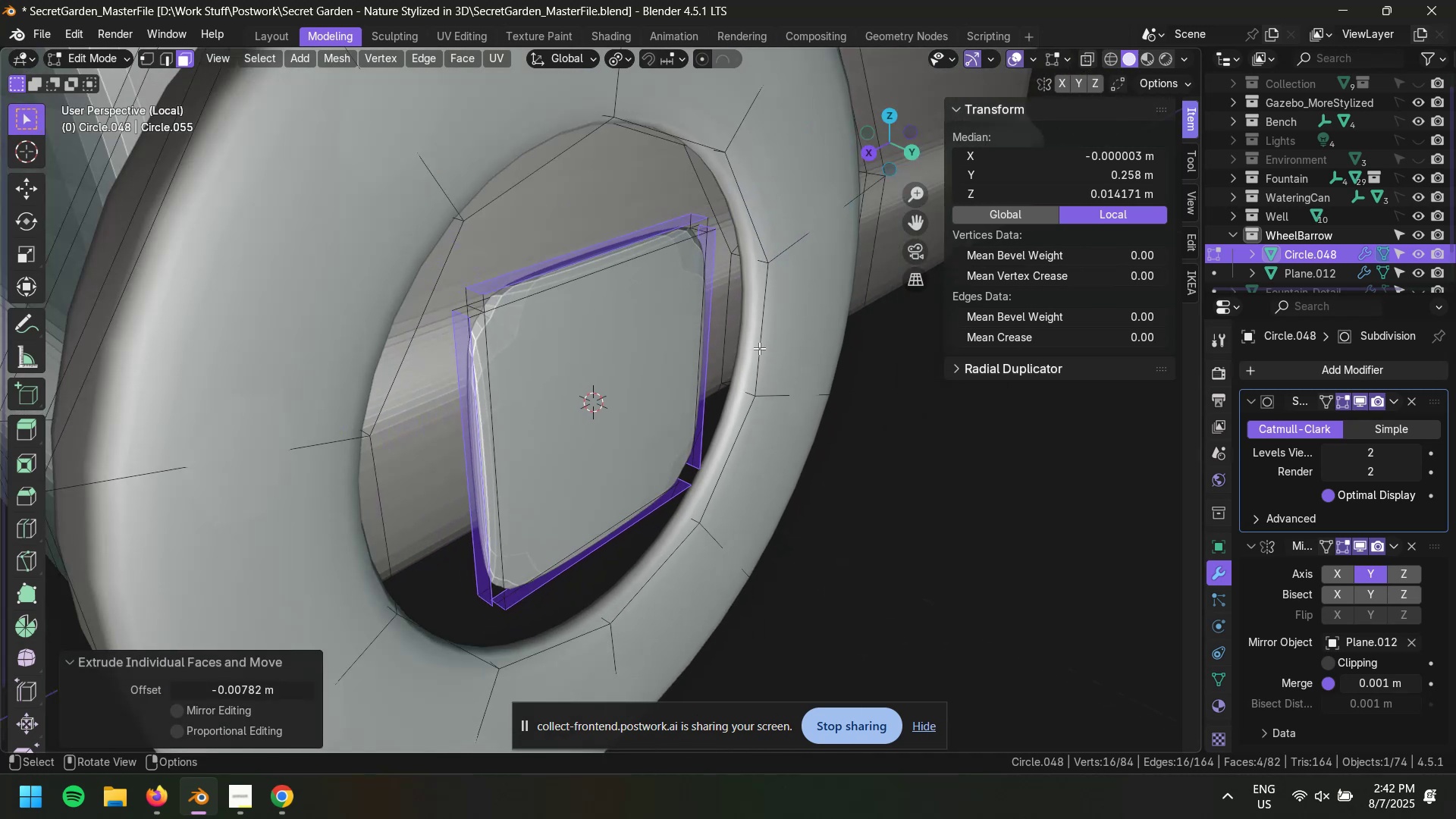 
key(S)
 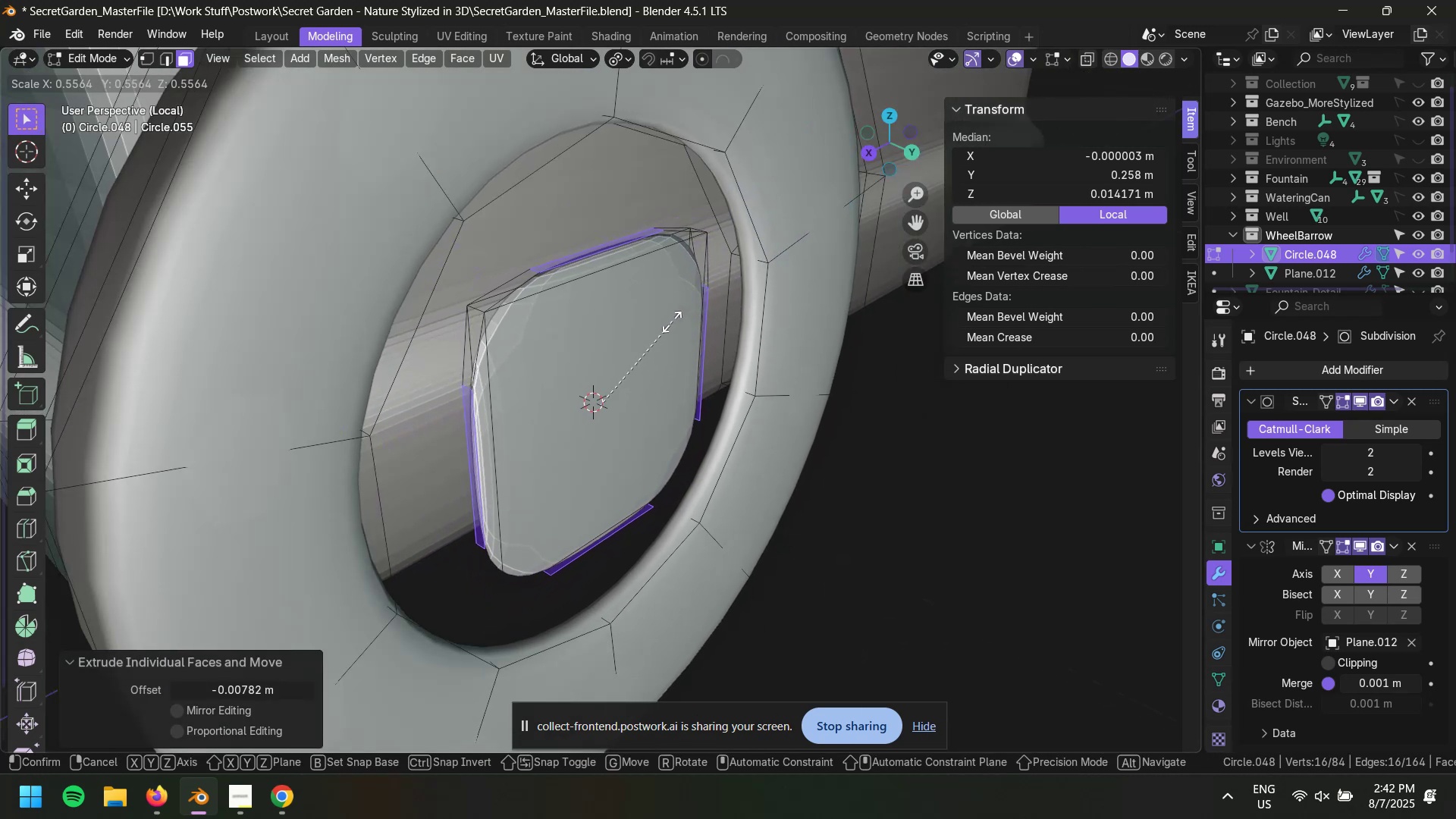 
left_click([667, 323])
 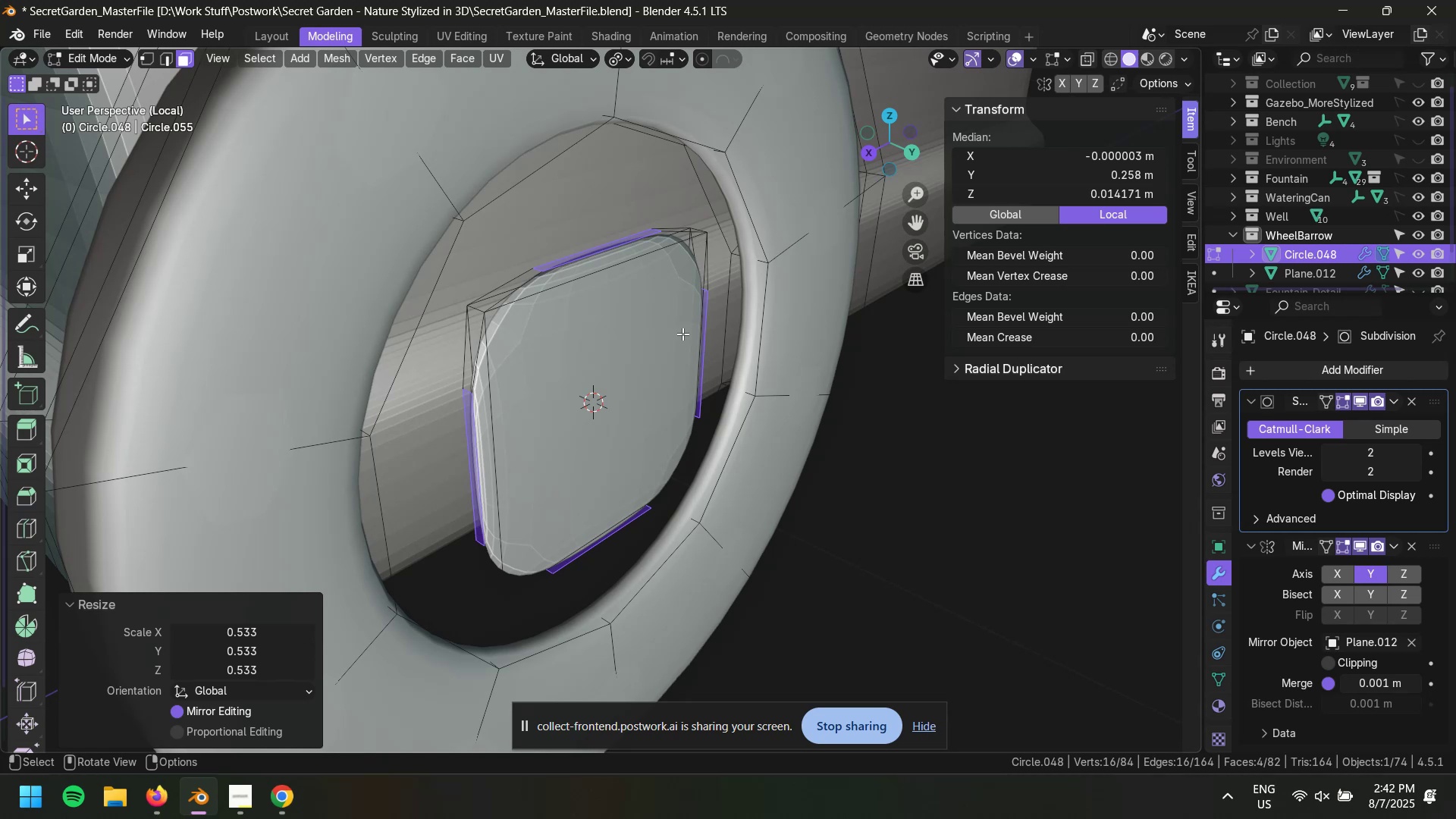 
scroll: coordinate [682, 338], scroll_direction: down, amount: 1.0
 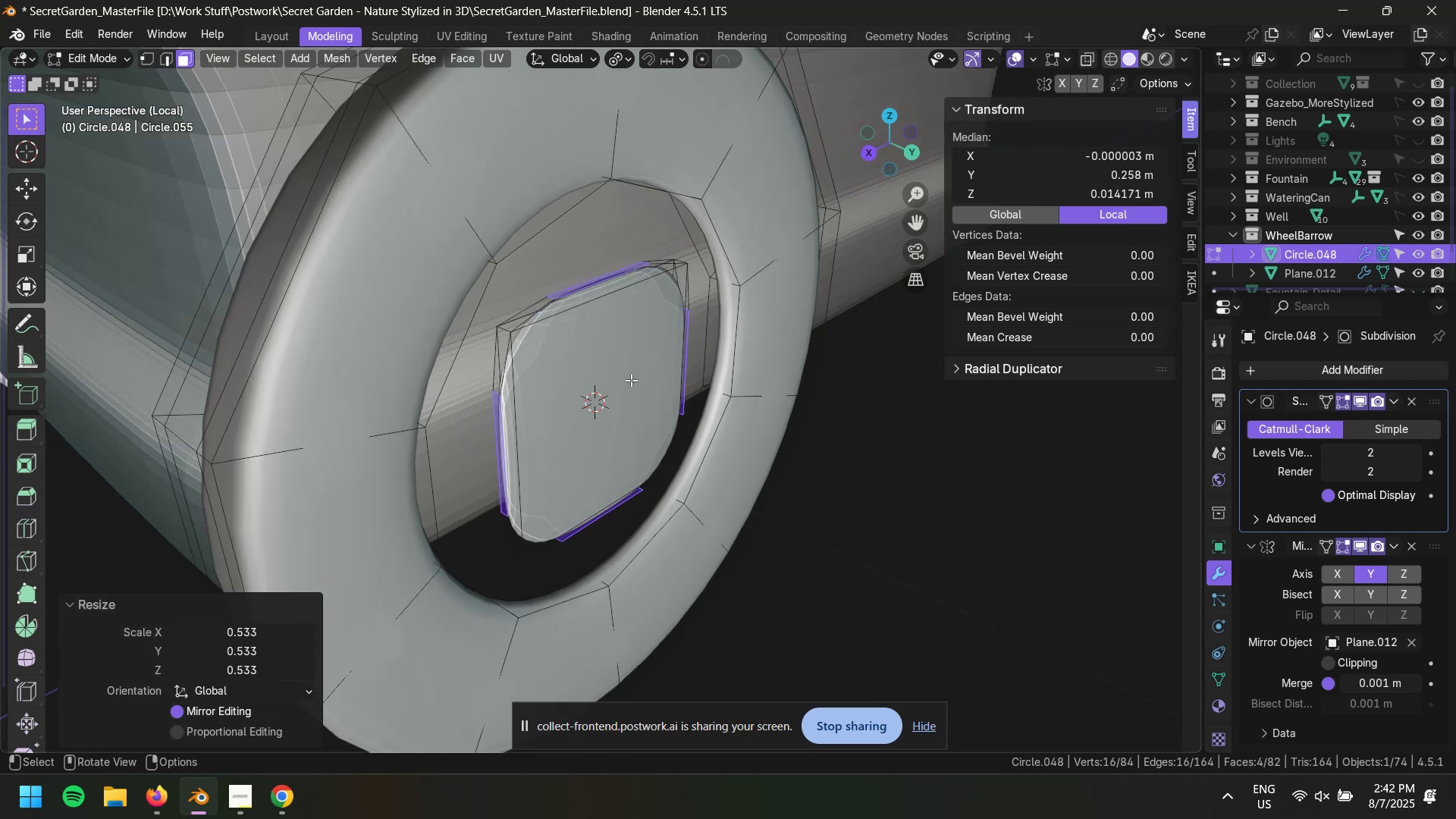 
key(3)
 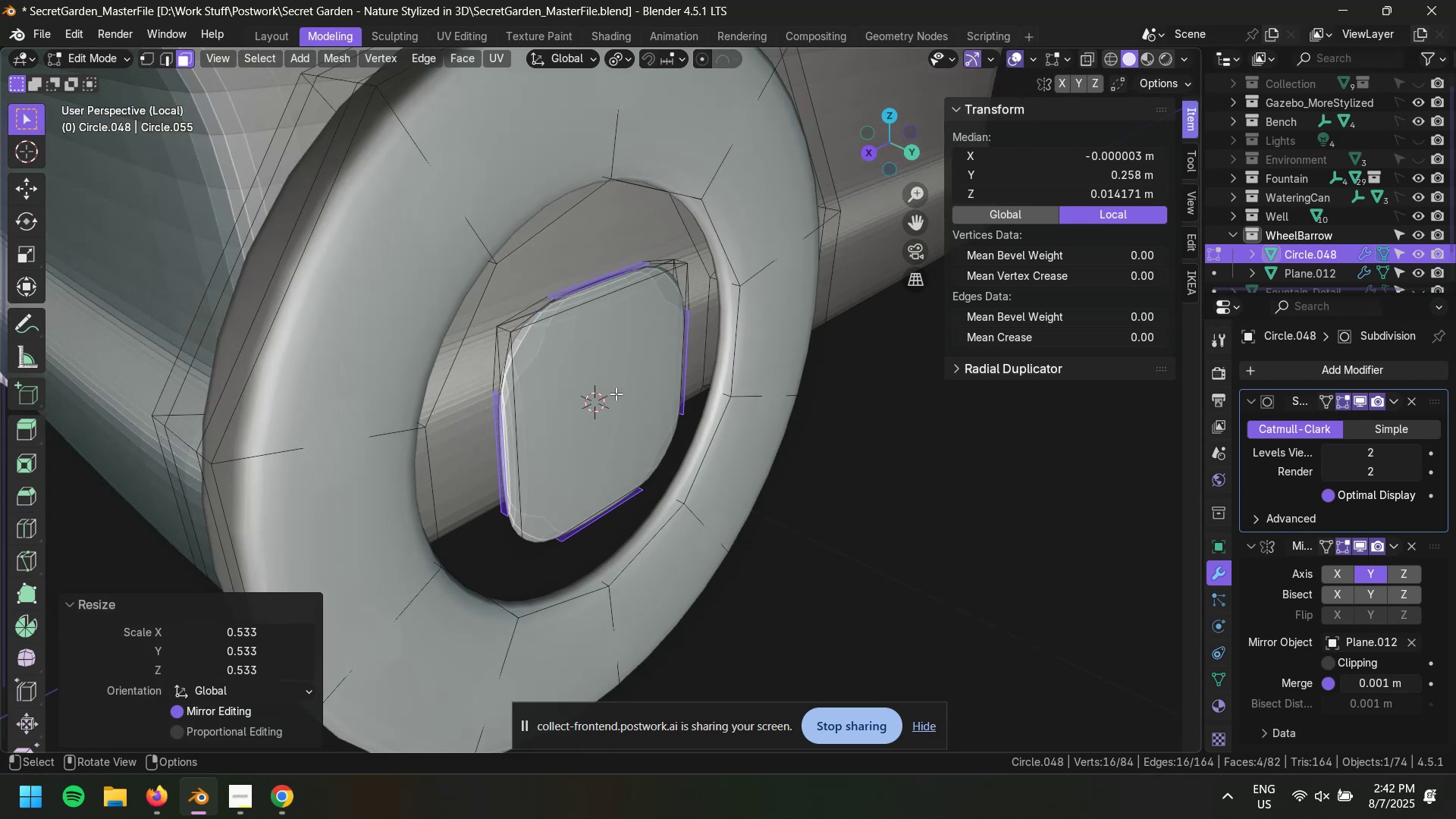 
left_click([616, 394])
 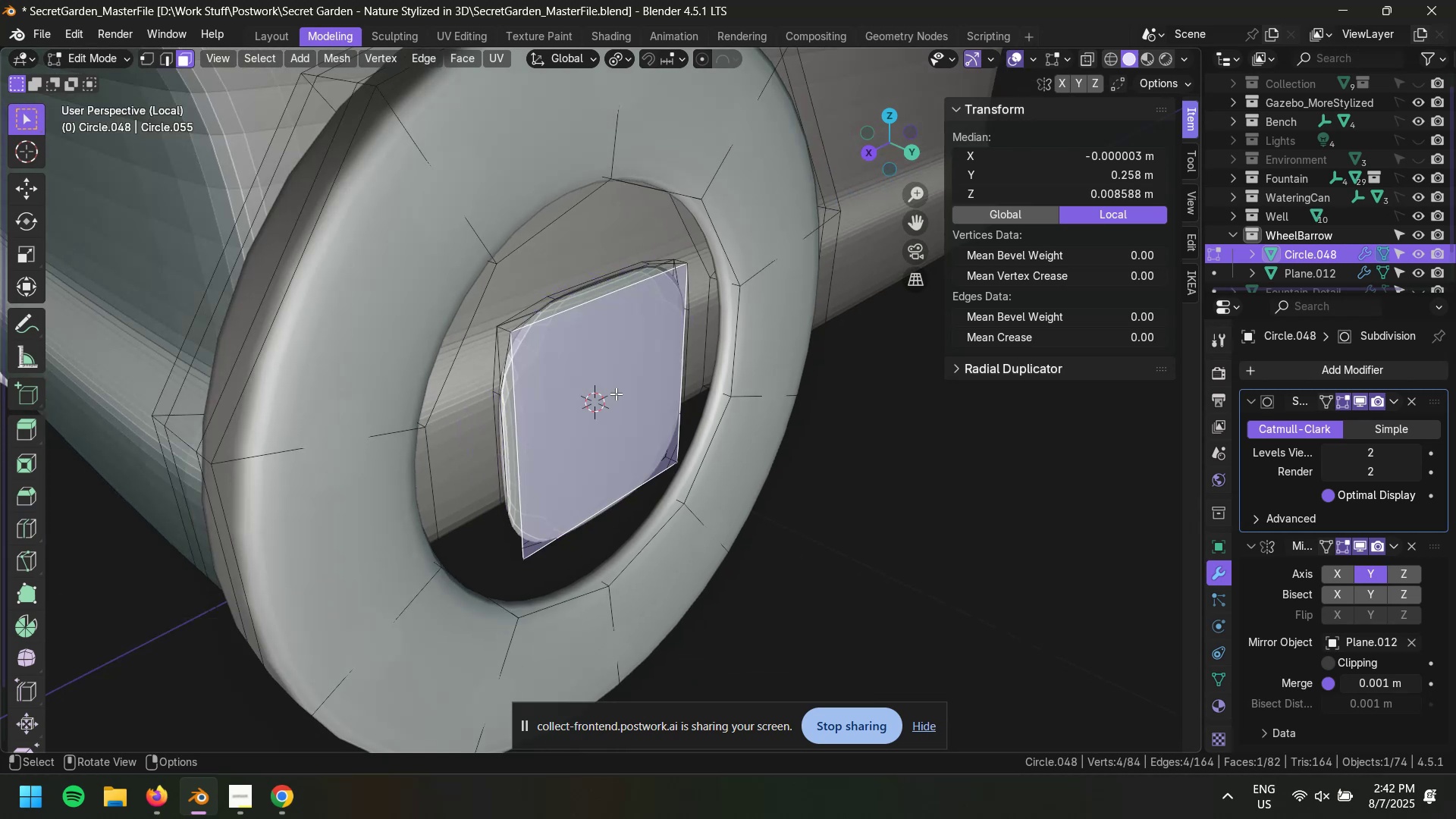 
key(Control+Equal)
 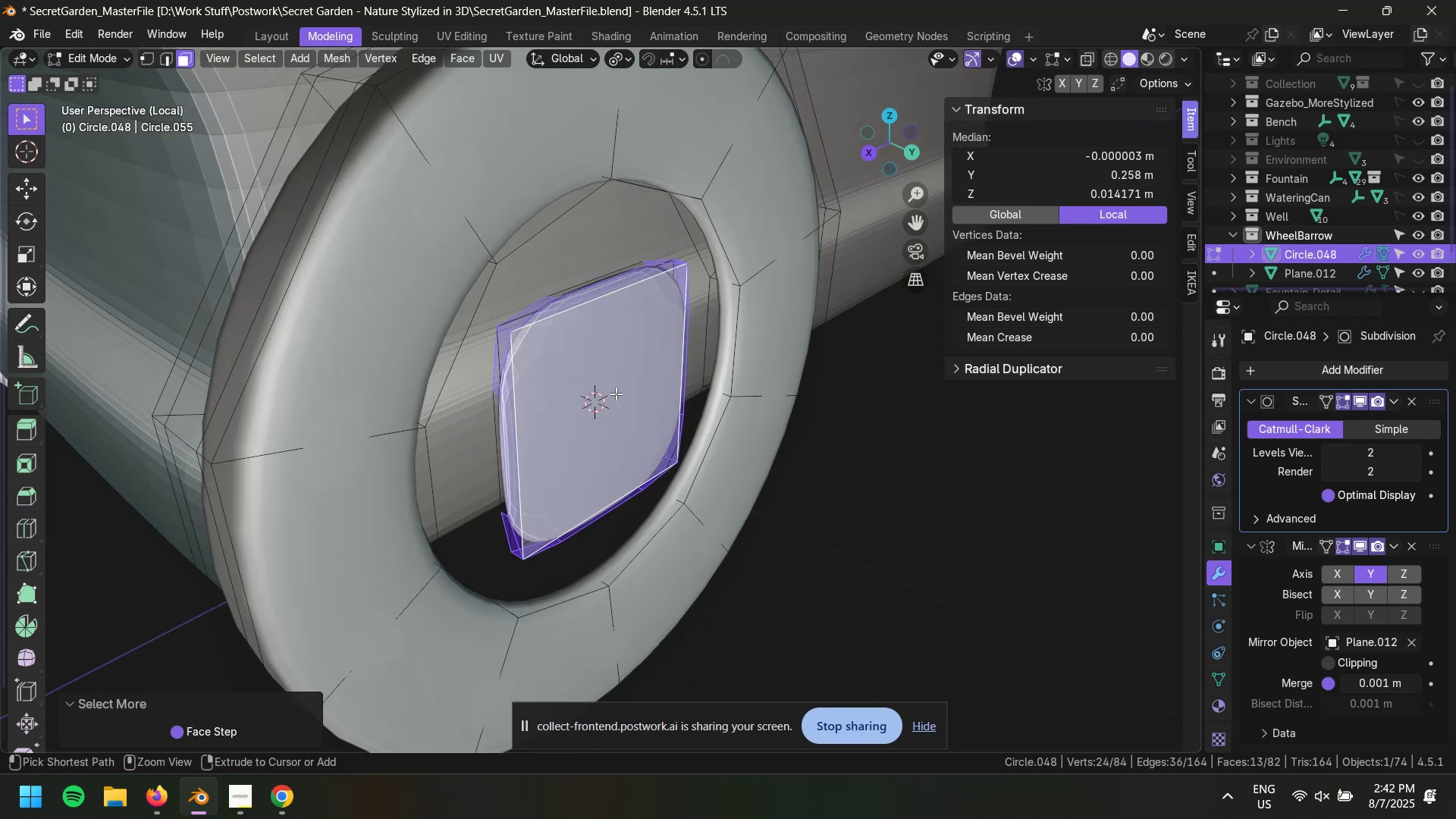 
key(Control+Equal)
 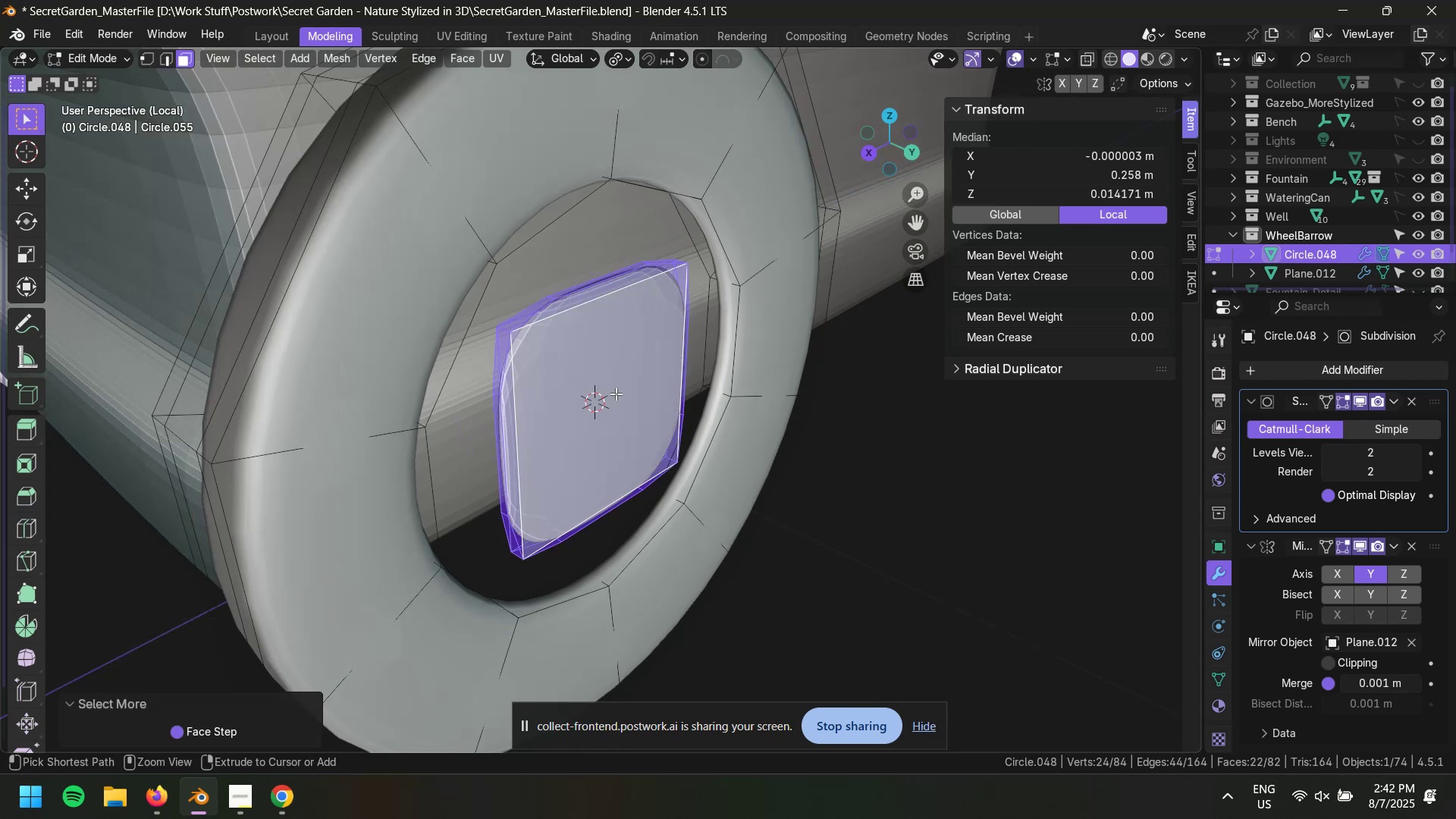 
key(Control+Equal)
 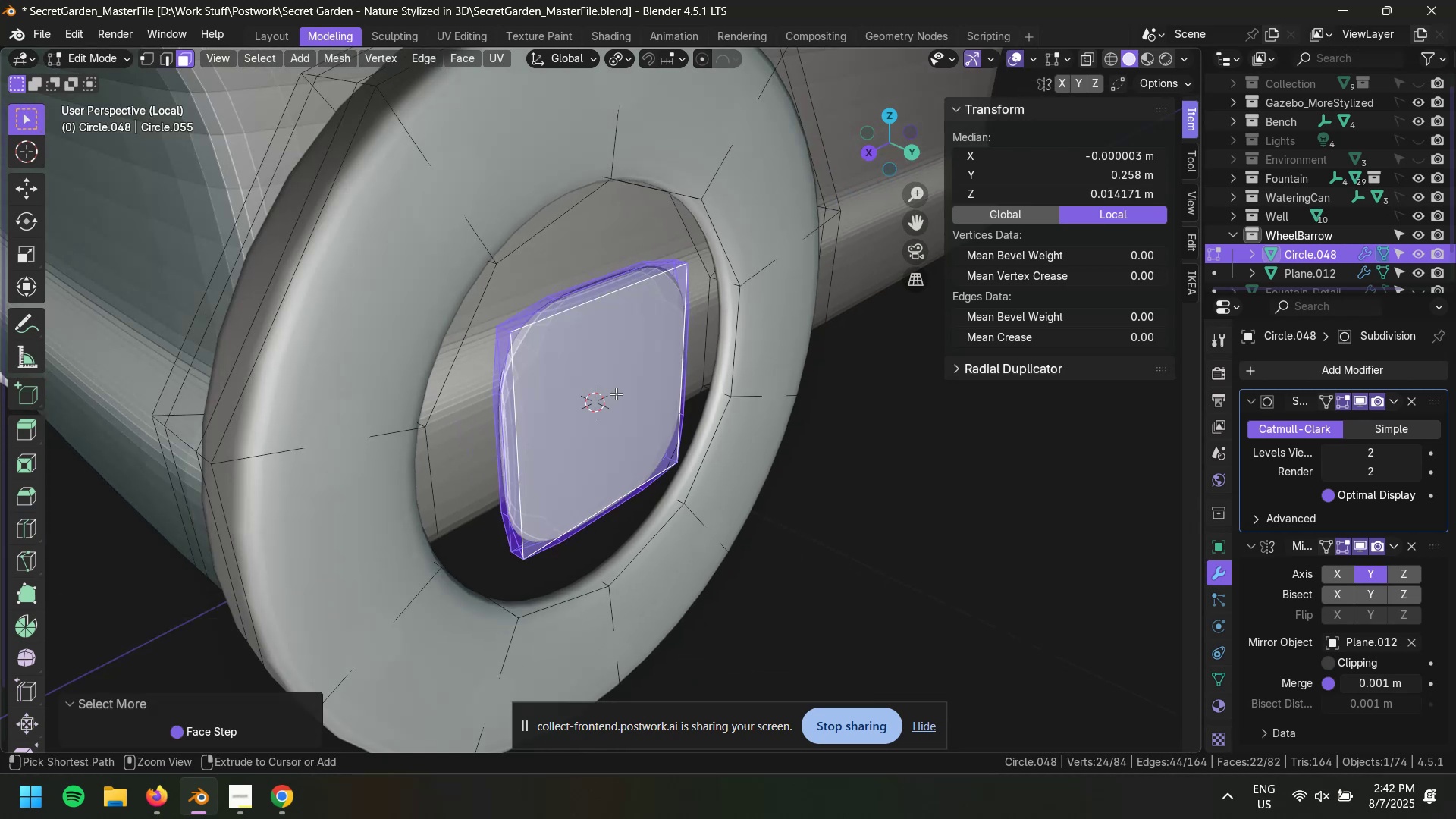 
key(Control+Equal)
 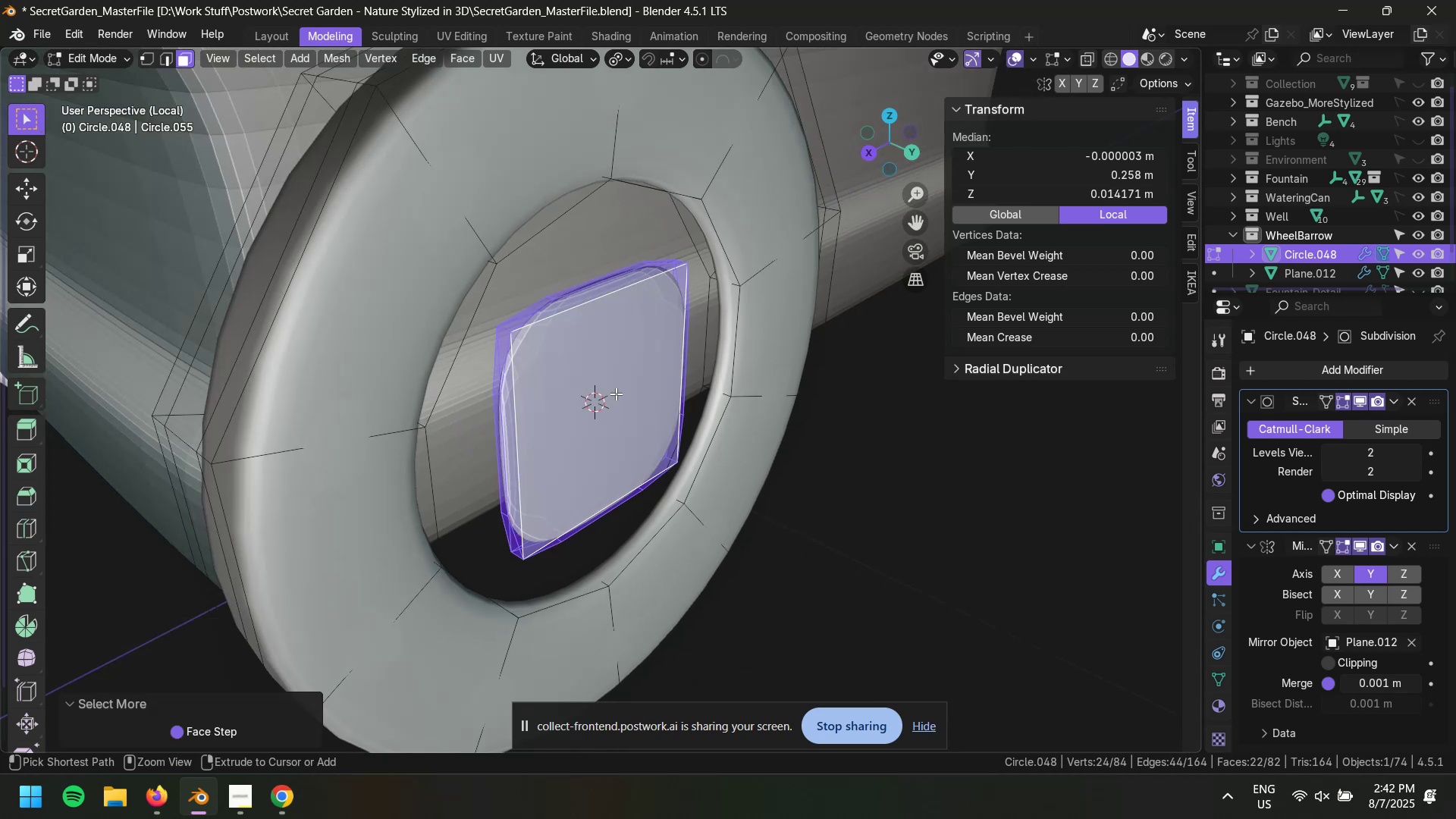 
key(Control+Equal)
 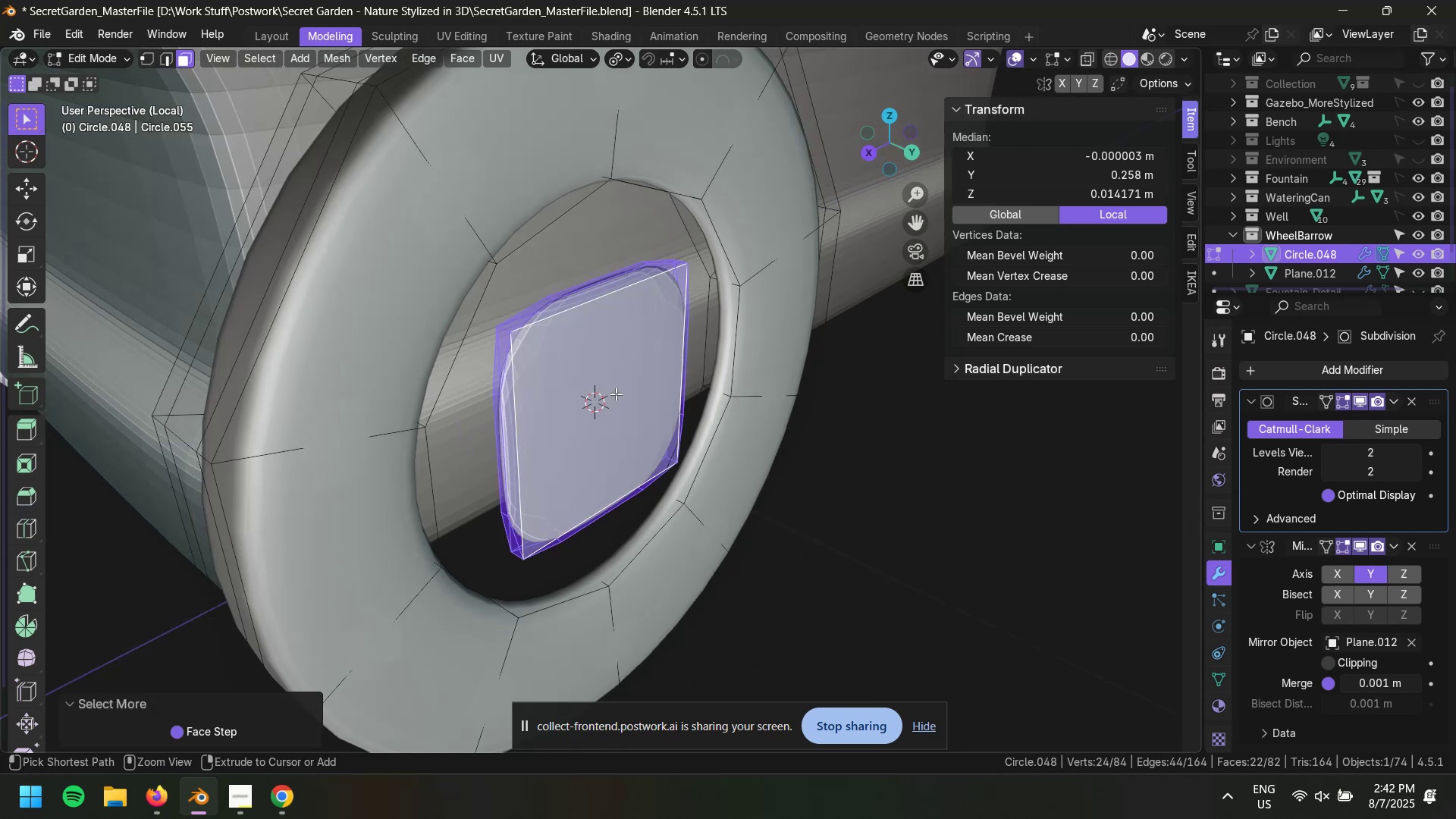 
key(Control+Equal)
 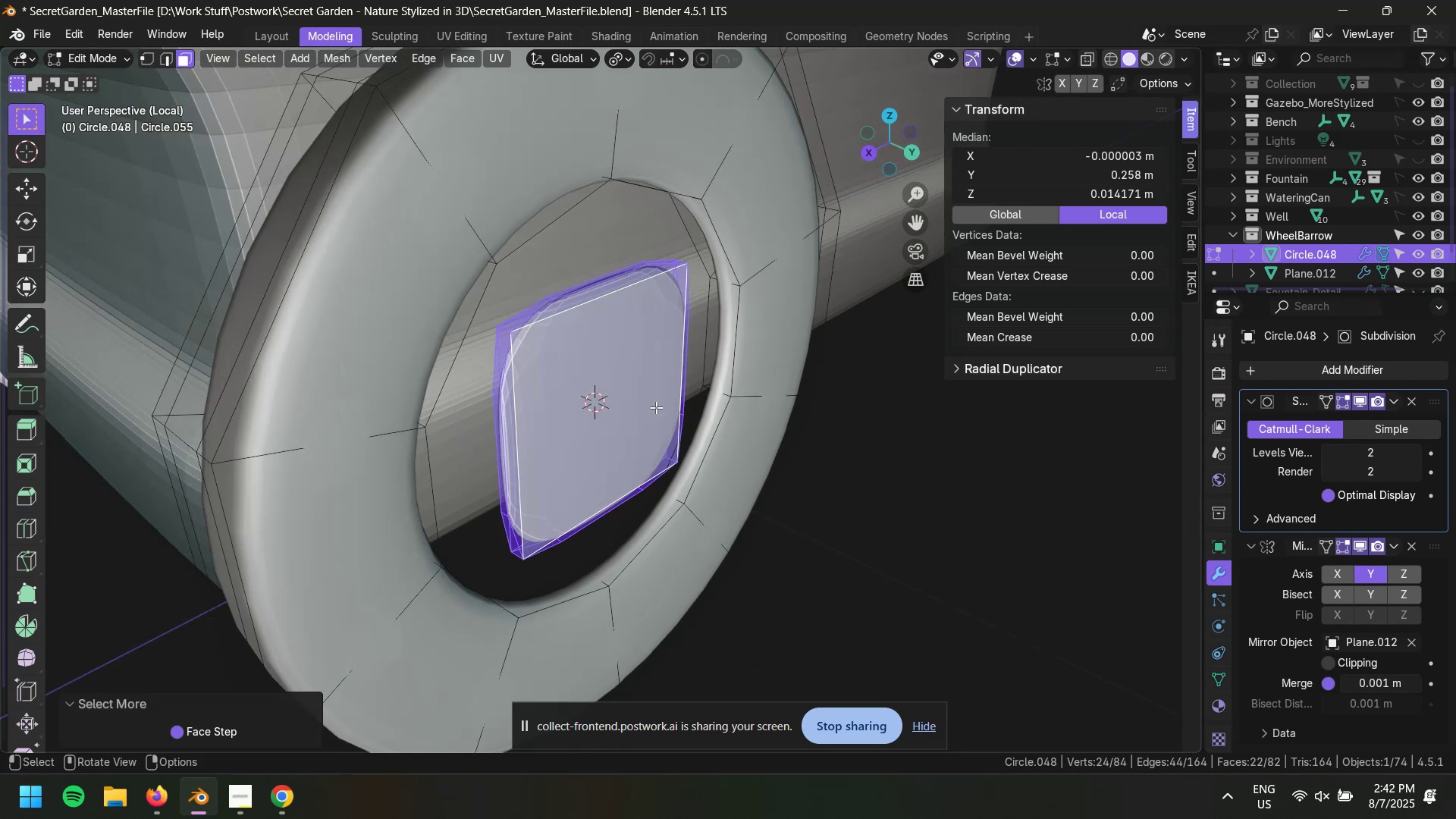 
type(s3)
 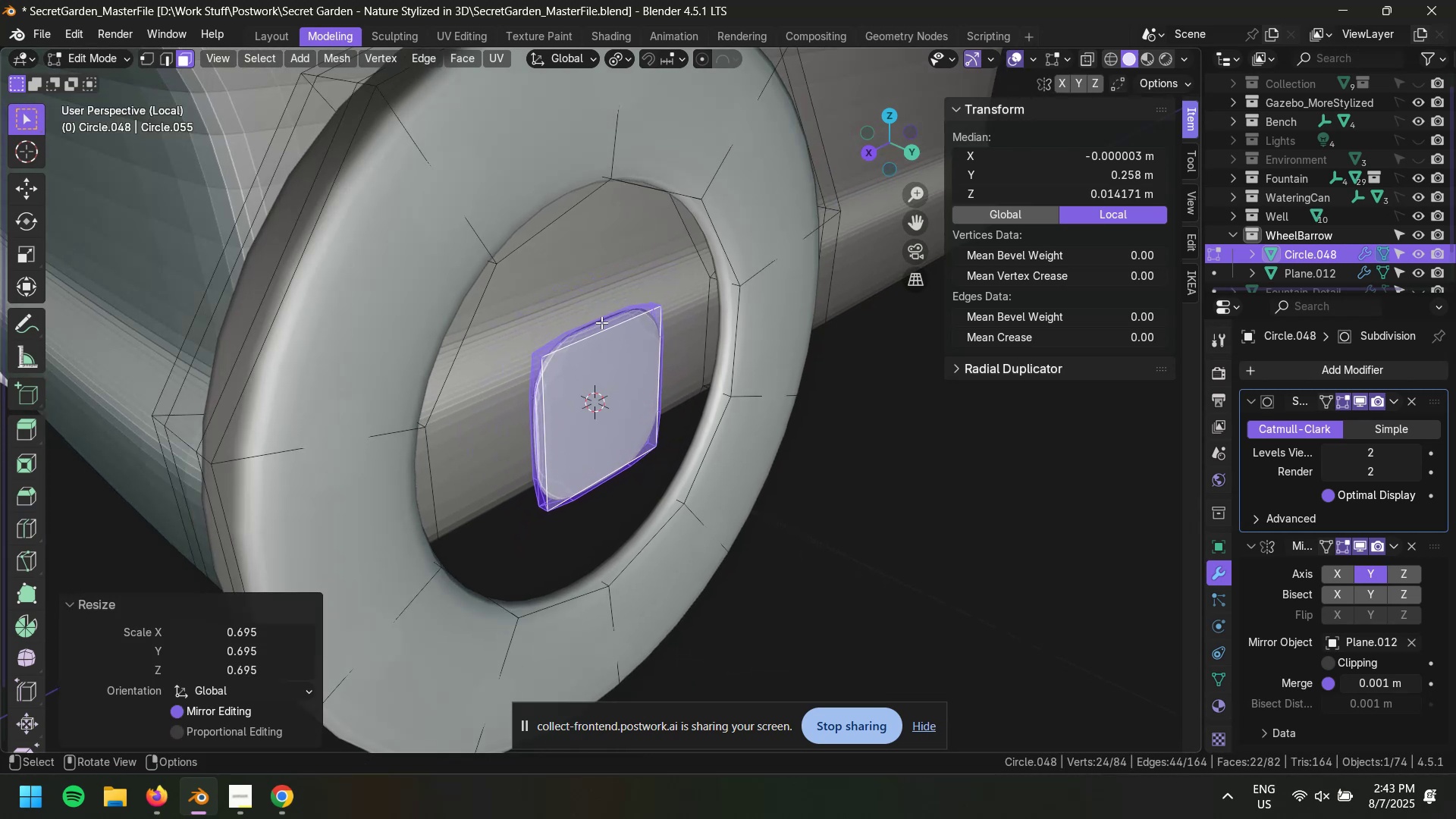 
left_click([601, 322])
 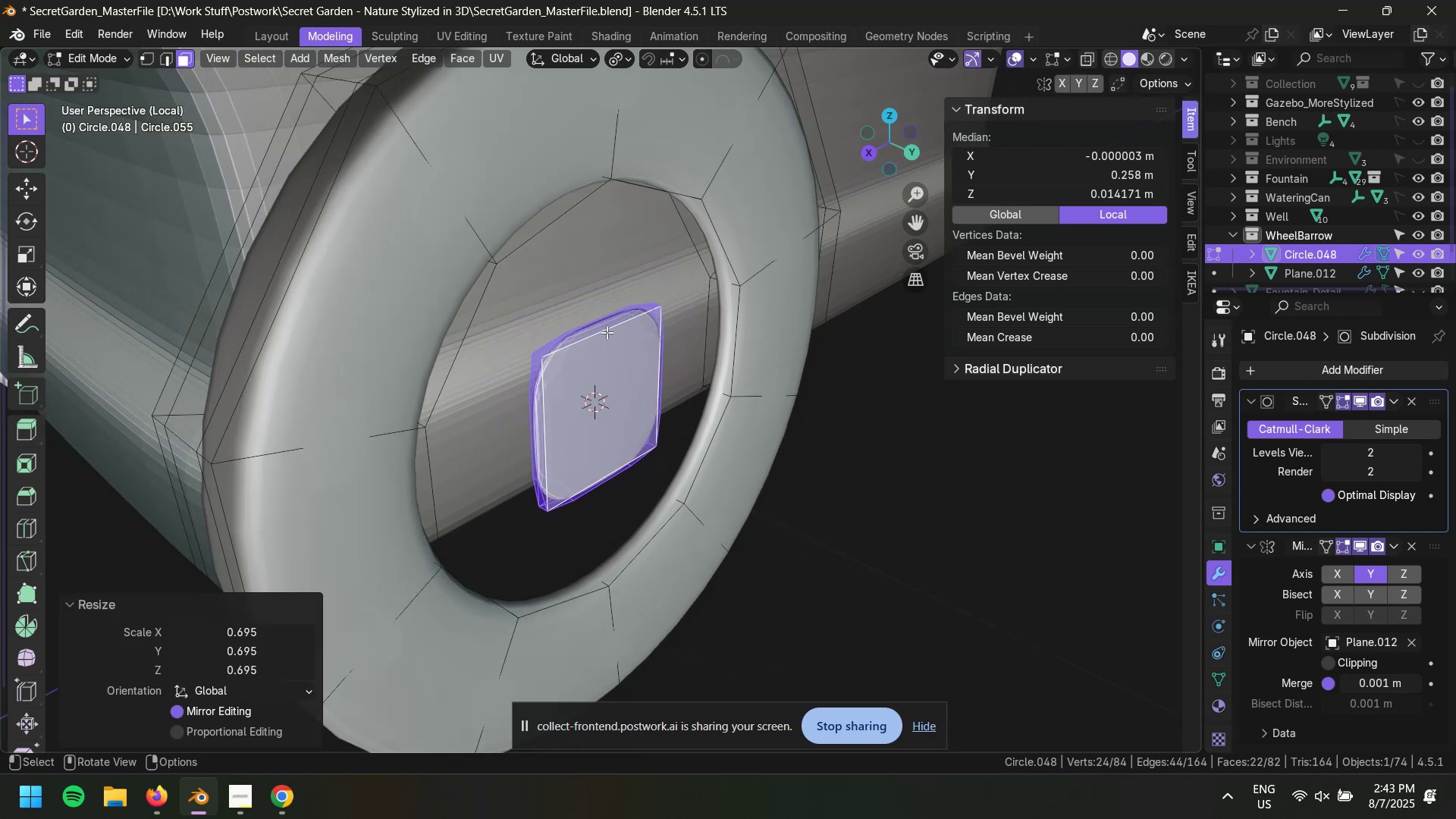 
scroll: coordinate [612, 339], scroll_direction: up, amount: 4.0
 